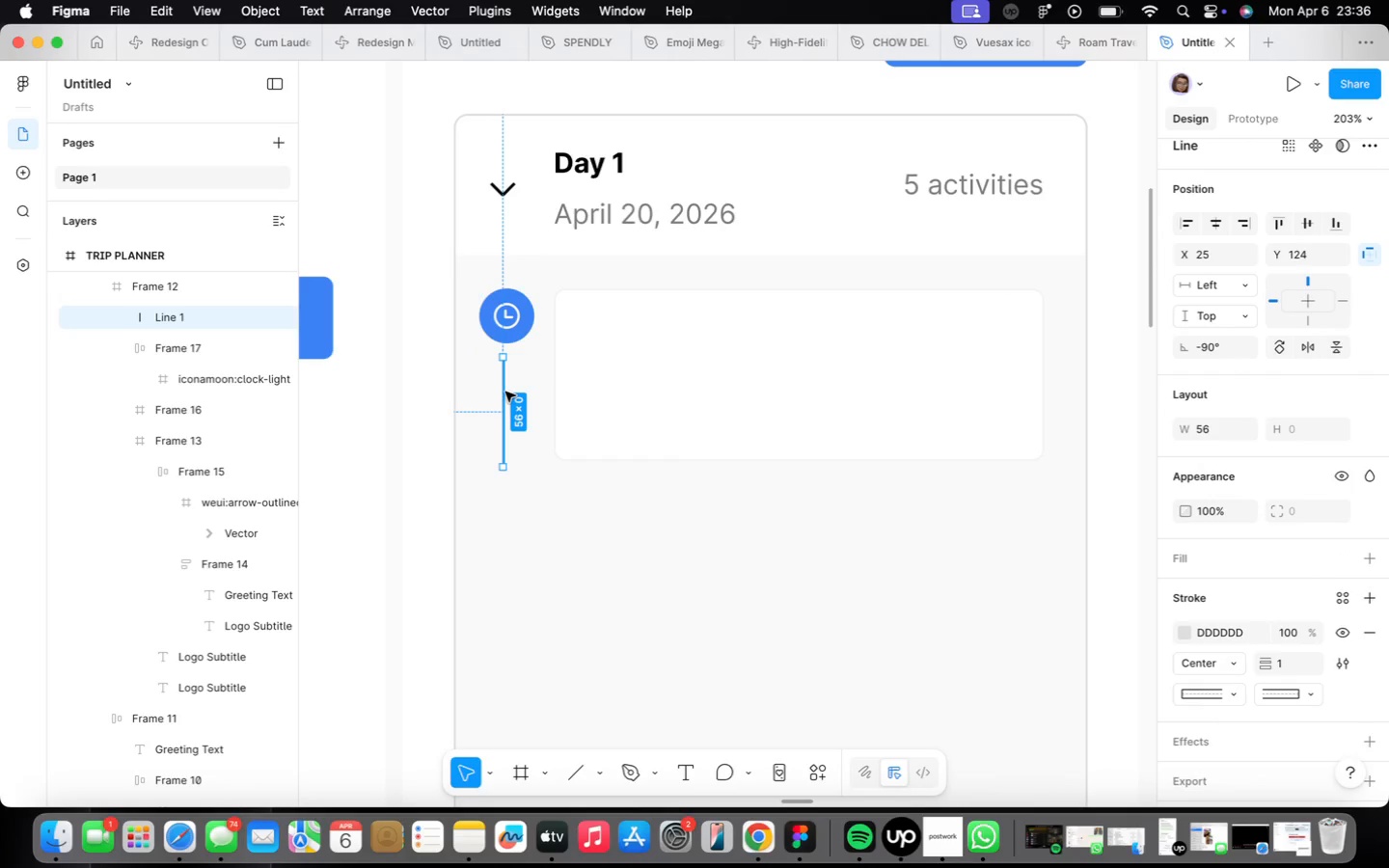 
key(ArrowRight)
 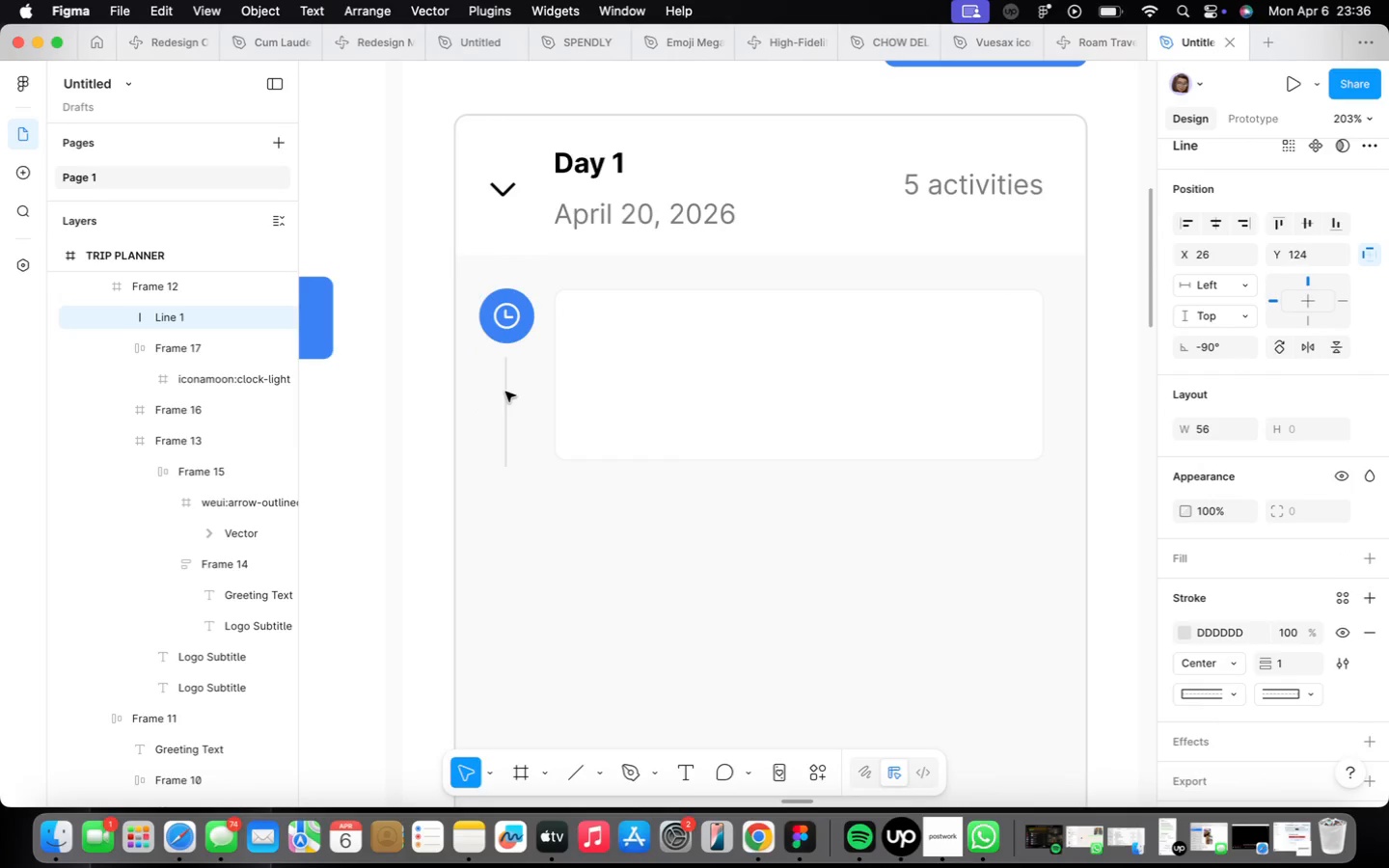 
key(ArrowRight)
 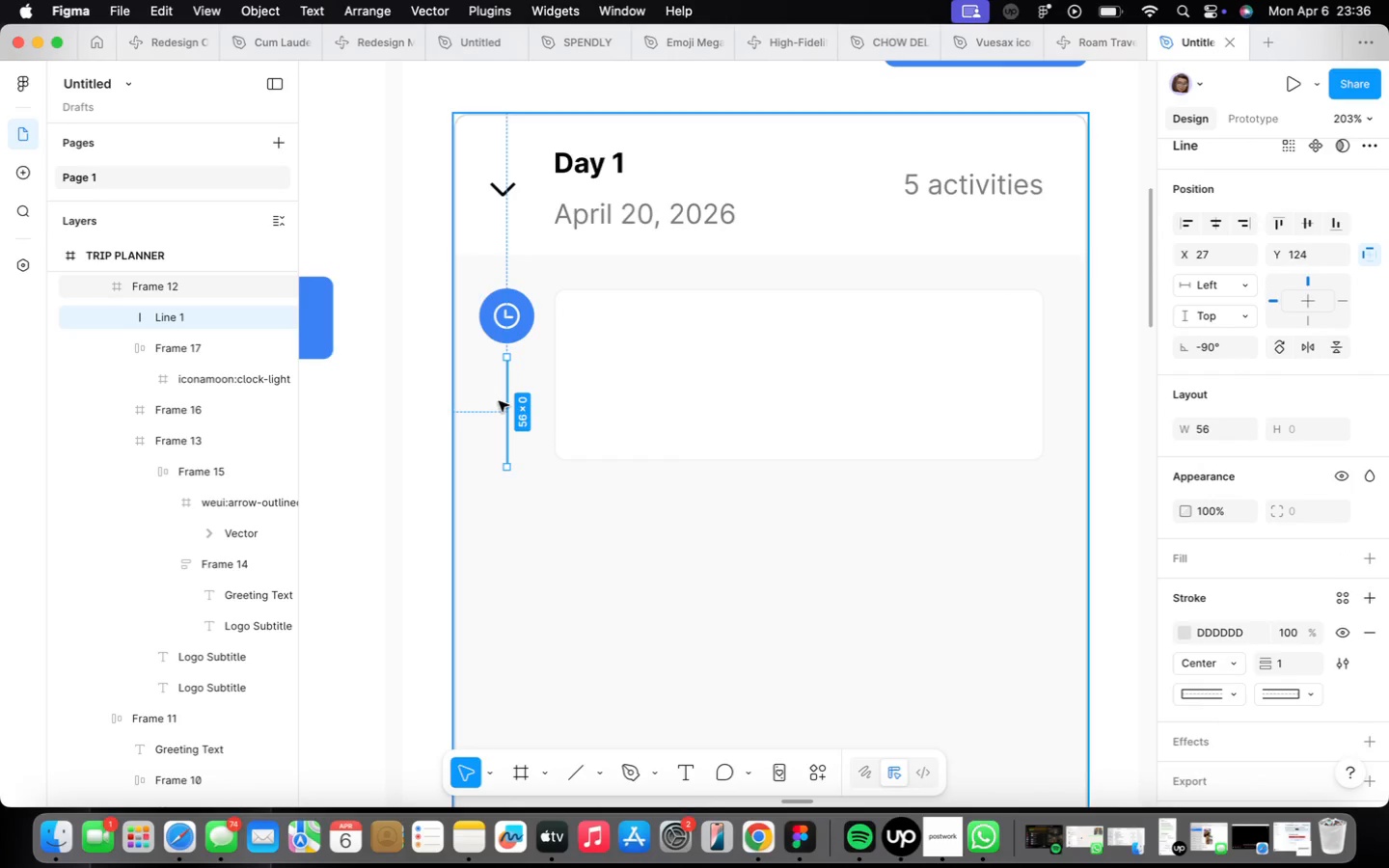 
wait(5.99)
 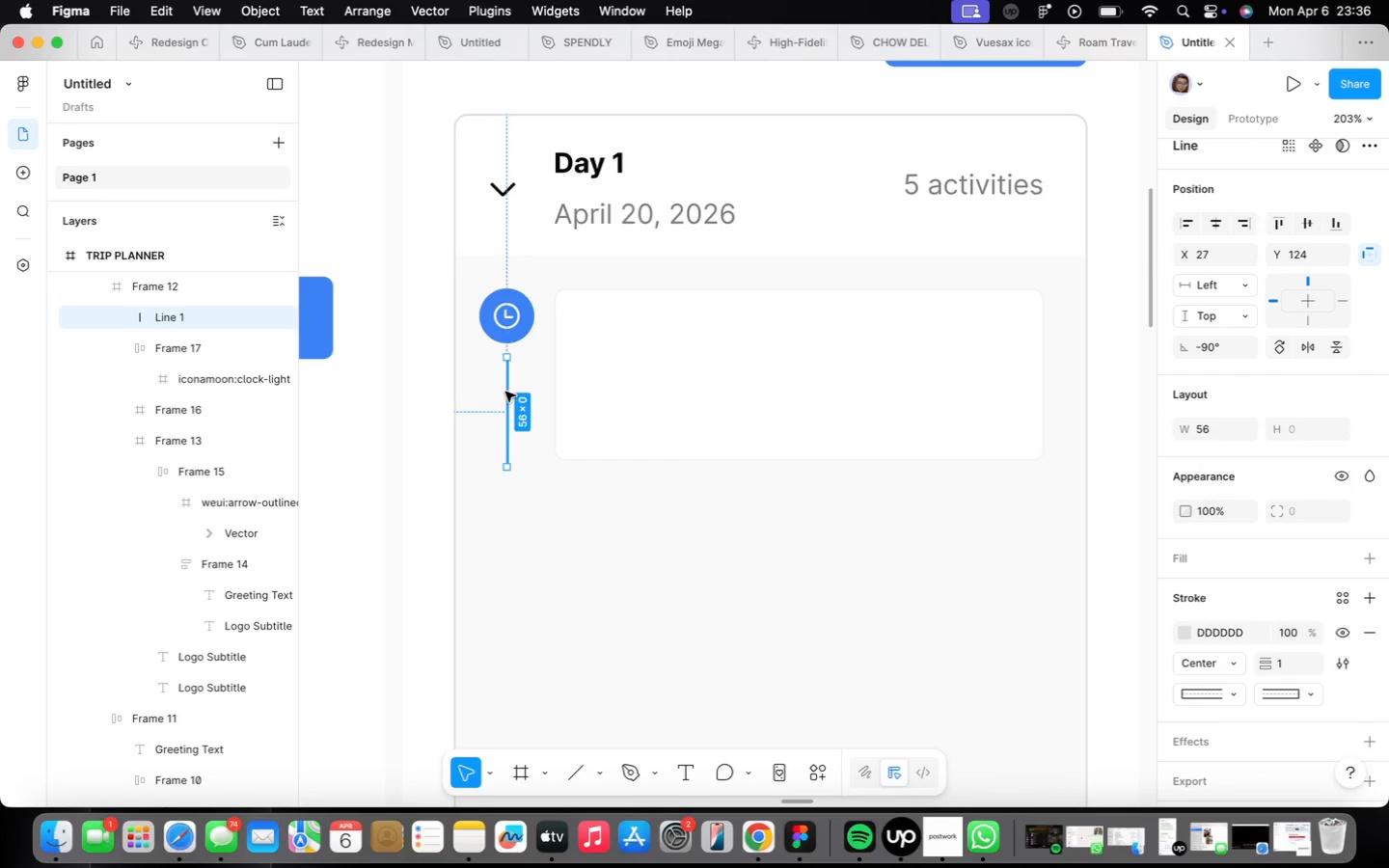 
scroll: coordinate [510, 472], scroll_direction: up, amount: 22.0
 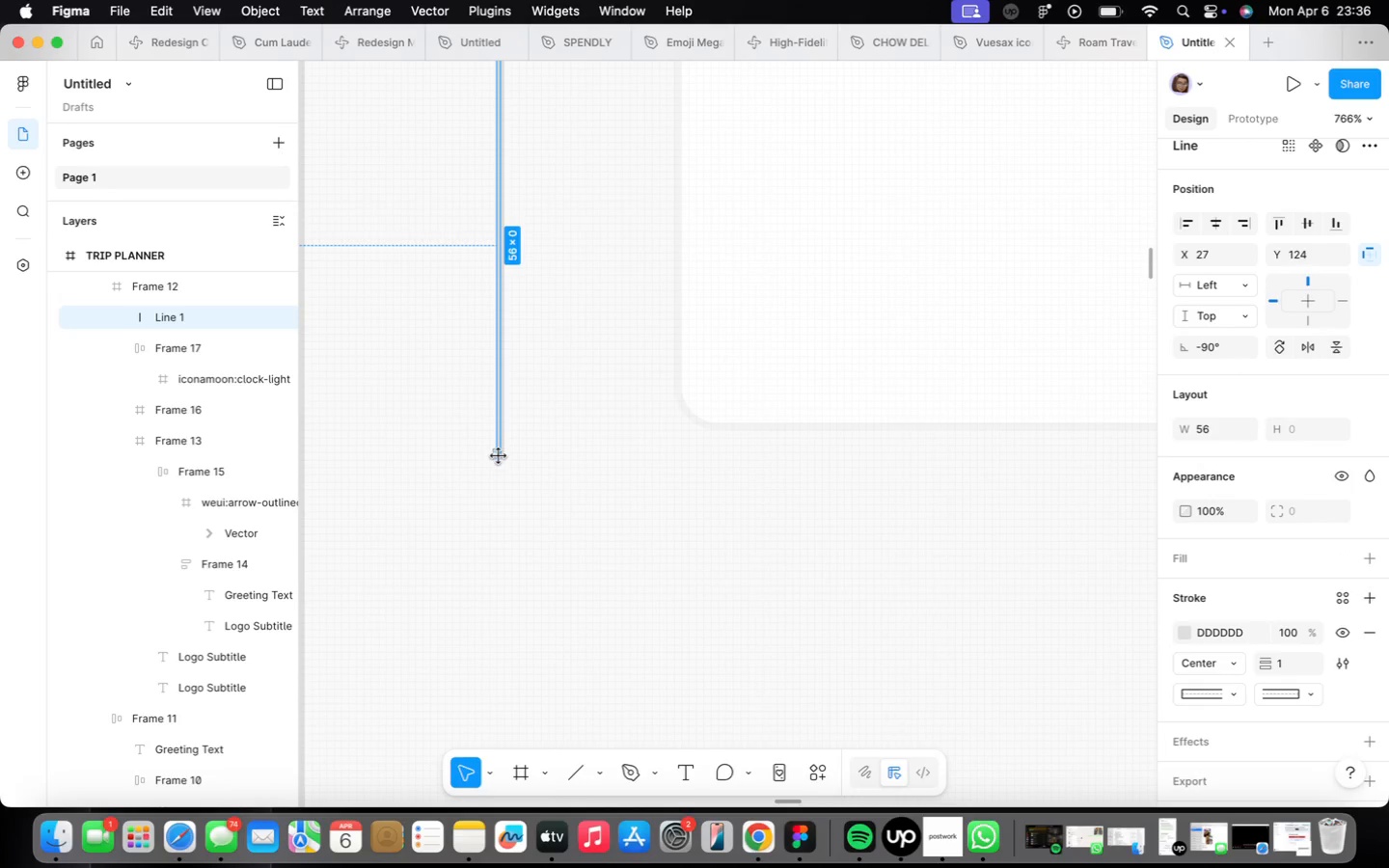 
hold_key(key=ShiftLeft, duration=2.05)
left_click_drag(start_coordinate=[499, 456], to_coordinate=[517, 403])
 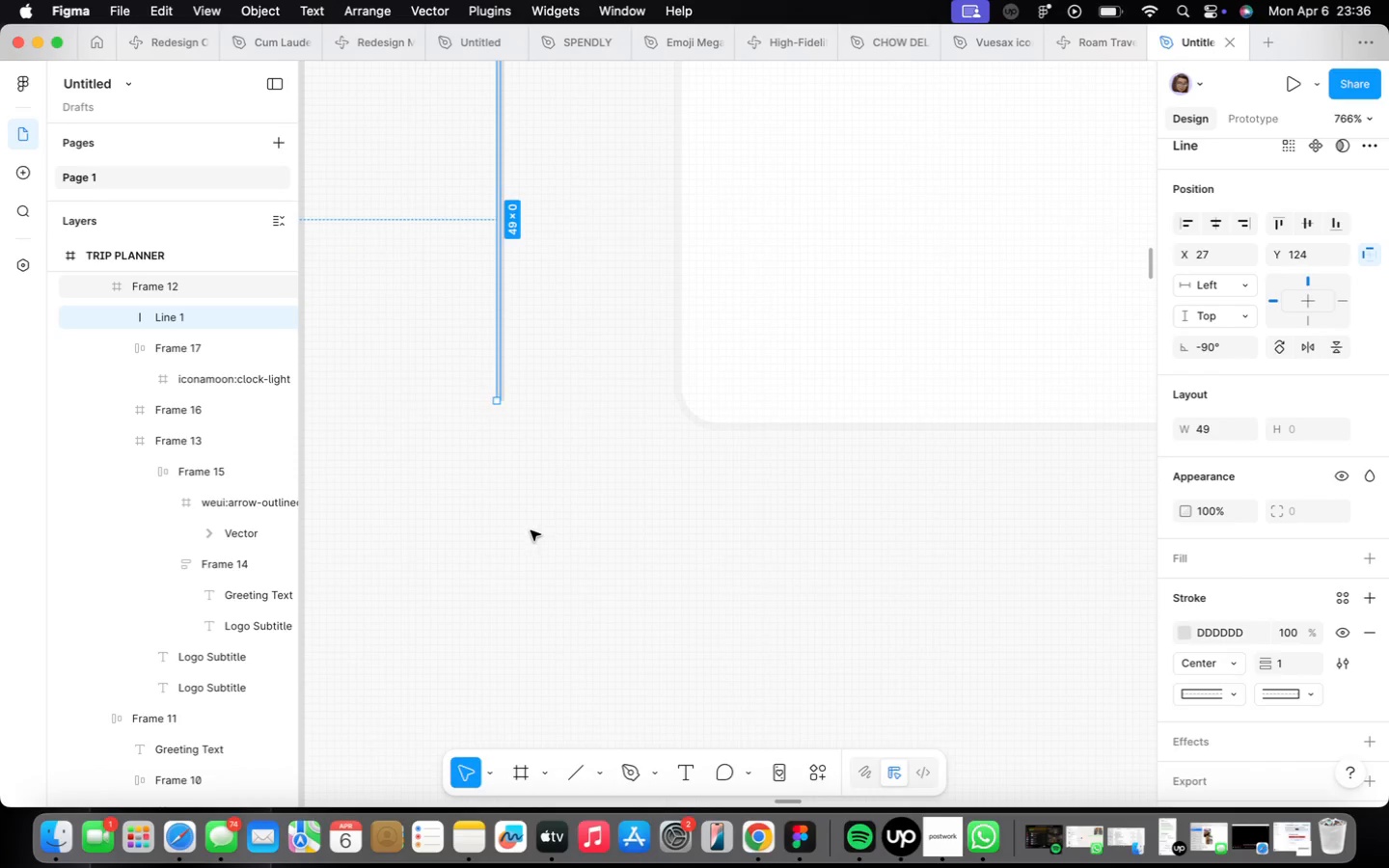 
left_click([531, 531])
 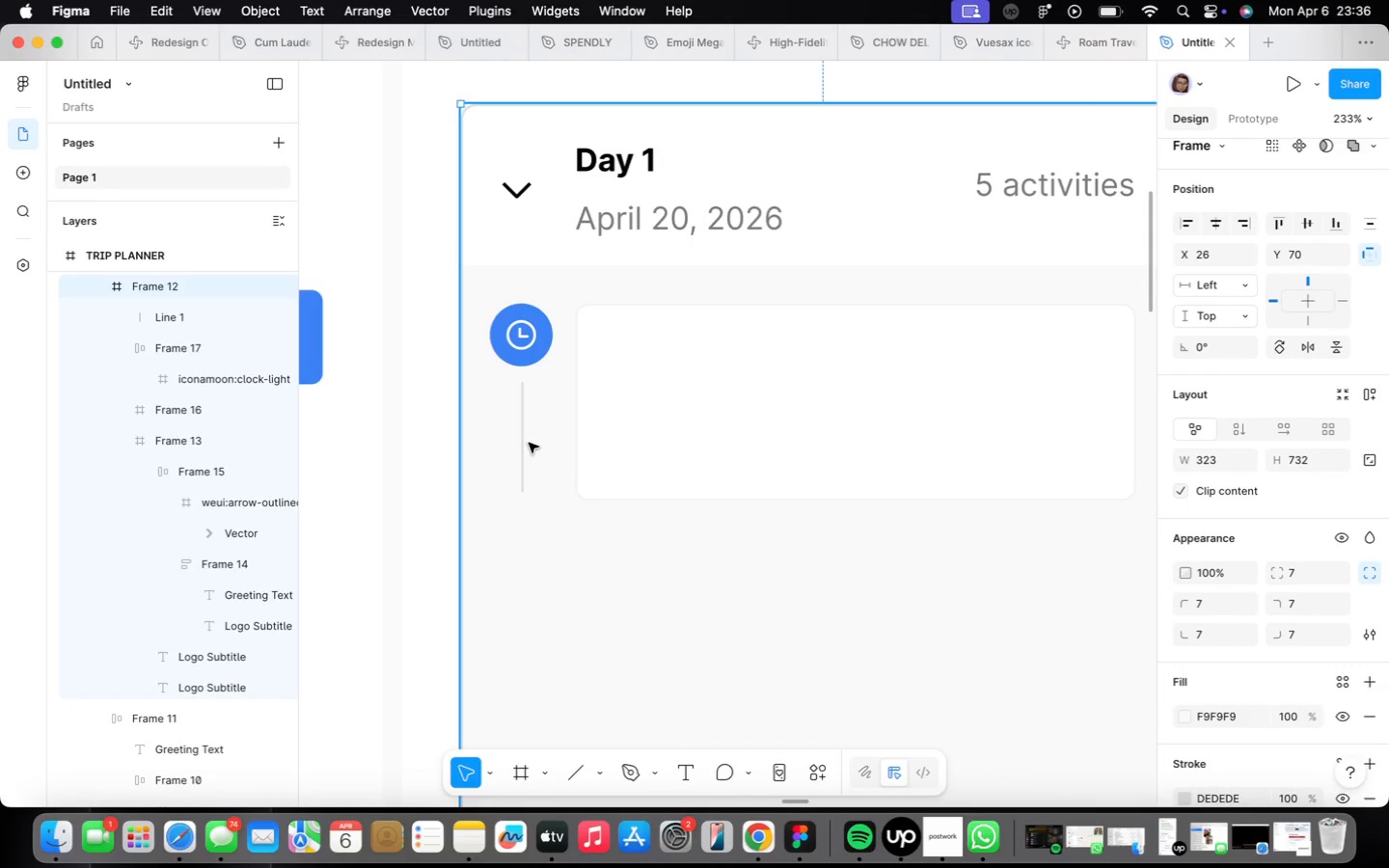 
scroll: coordinate [531, 531], scroll_direction: down, amount: 17.0
 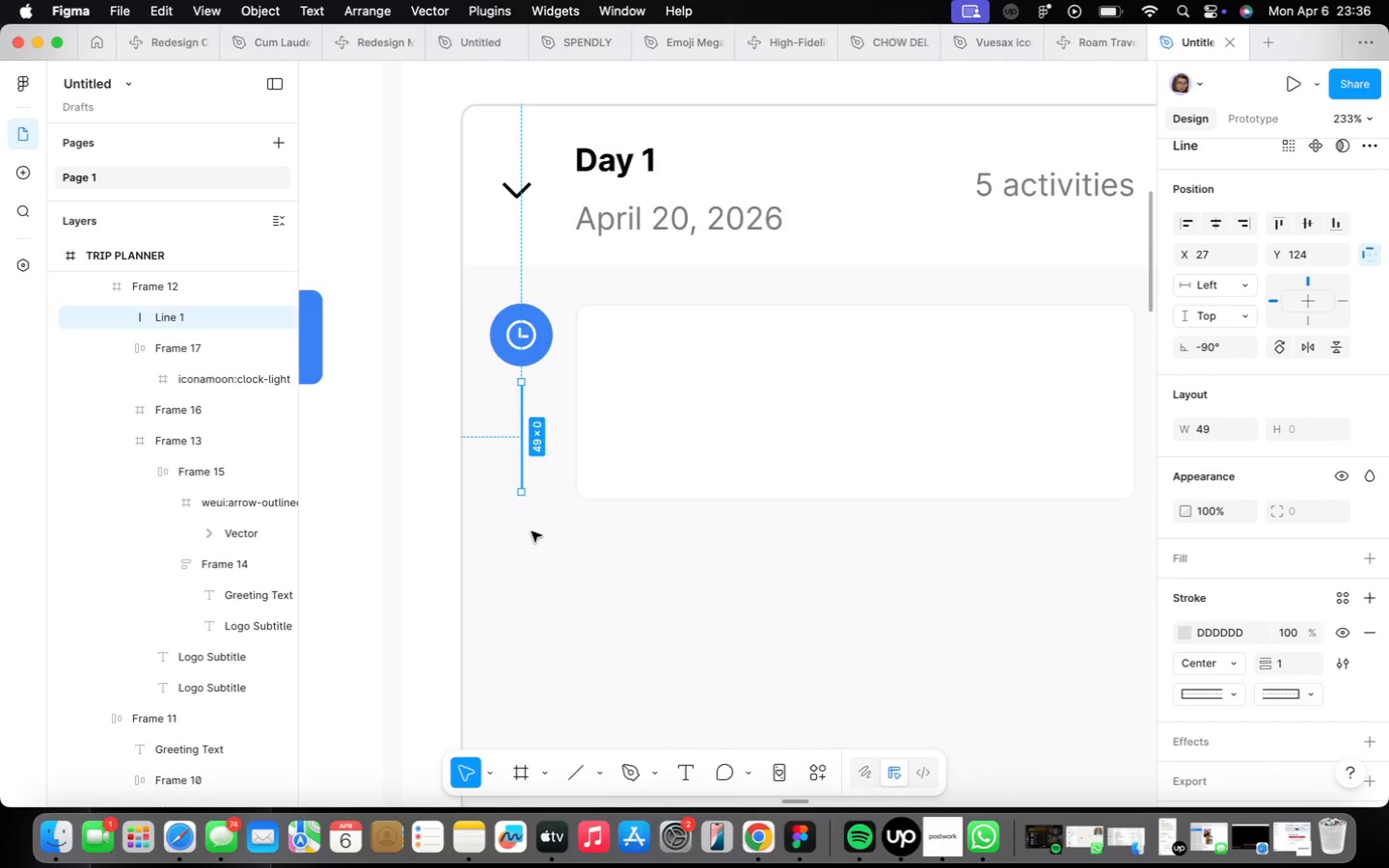 
double_click([525, 443])
 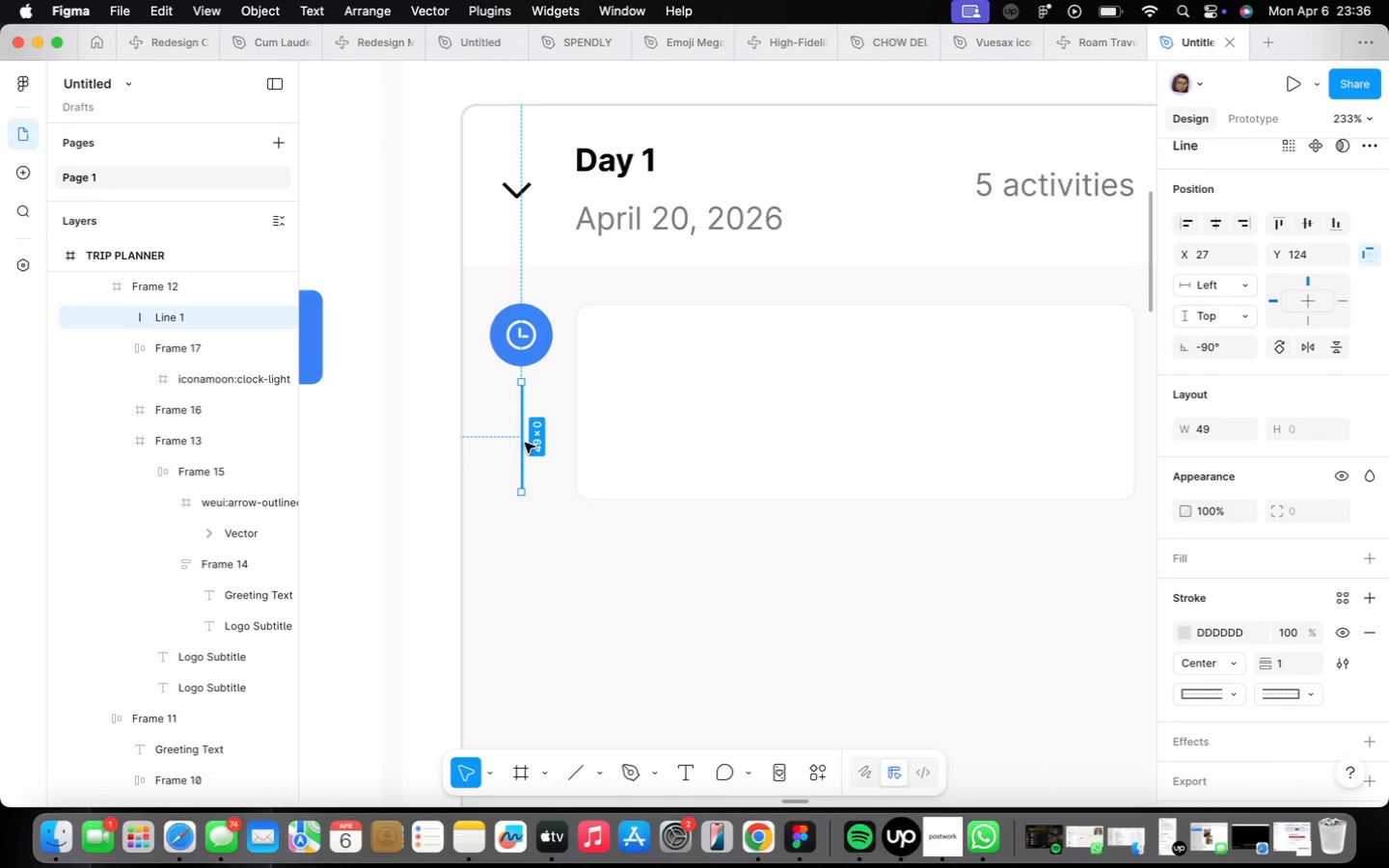 
key(ArrowUp)
 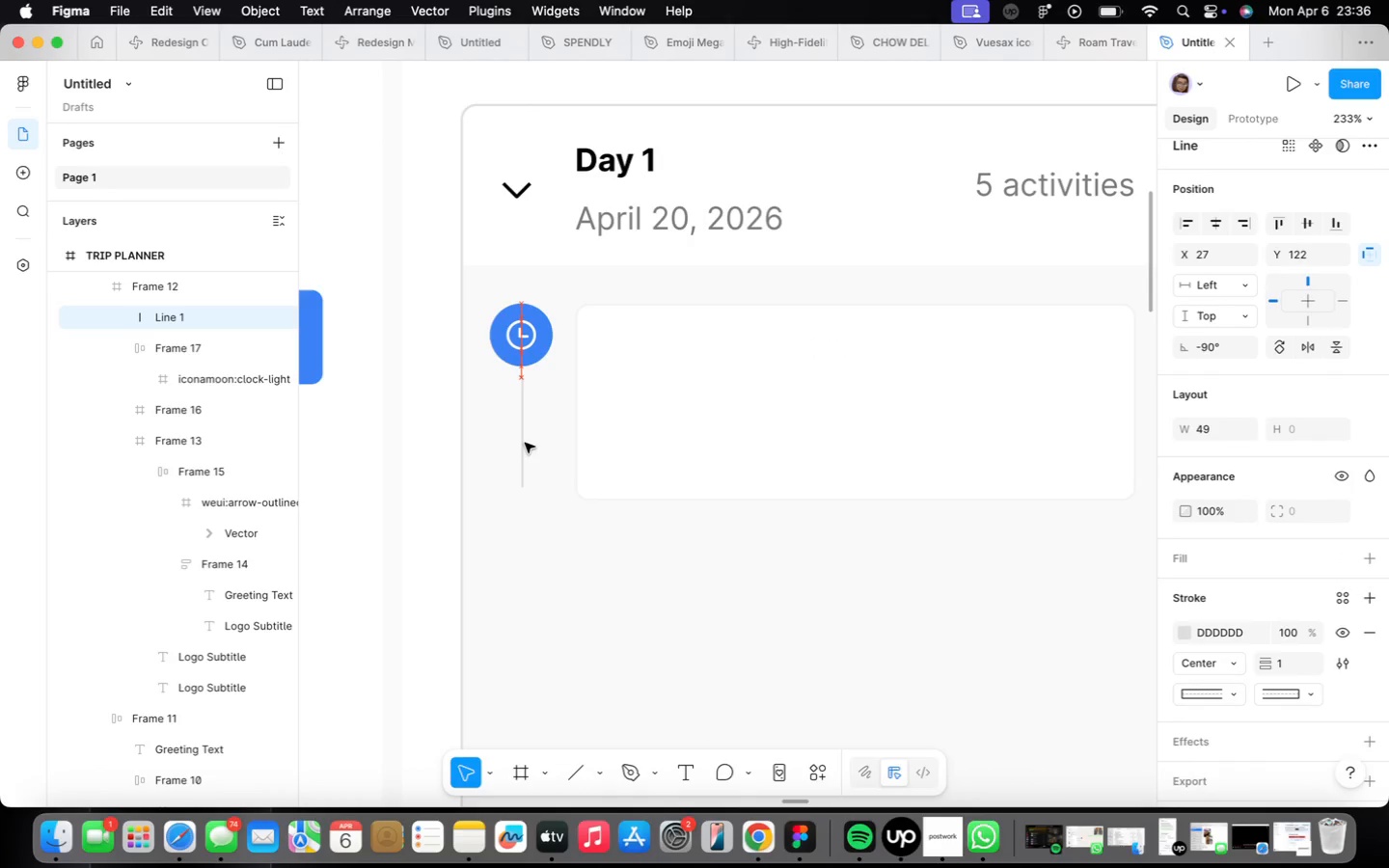 
key(ArrowUp)
 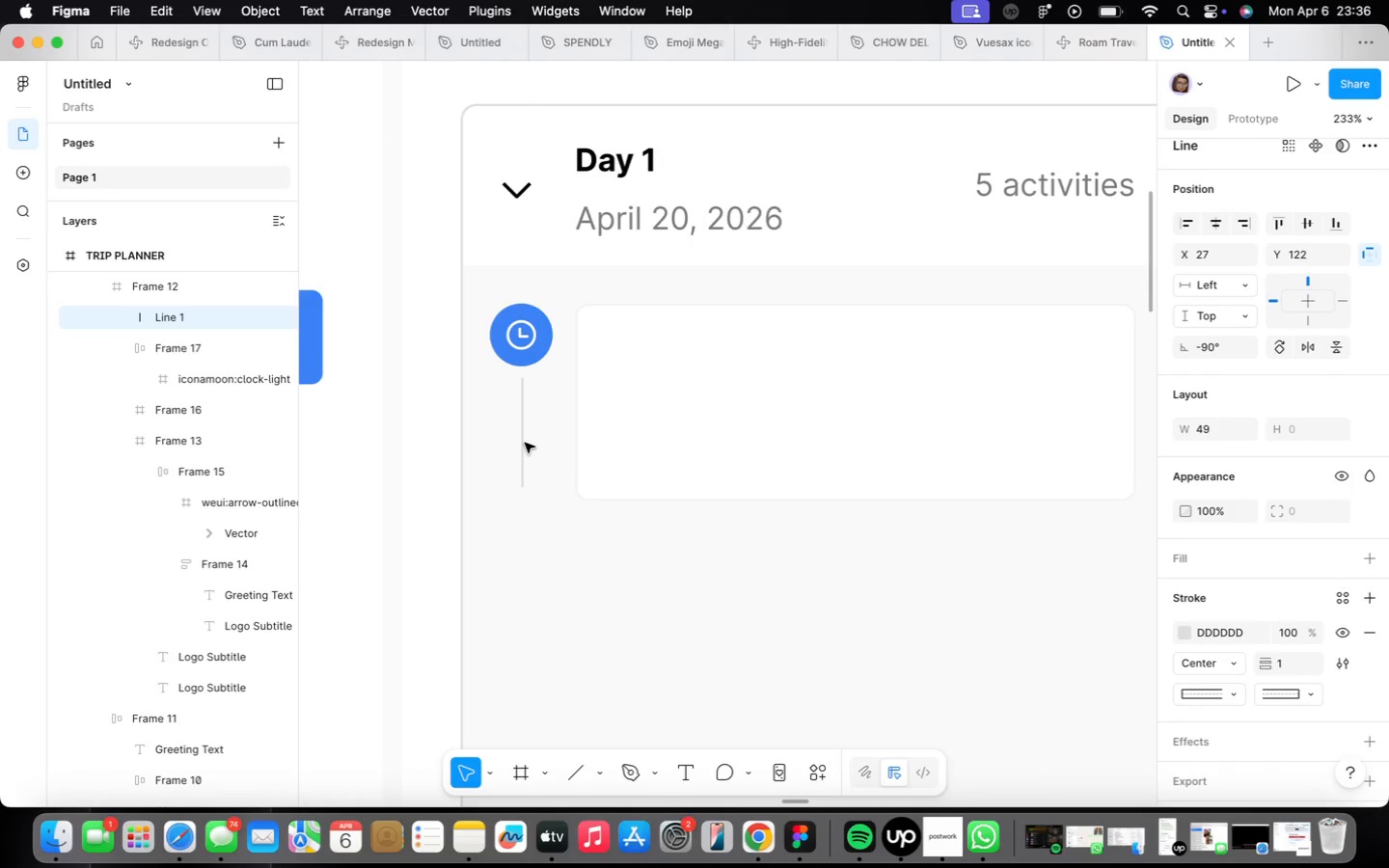 
key(ArrowUp)
 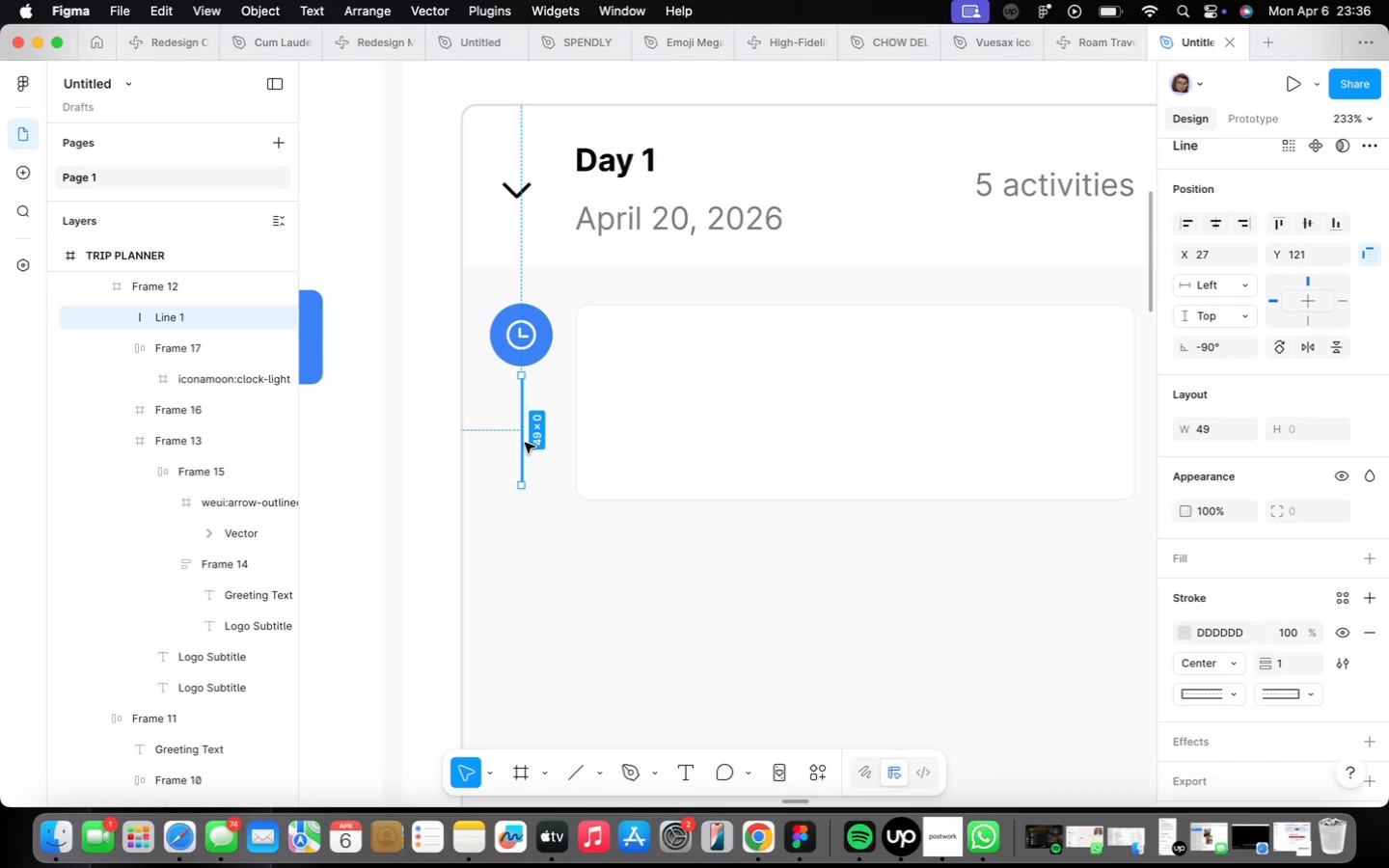 
wait(8.29)
 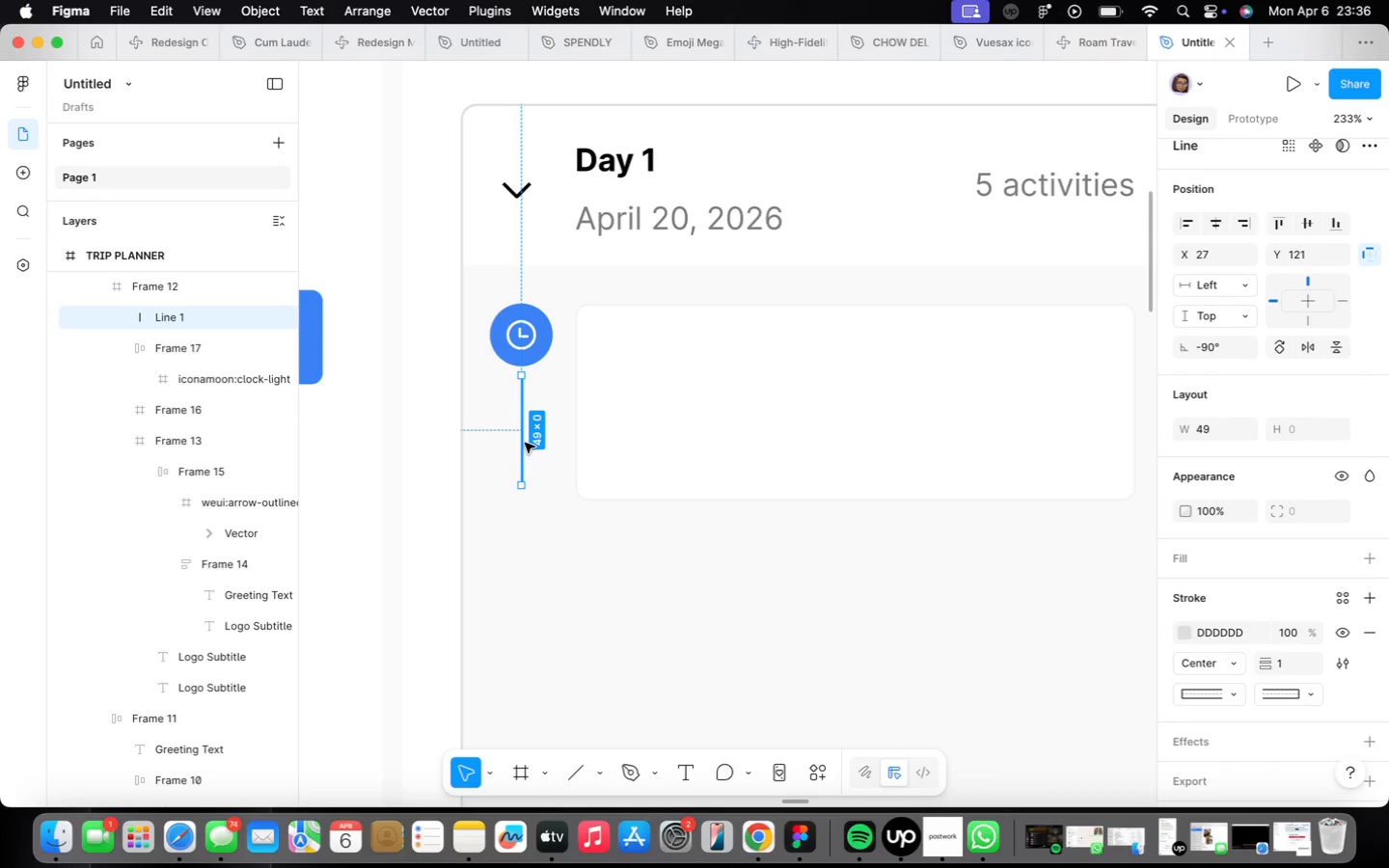 
double_click([679, 211])
 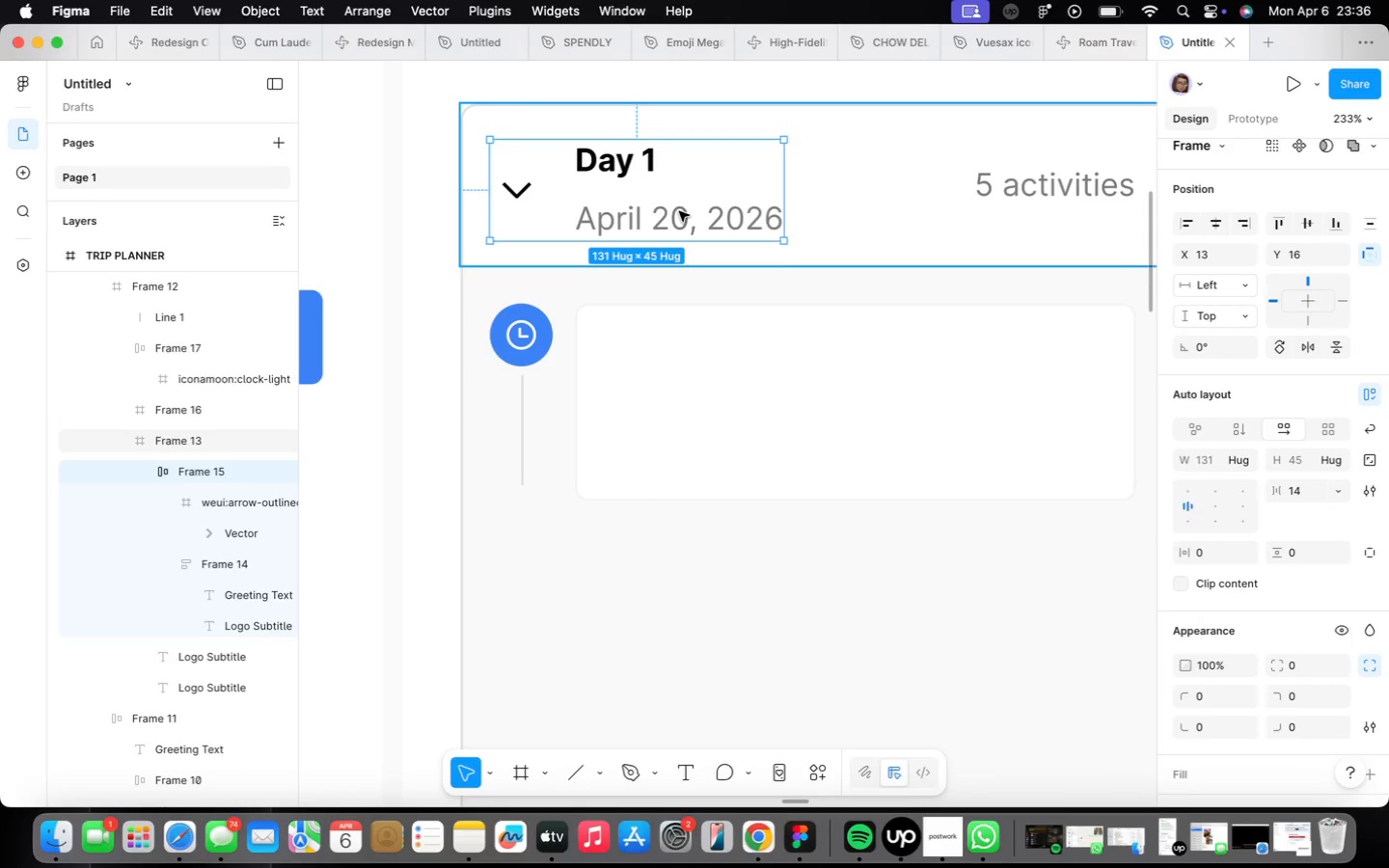 
triple_click([679, 211])
 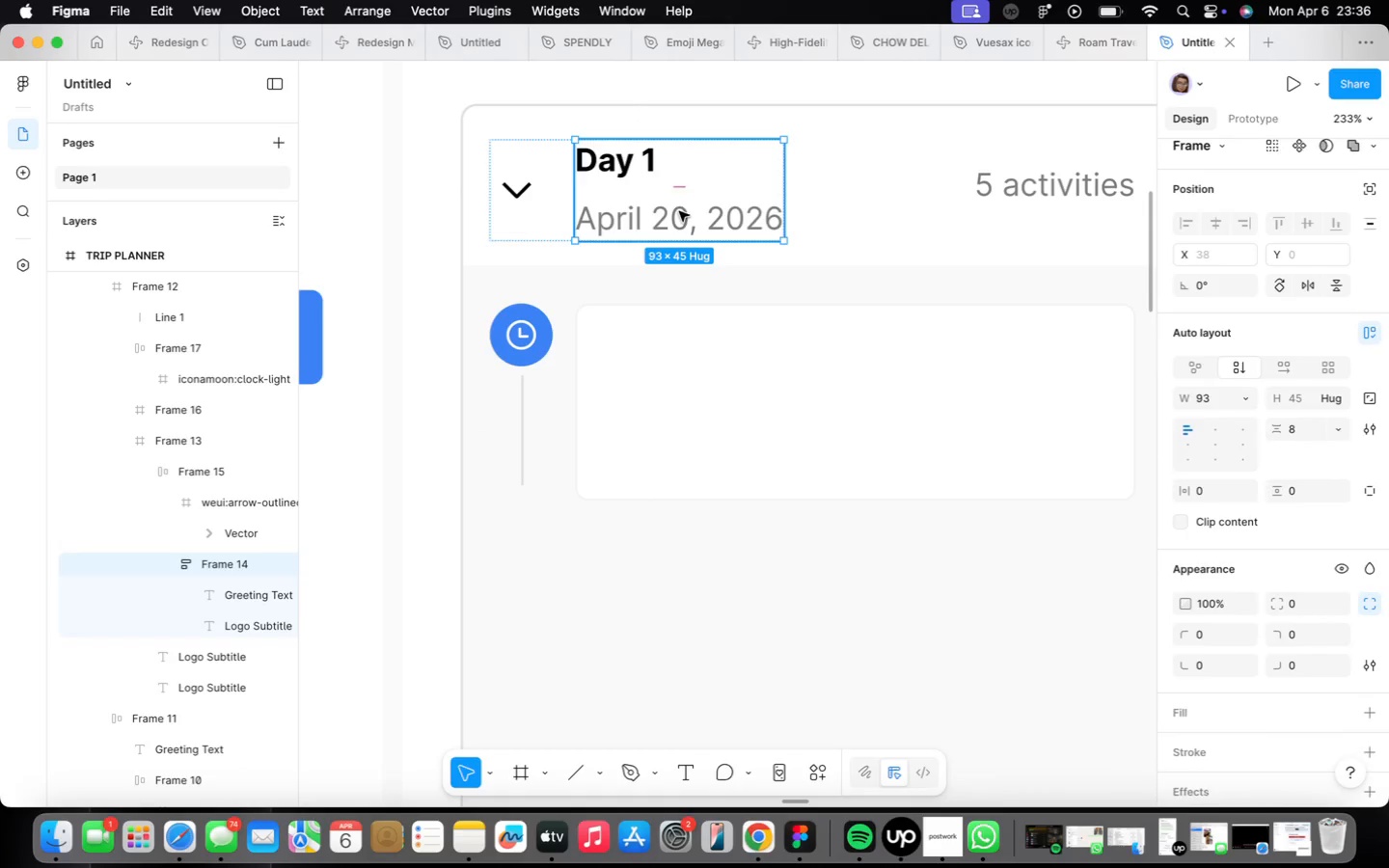 
triple_click([679, 211])
 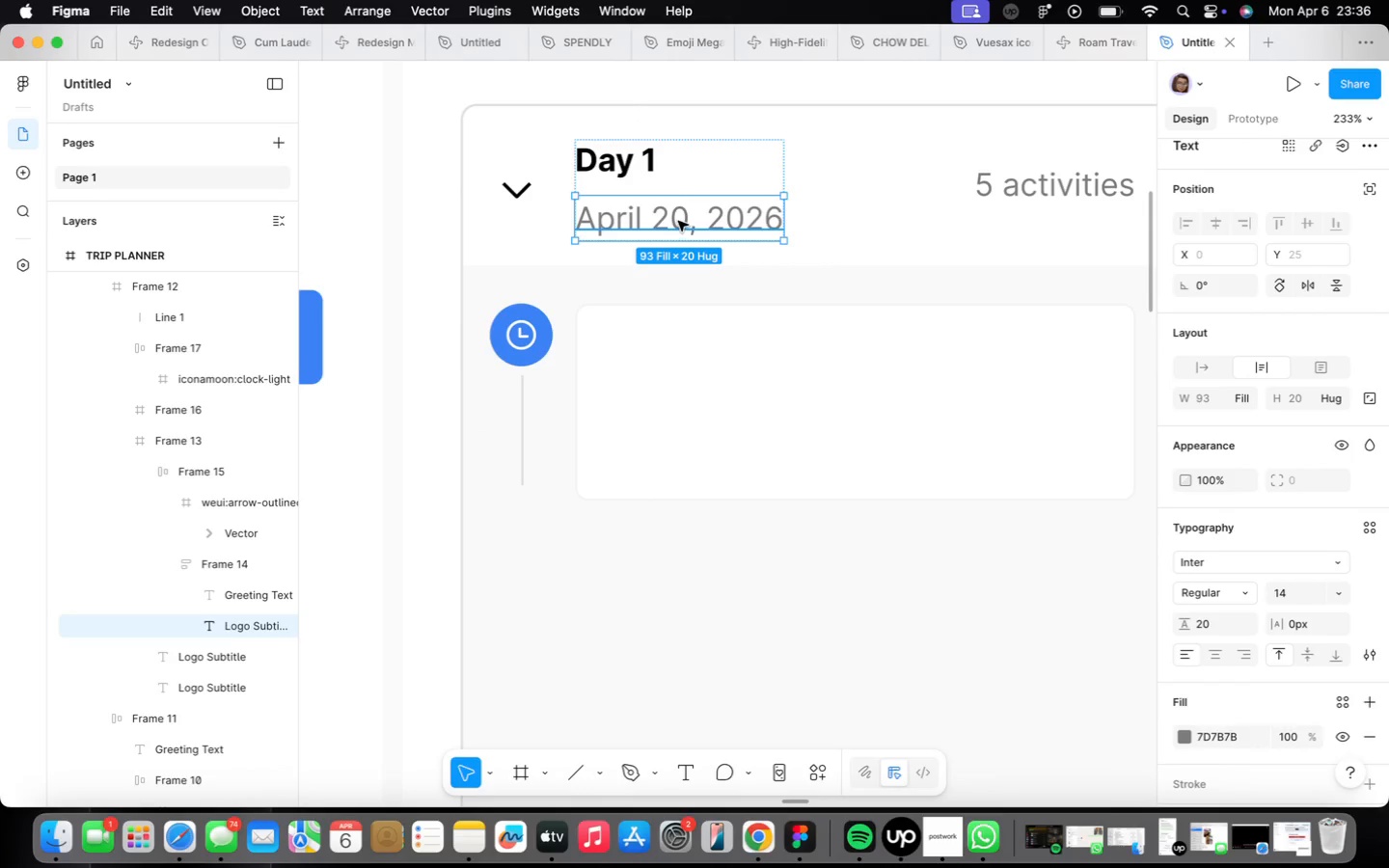 
hold_key(key=OptionLeft, duration=0.96)
left_click_drag(start_coordinate=[678, 221], to_coordinate=[732, 362])
 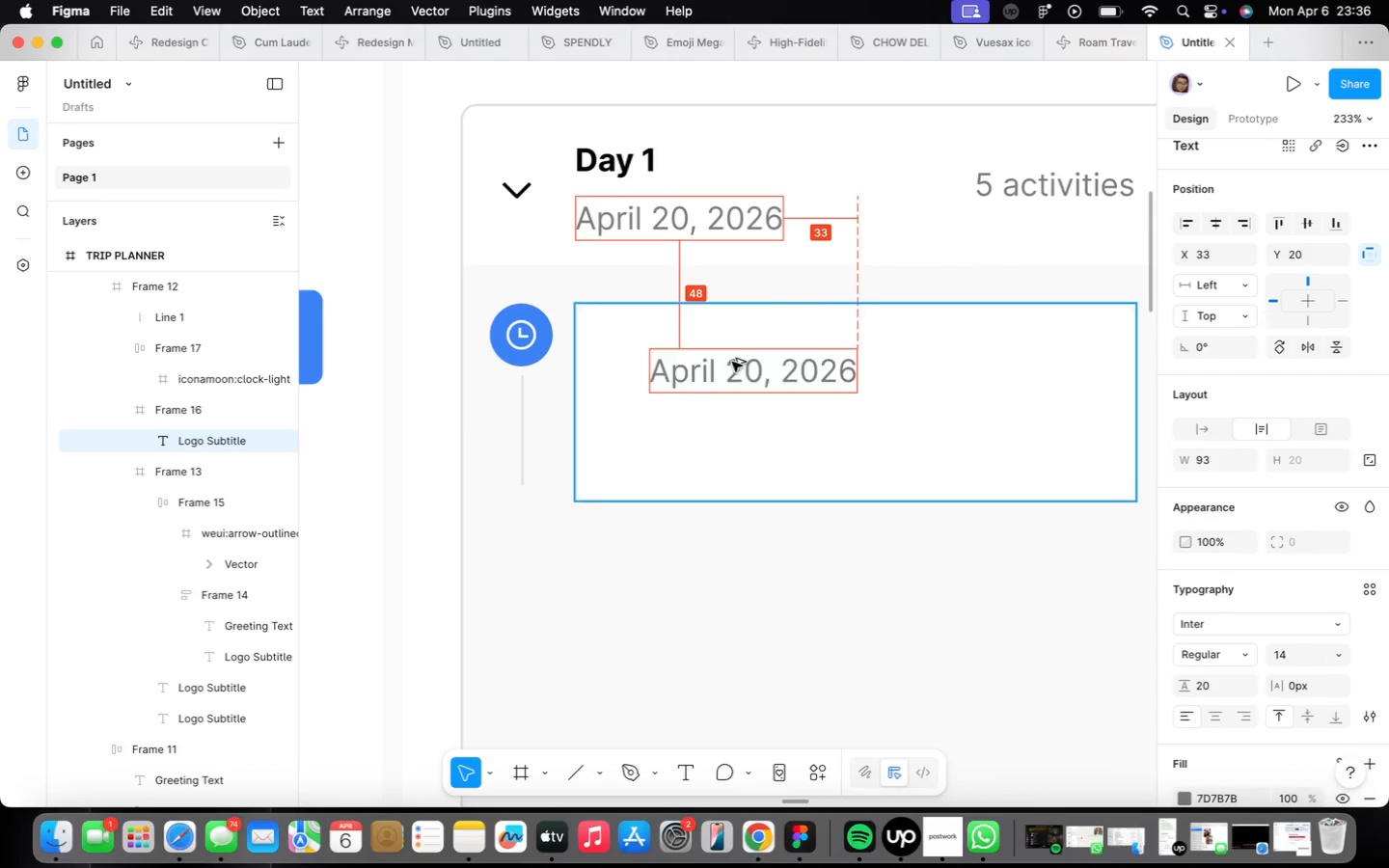 
left_click_drag(start_coordinate=[712, 349], to_coordinate=[705, 450])
 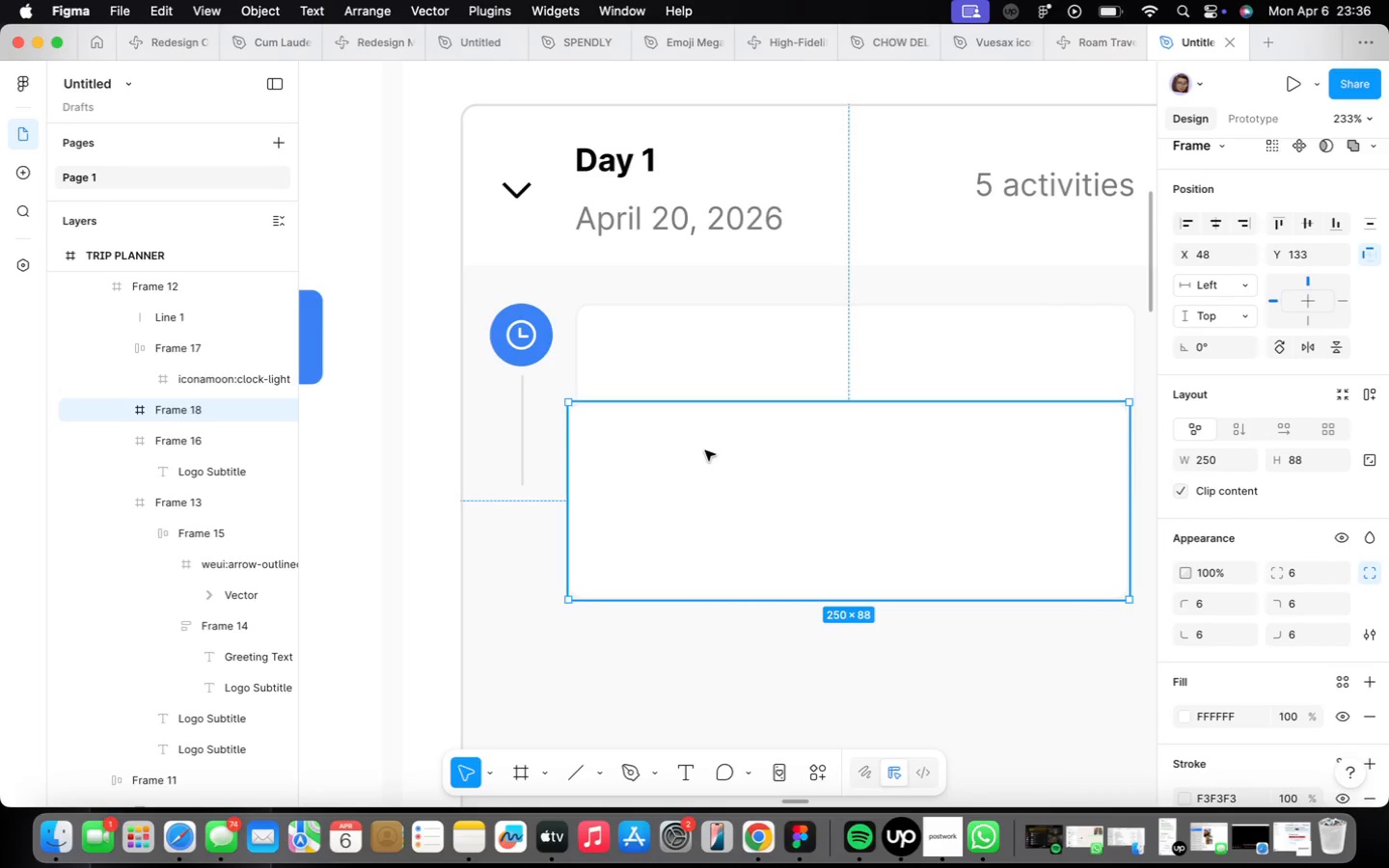 
hold_key(key=OptionLeft, duration=0.67)
 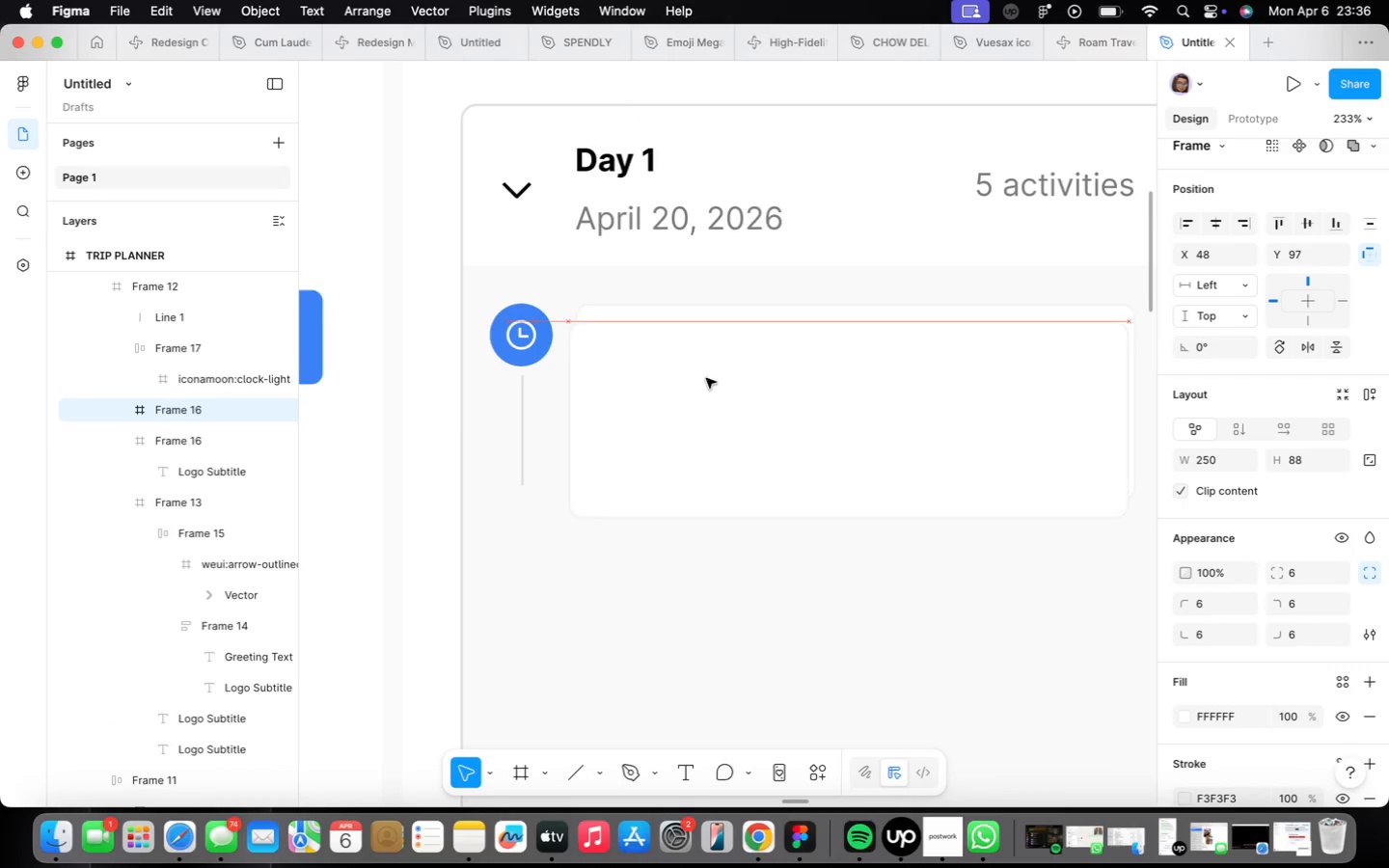 
key(Alt+OptionLeft)
 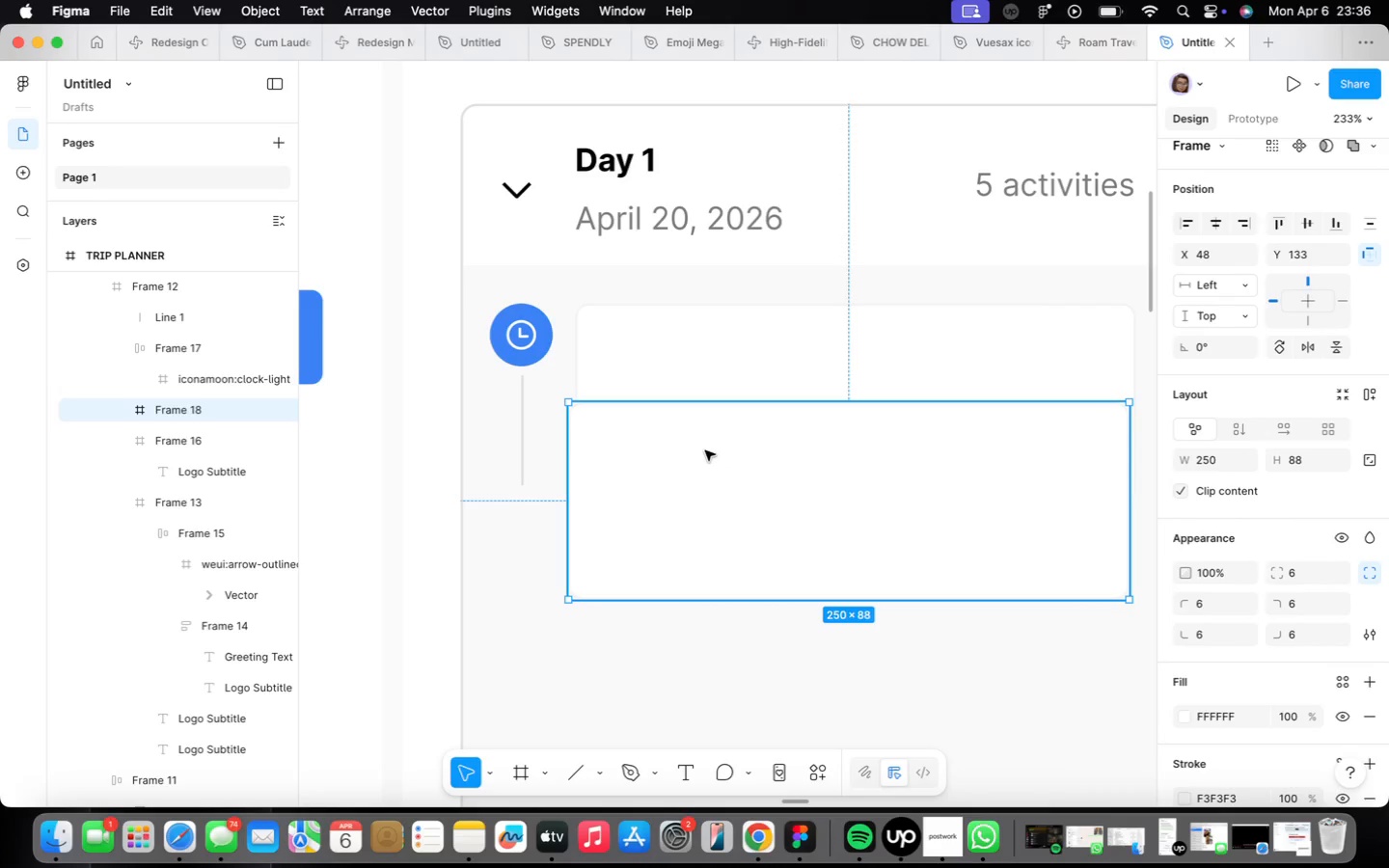 
key(Meta+CommandLeft)
 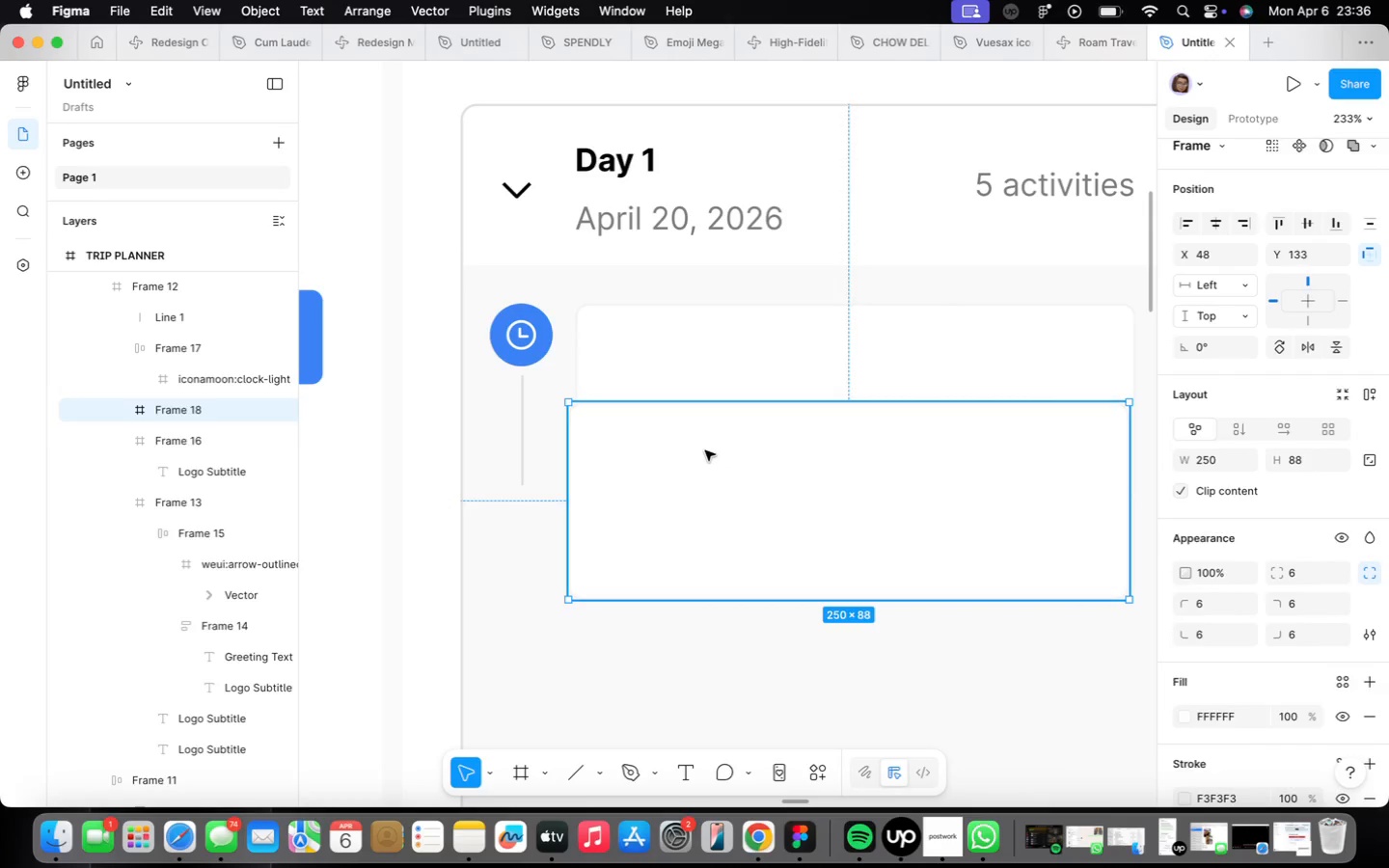 
key(Meta+Z)
 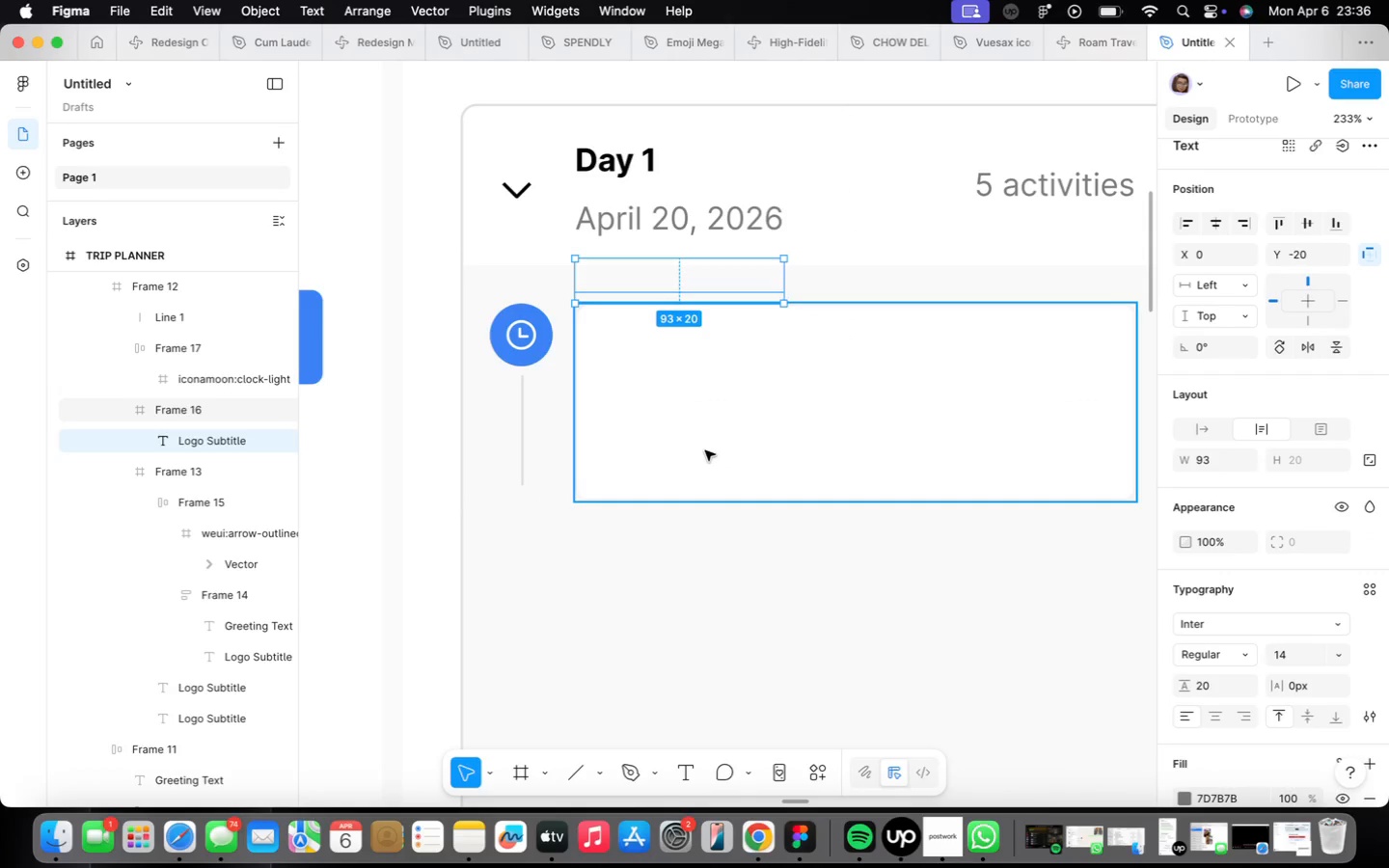 
hold_key(key=CommandLeft, duration=0.46)
 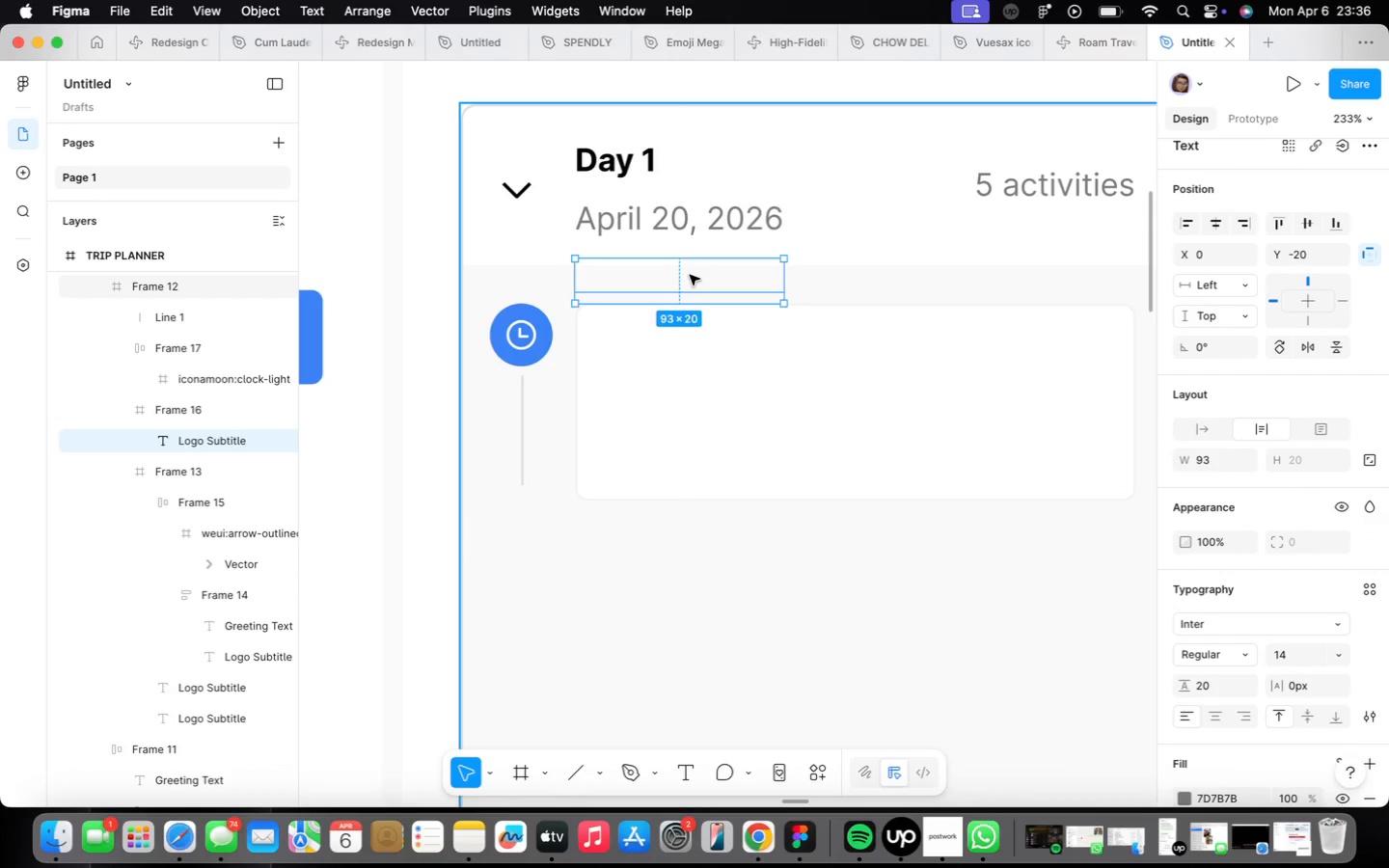 
double_click([684, 279])
 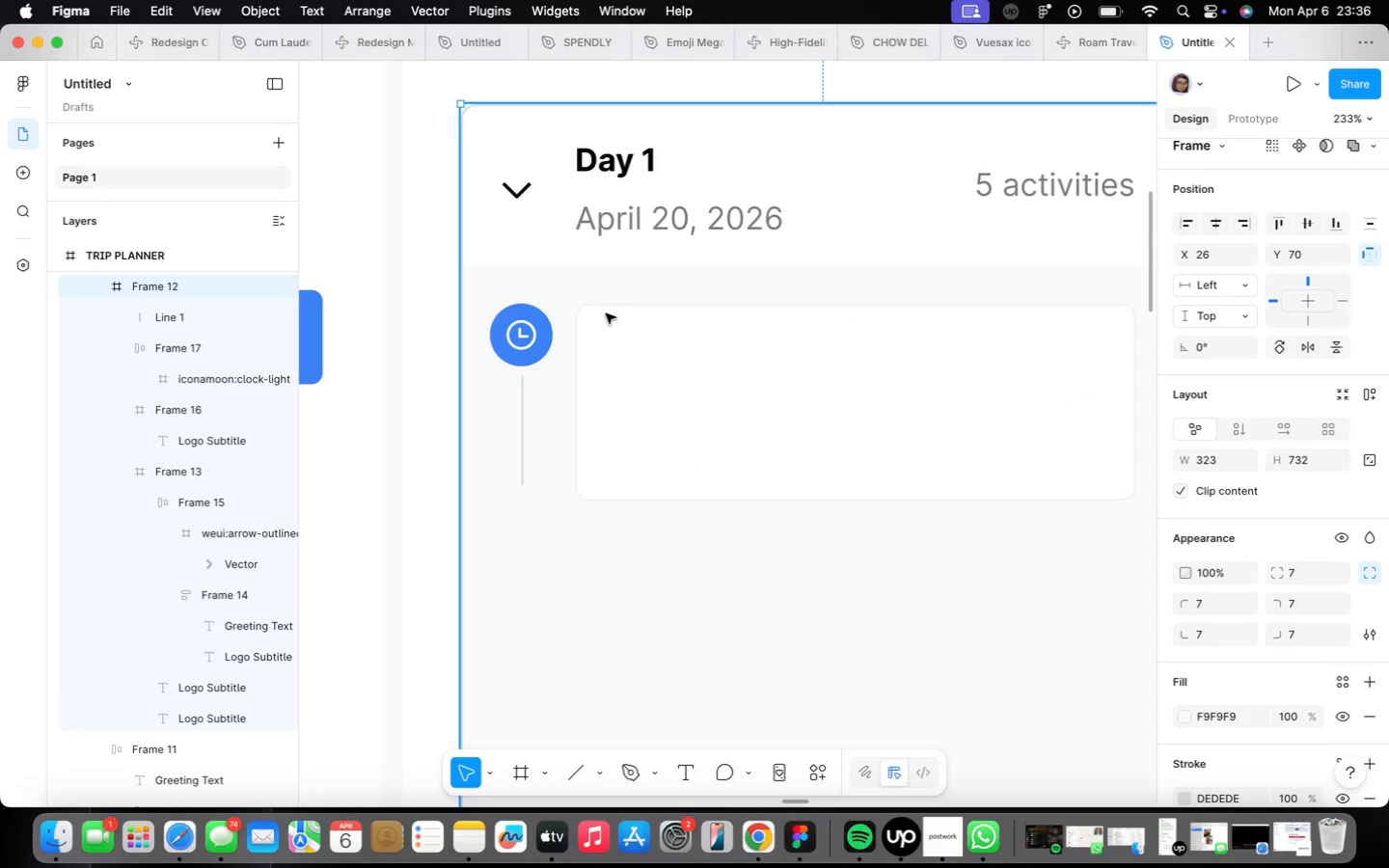 
key(Meta+Z)
 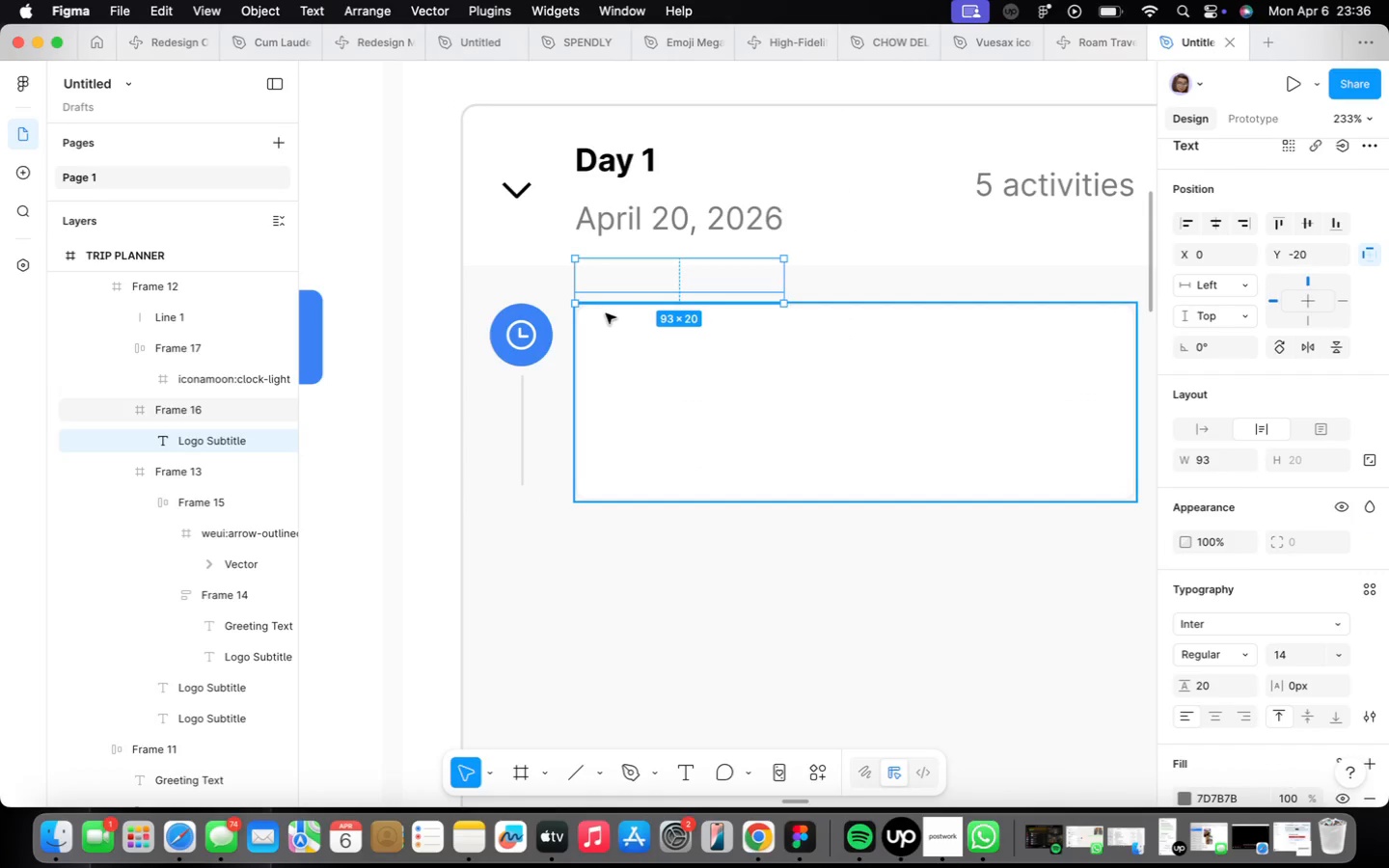 
type(zz)
 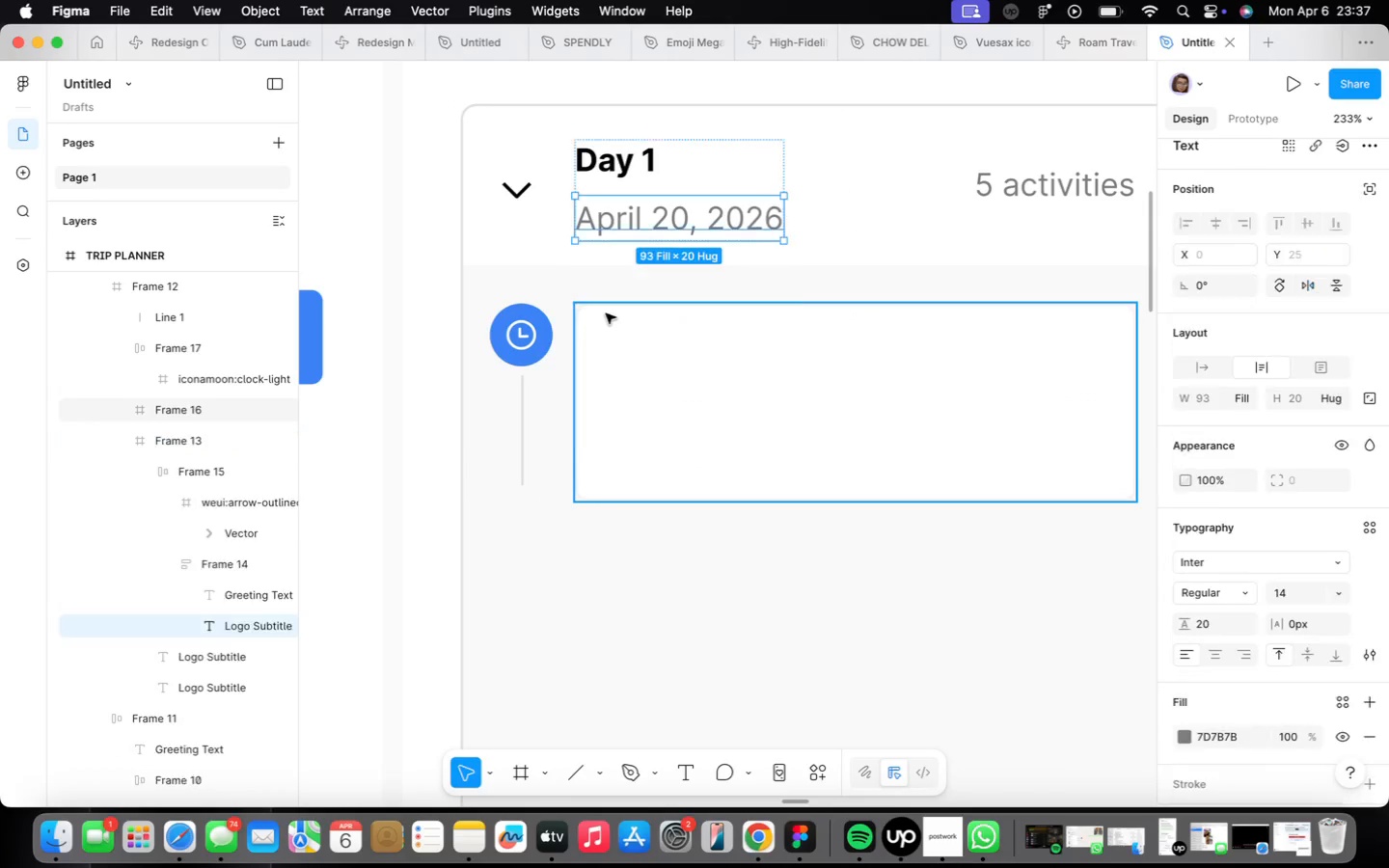 
hold_key(key=CommandLeft, duration=0.31)
 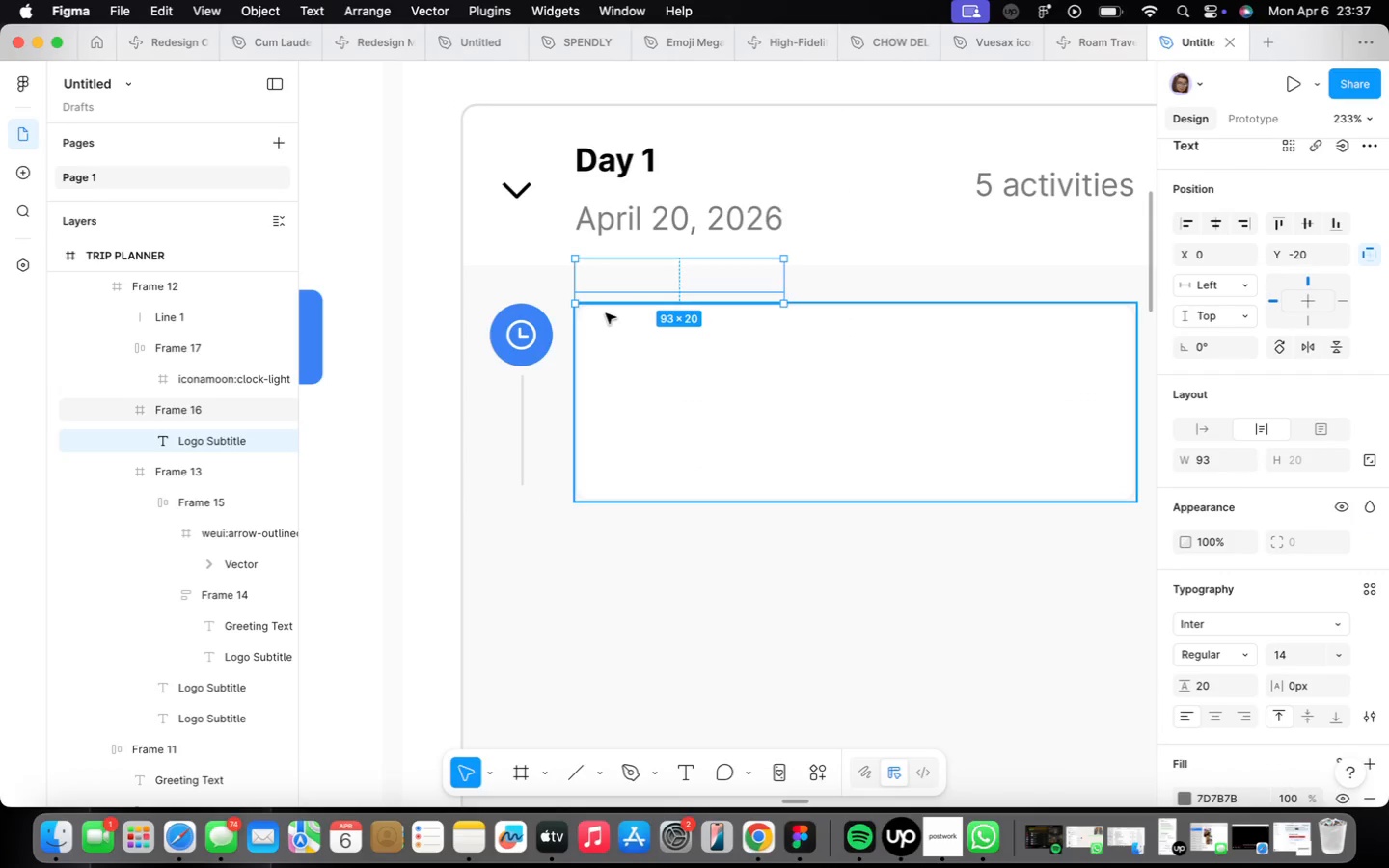 
key(Meta+Z)
 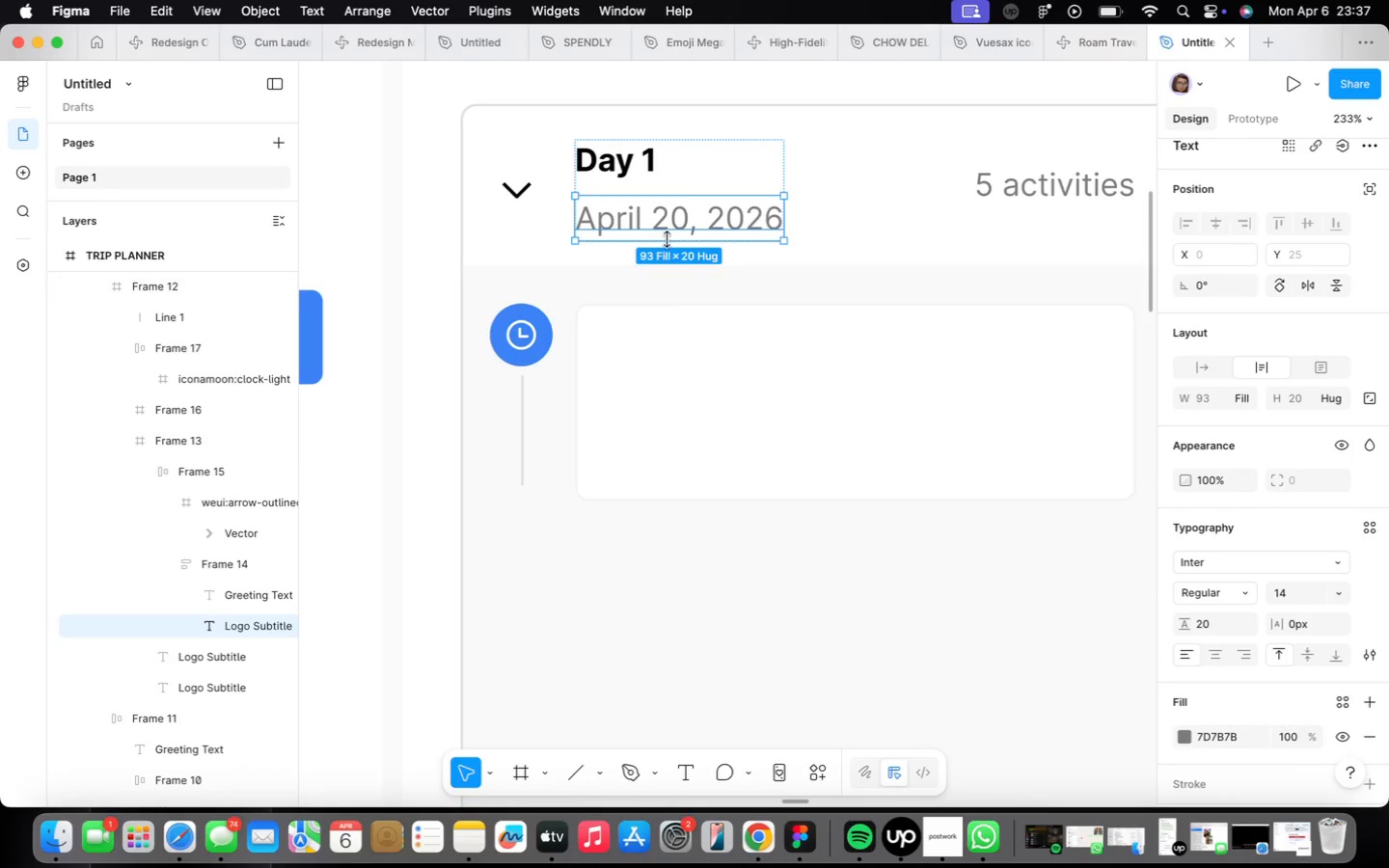 
hold_key(key=OptionLeft, duration=1.67)
left_click_drag(start_coordinate=[682, 213], to_coordinate=[716, 361])
 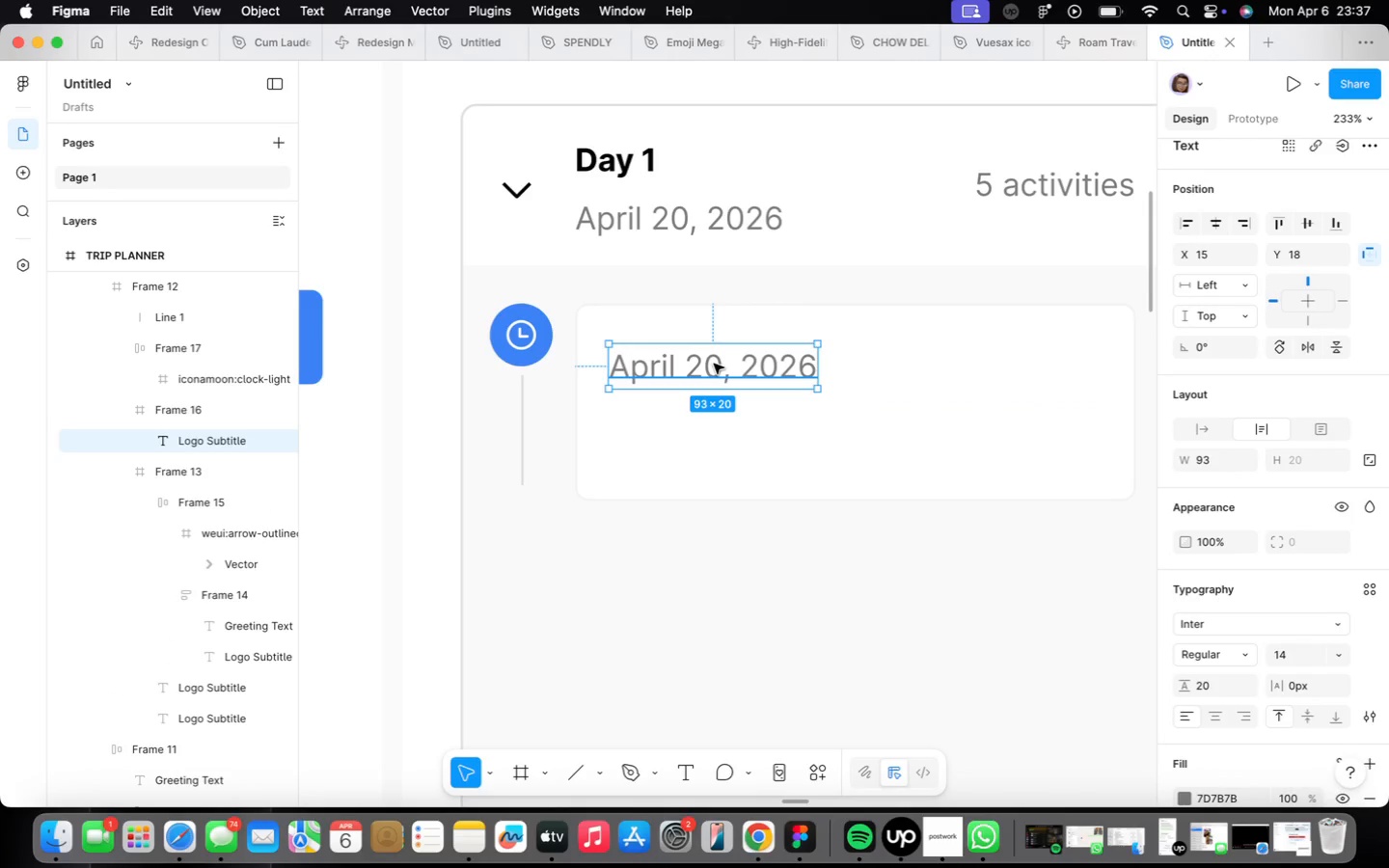 
double_click([714, 364])
 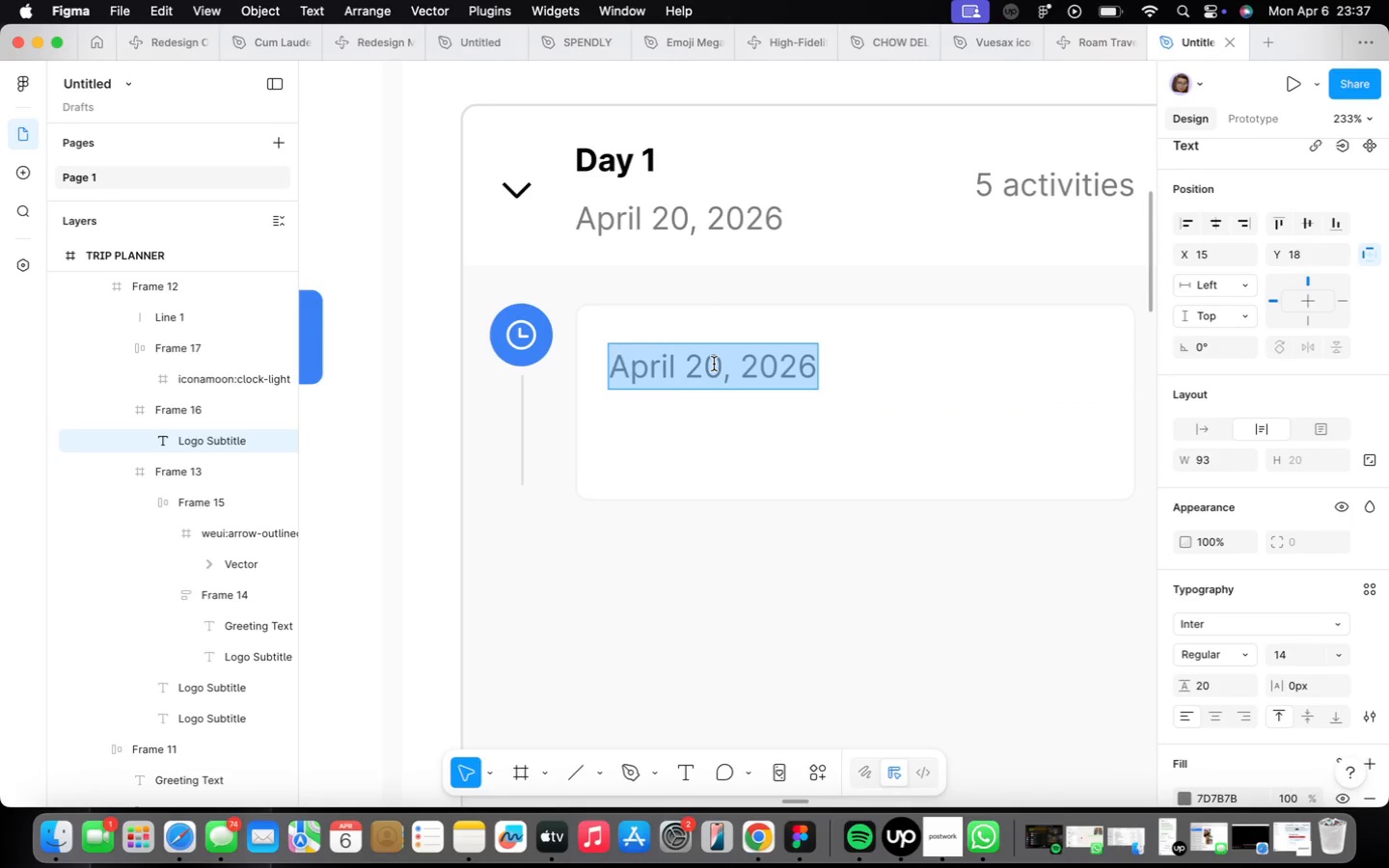 
type(09:)
 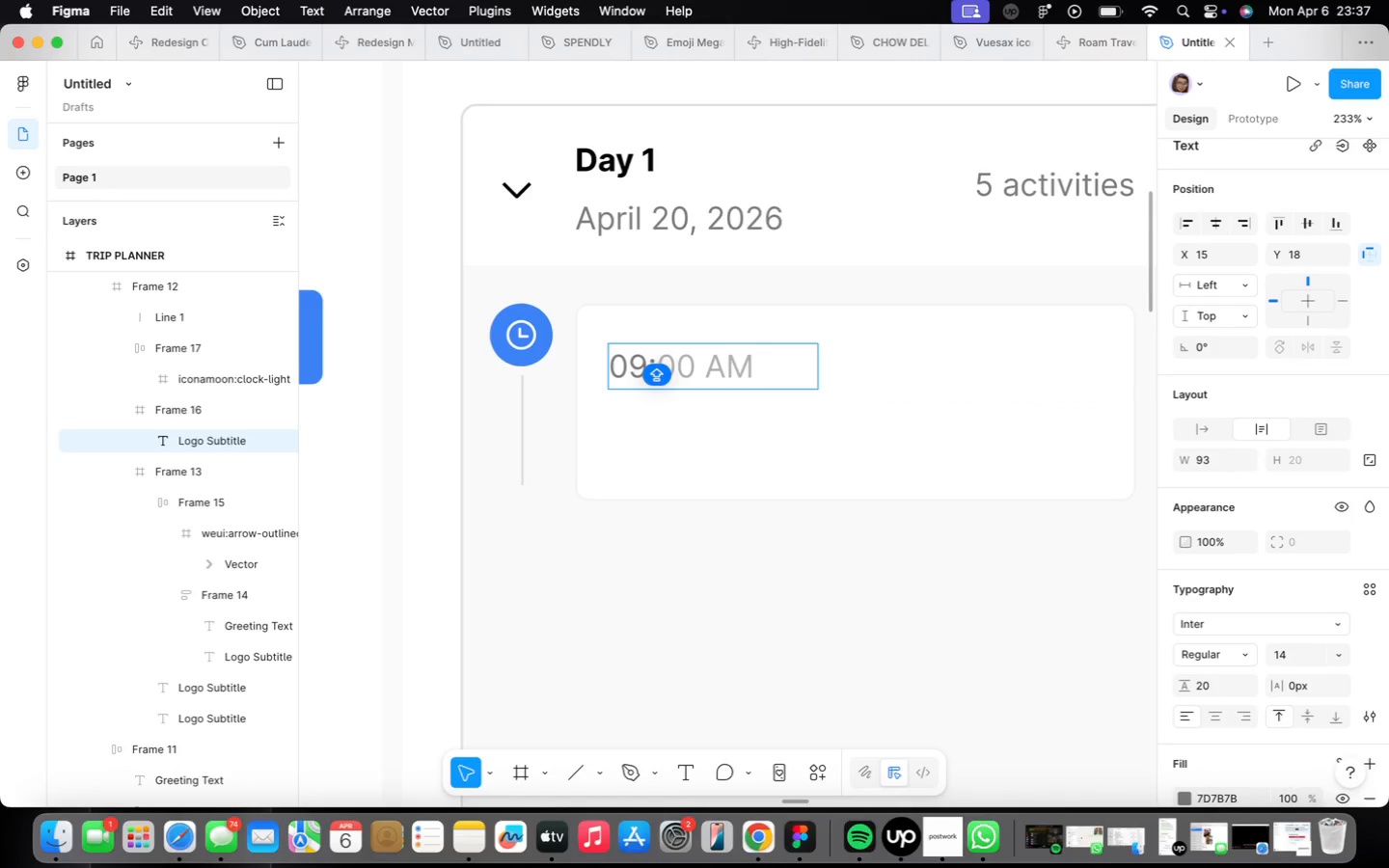 
key(ArrowRight)
 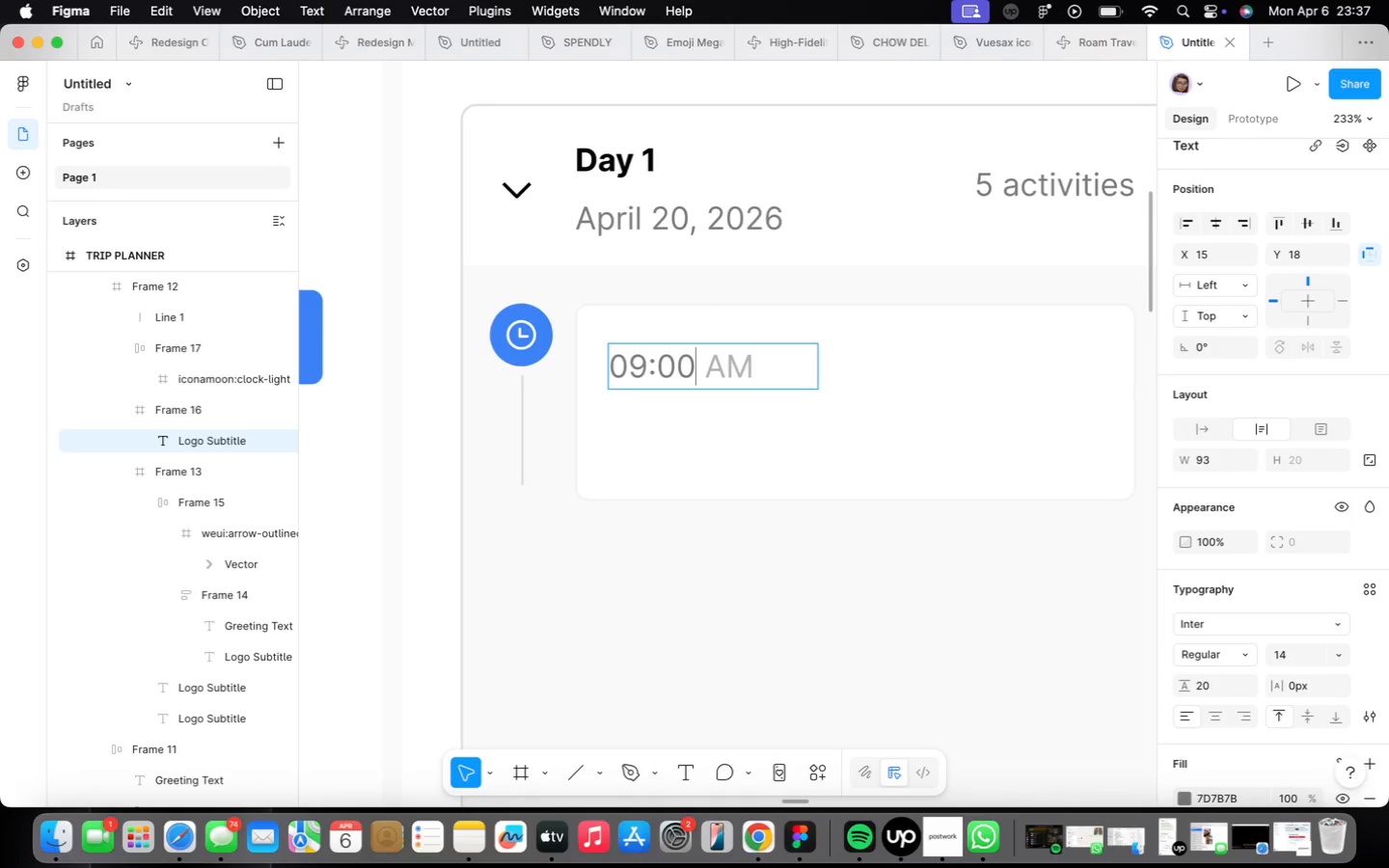 
key(ArrowRight)
 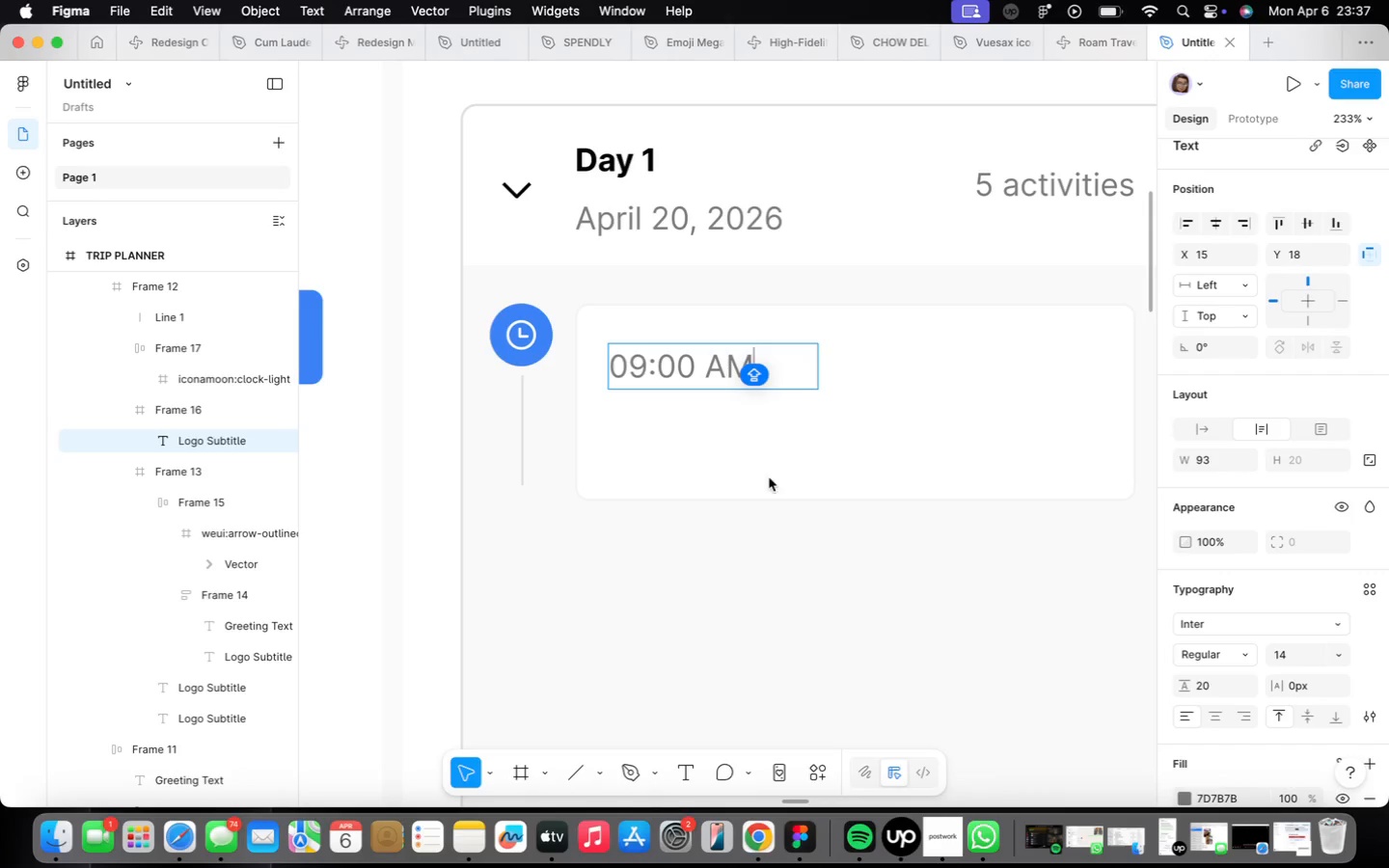 
wait(5.55)
 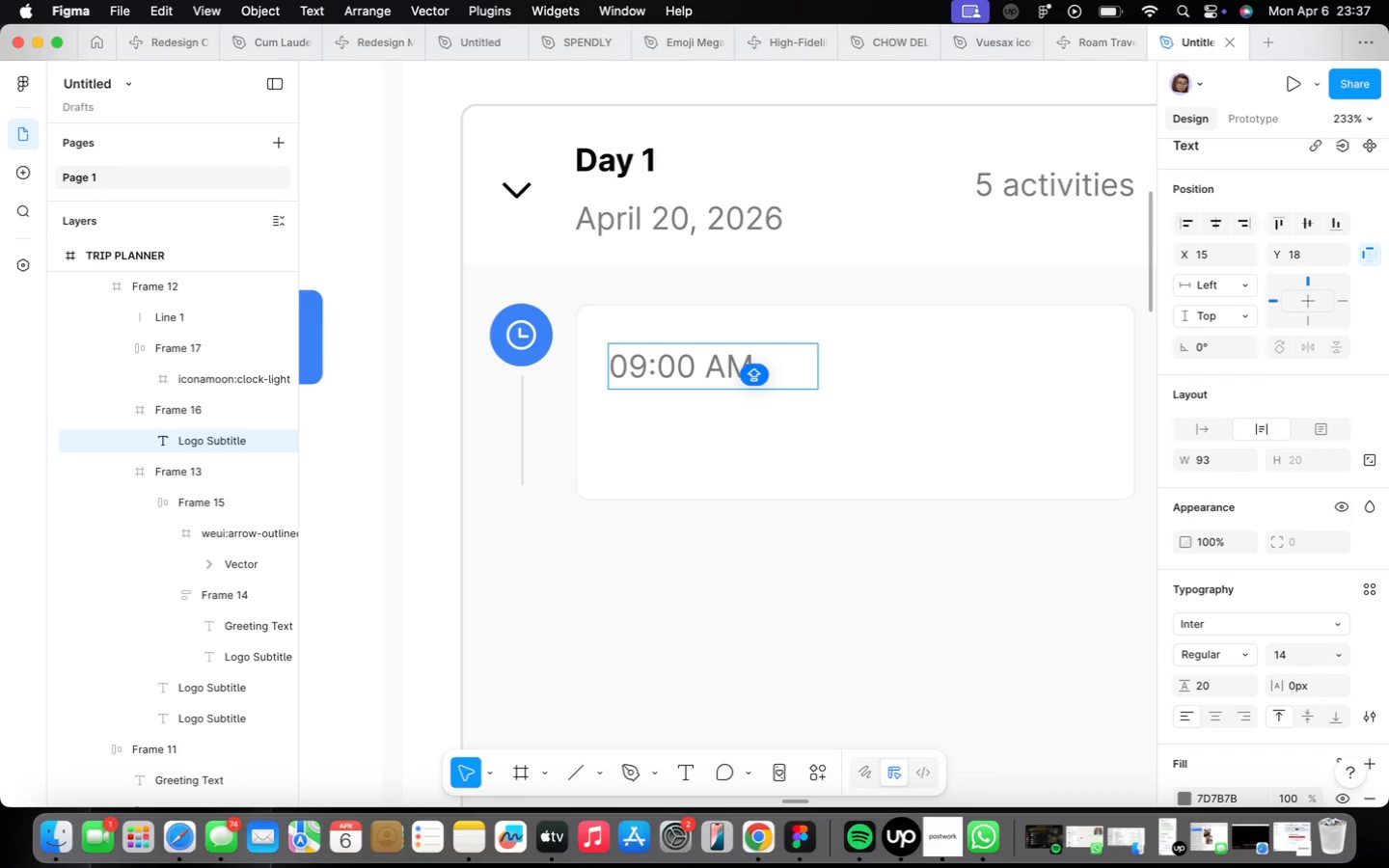 
left_click([1209, 425])
 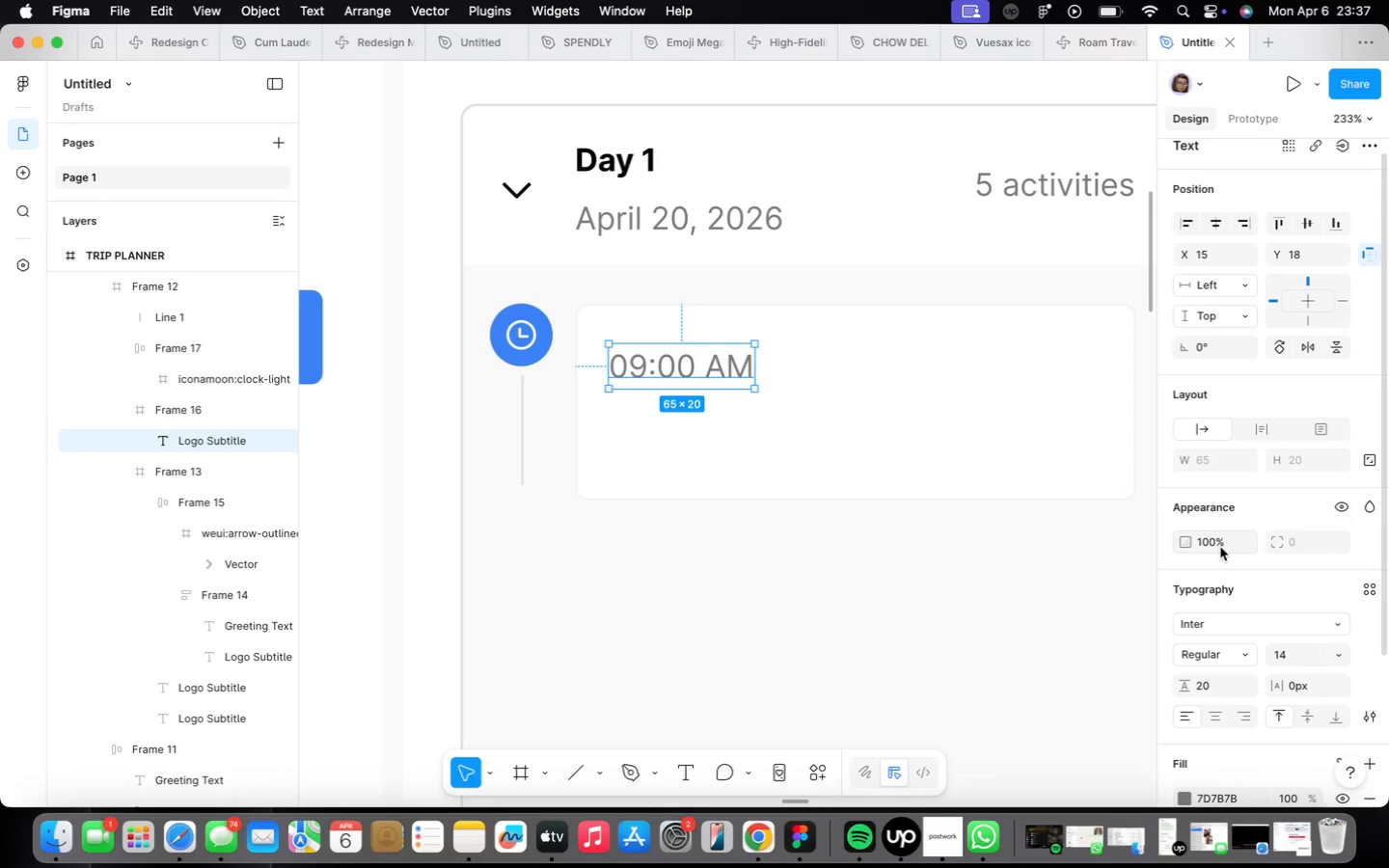 
left_click([1344, 659])
 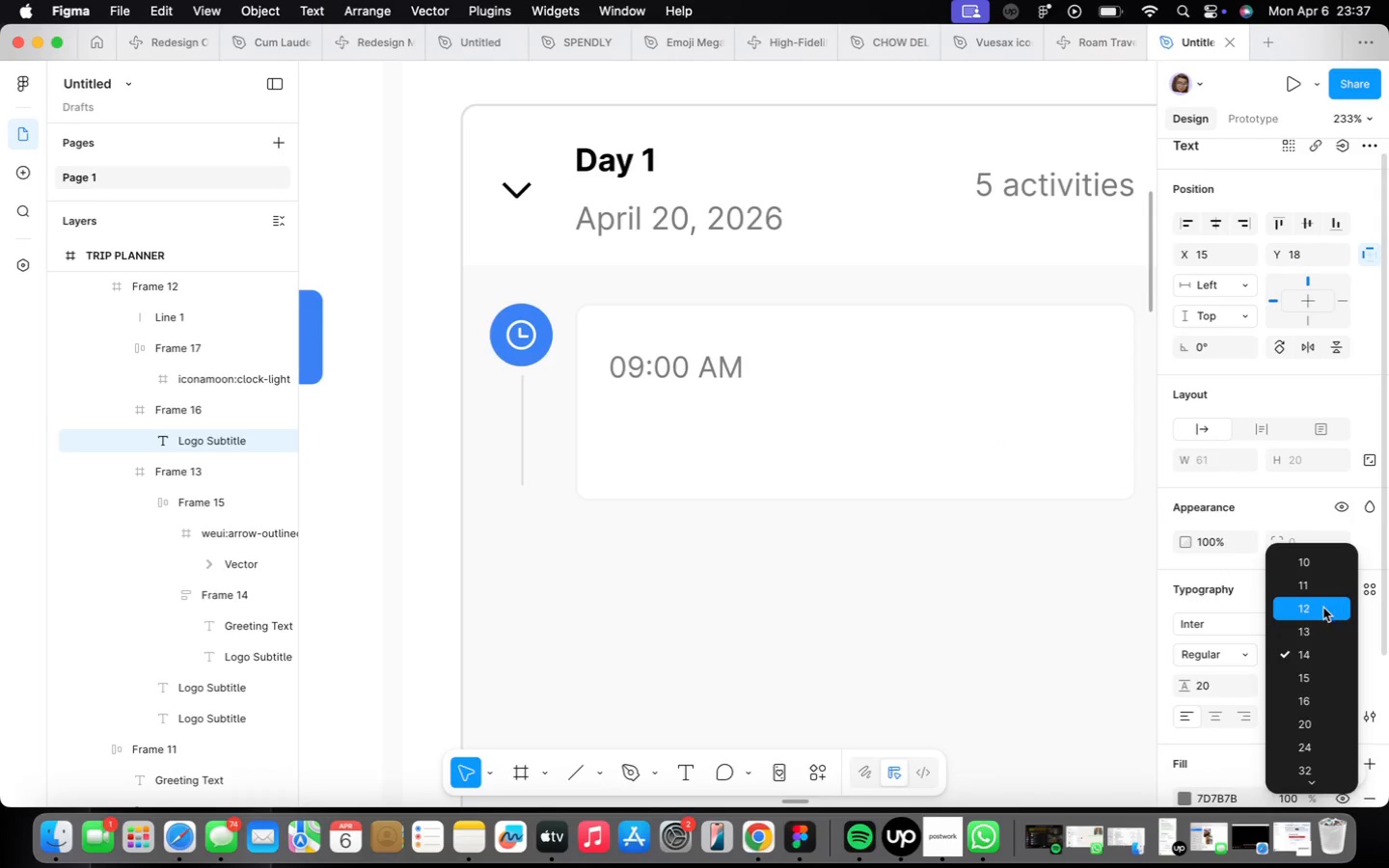 
left_click([1322, 605])
 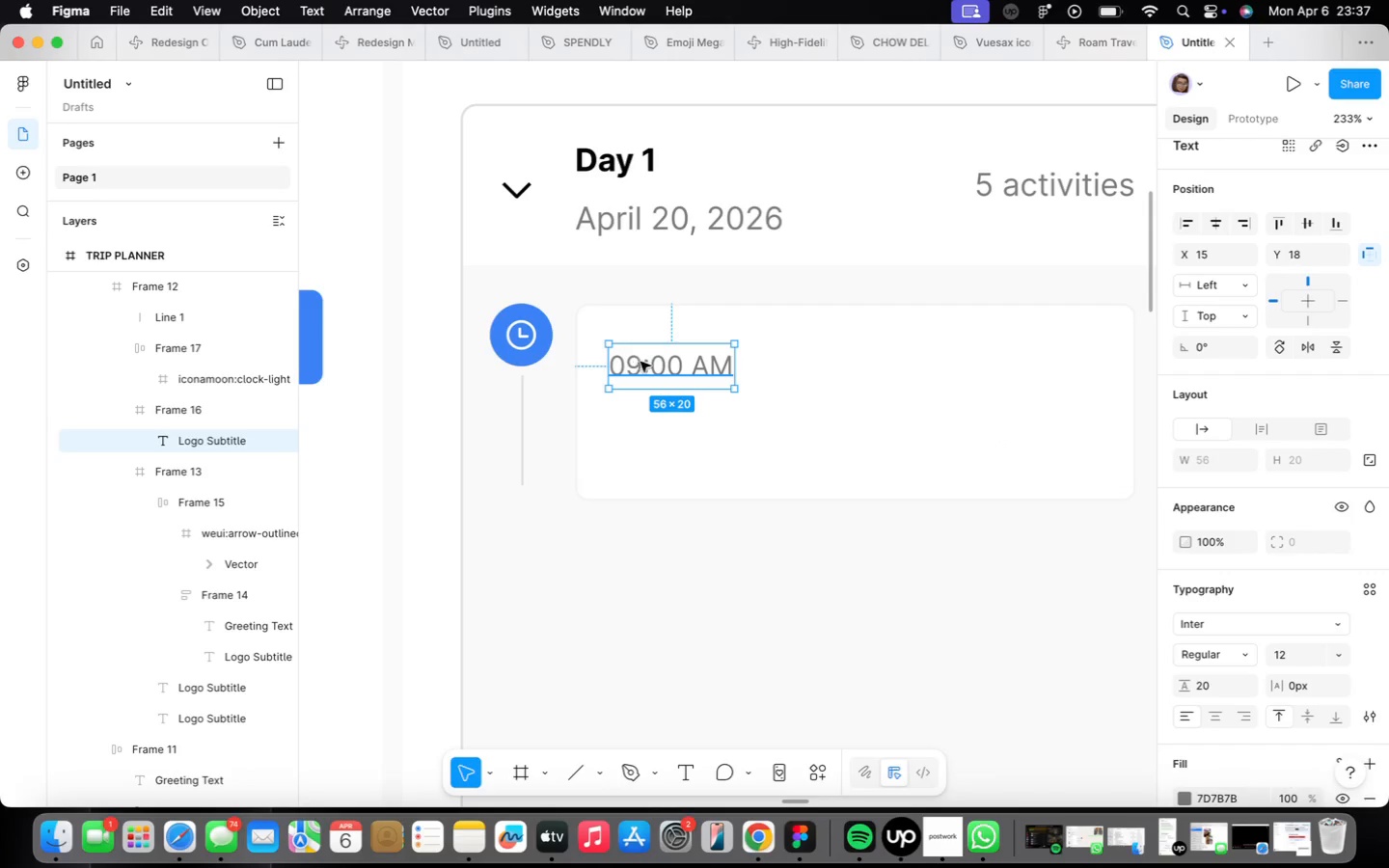 
left_click_drag(start_coordinate=[651, 368], to_coordinate=[647, 344])
 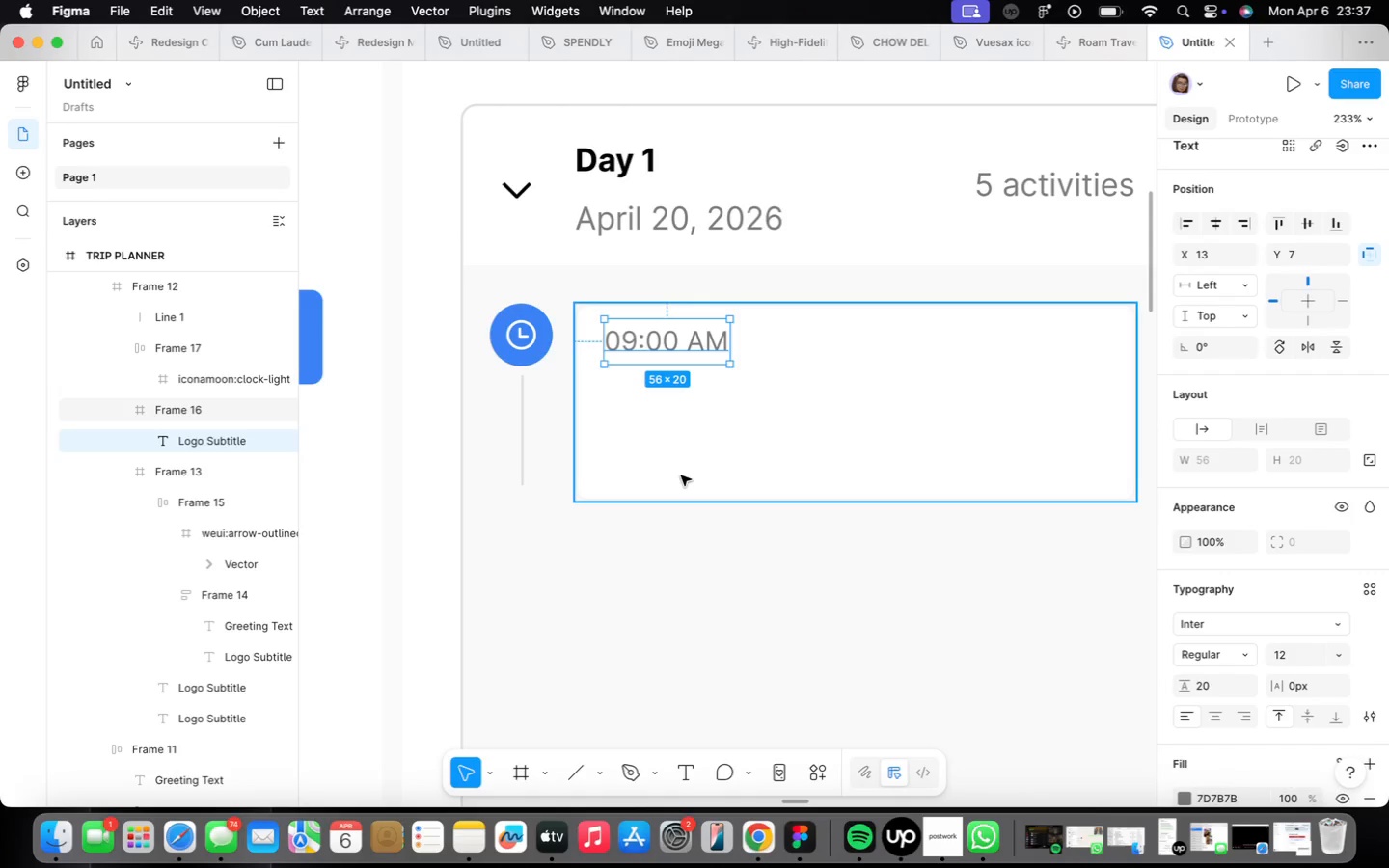 
scroll: coordinate [681, 475], scroll_direction: down, amount: 4.0
 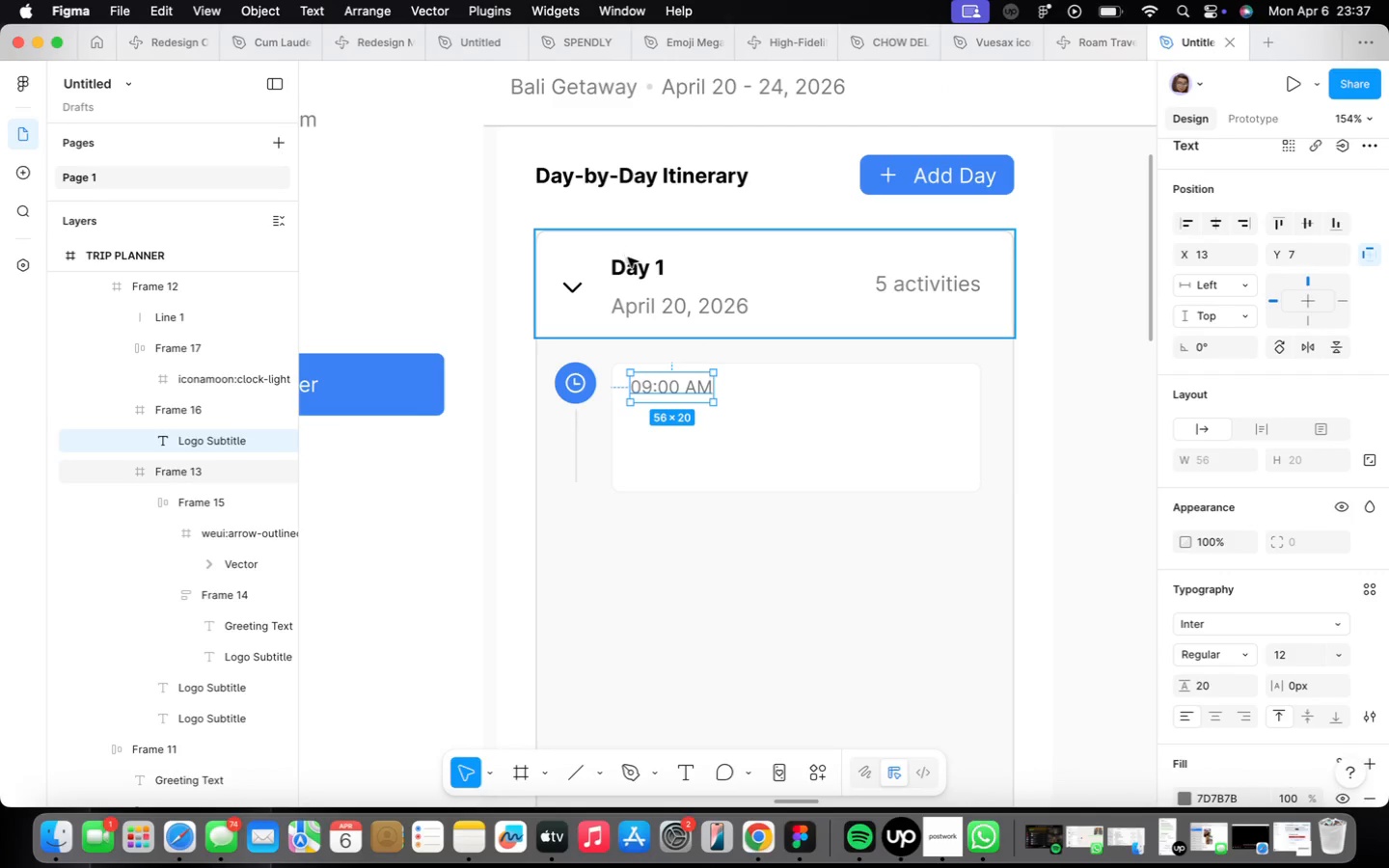 
double_click([629, 261])
 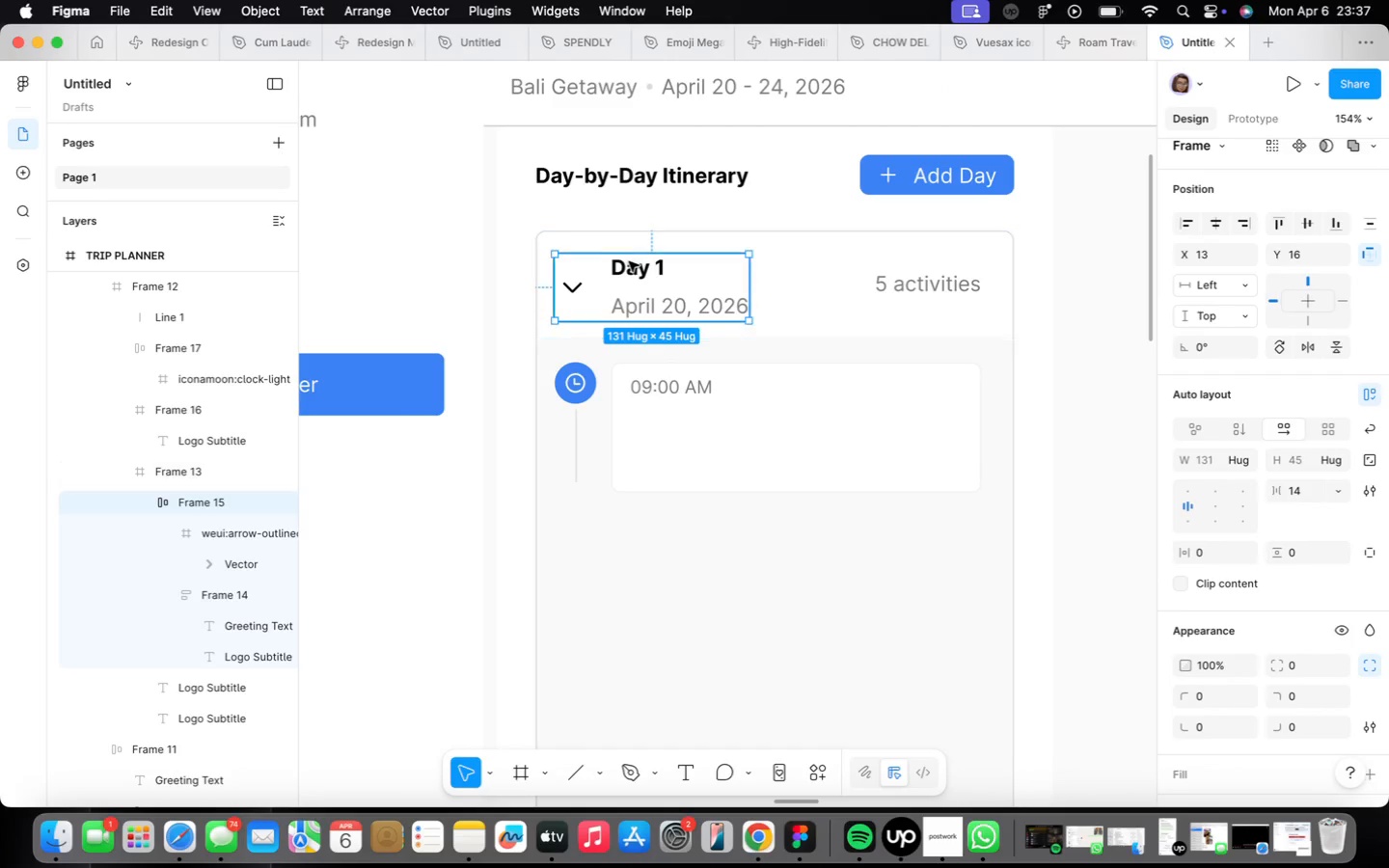 
triple_click([629, 261])
 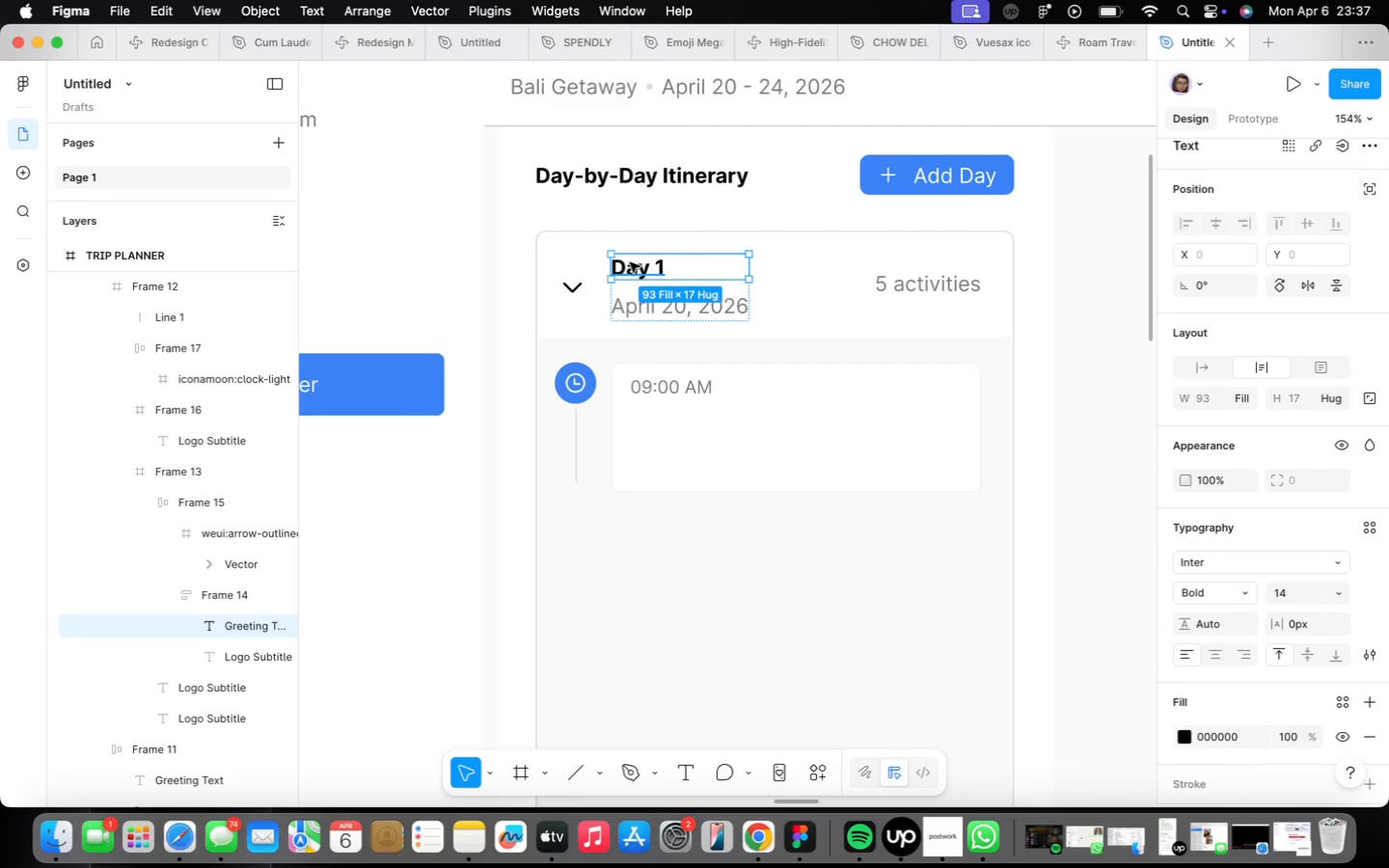 
hold_key(key=OptionLeft, duration=1.69)
left_click_drag(start_coordinate=[630, 262], to_coordinate=[652, 421])
 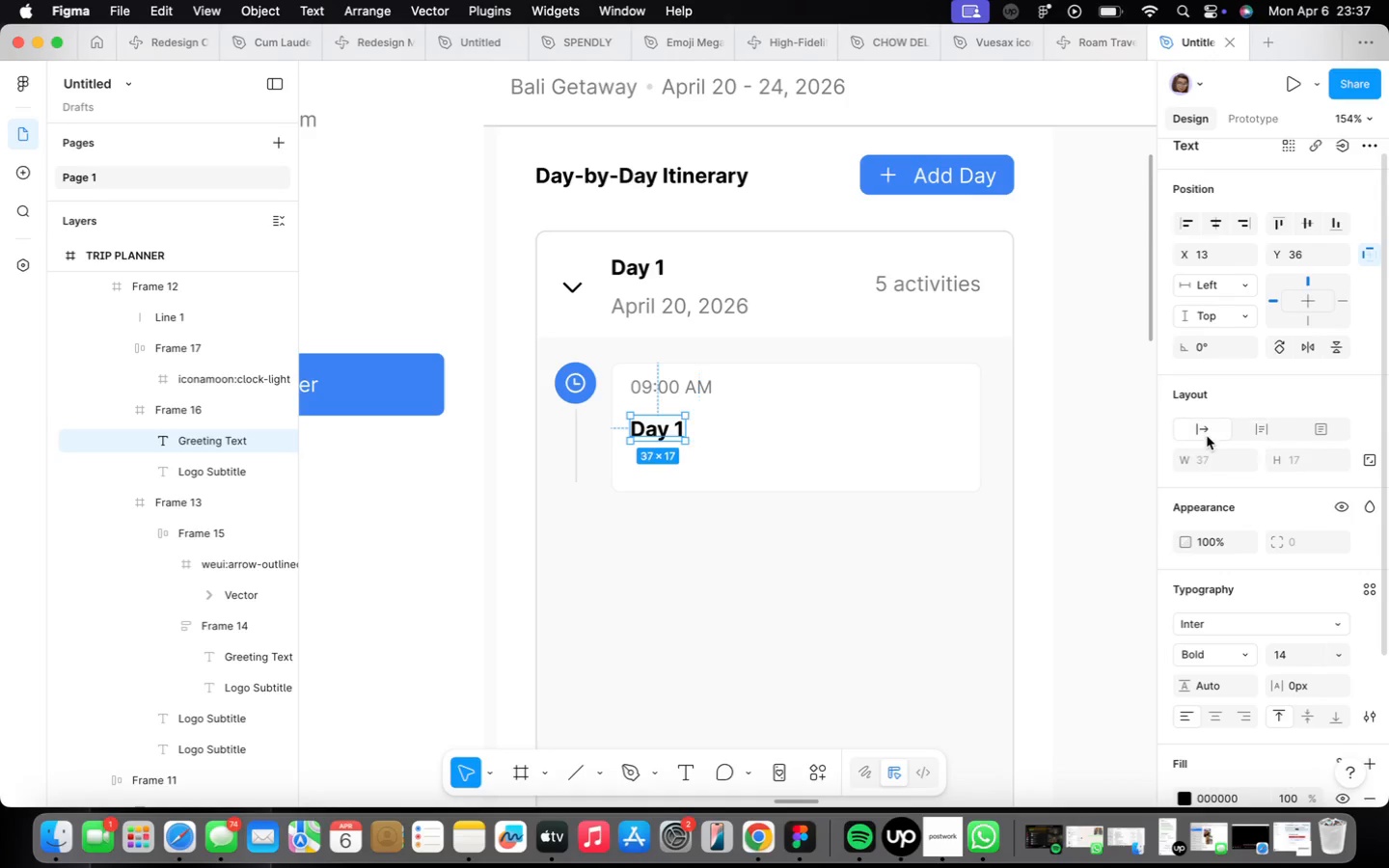 
wait(8.37)
 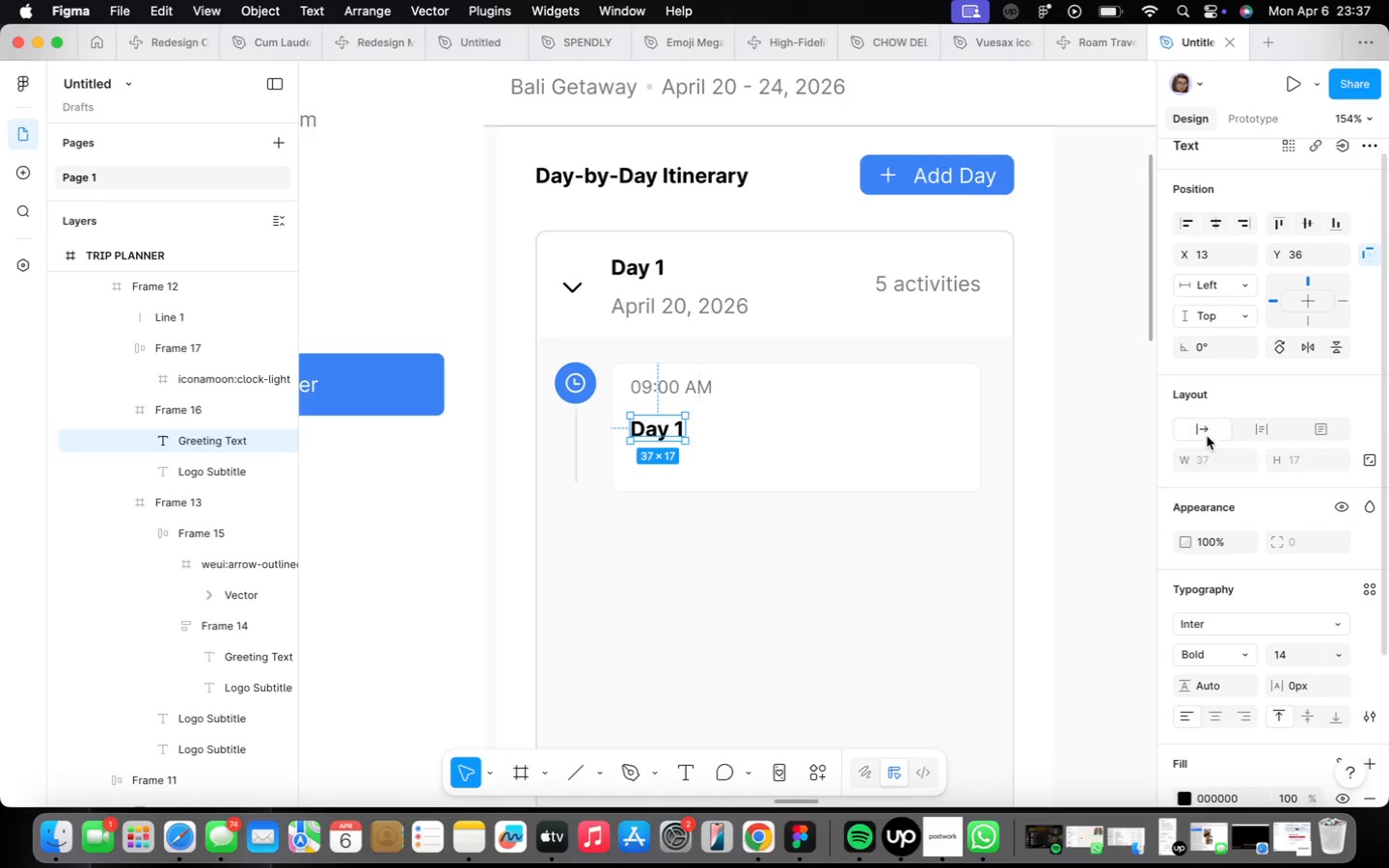 
type(Arrival at Ngurah Rai Airport)
 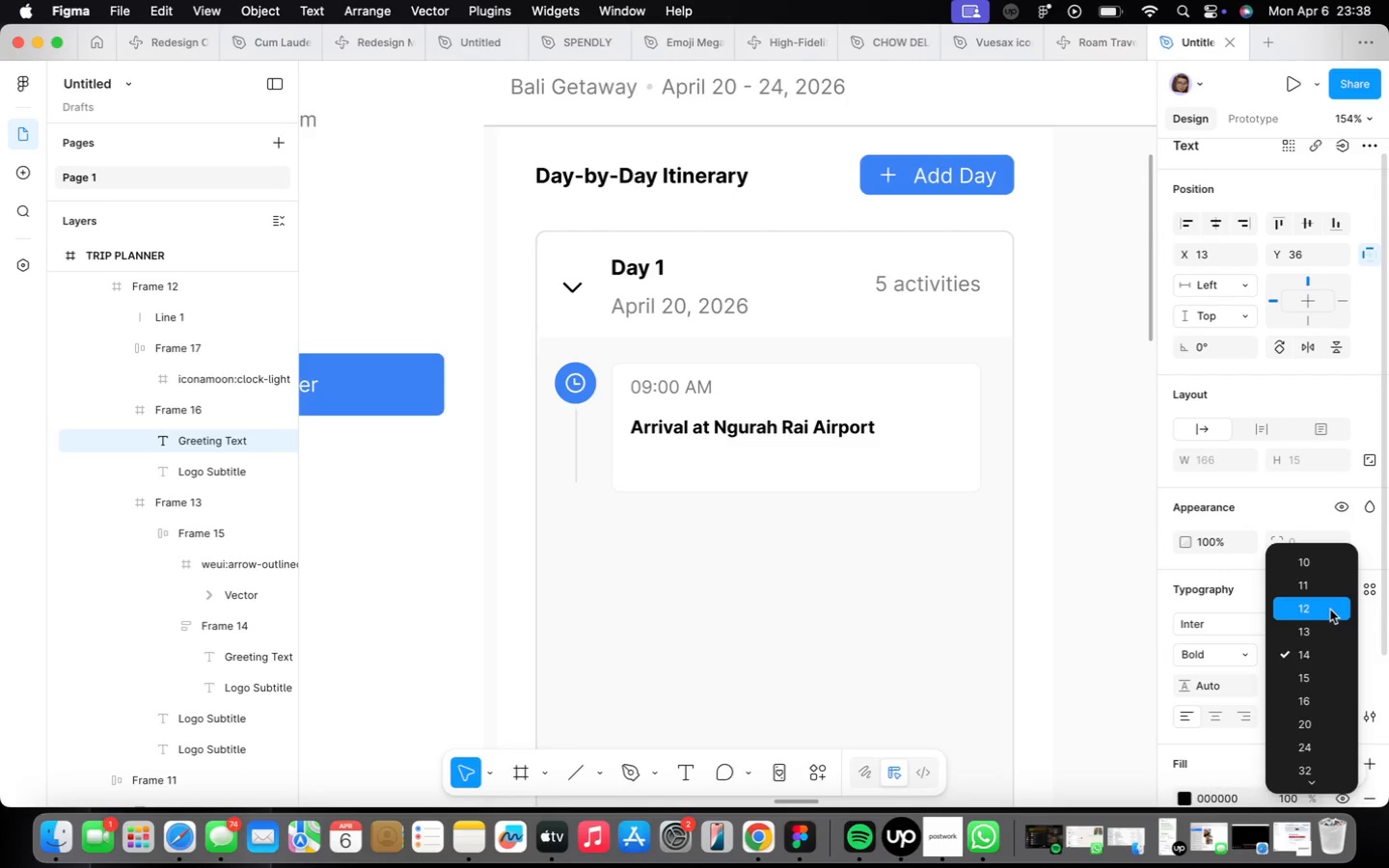 
wait(5.95)
 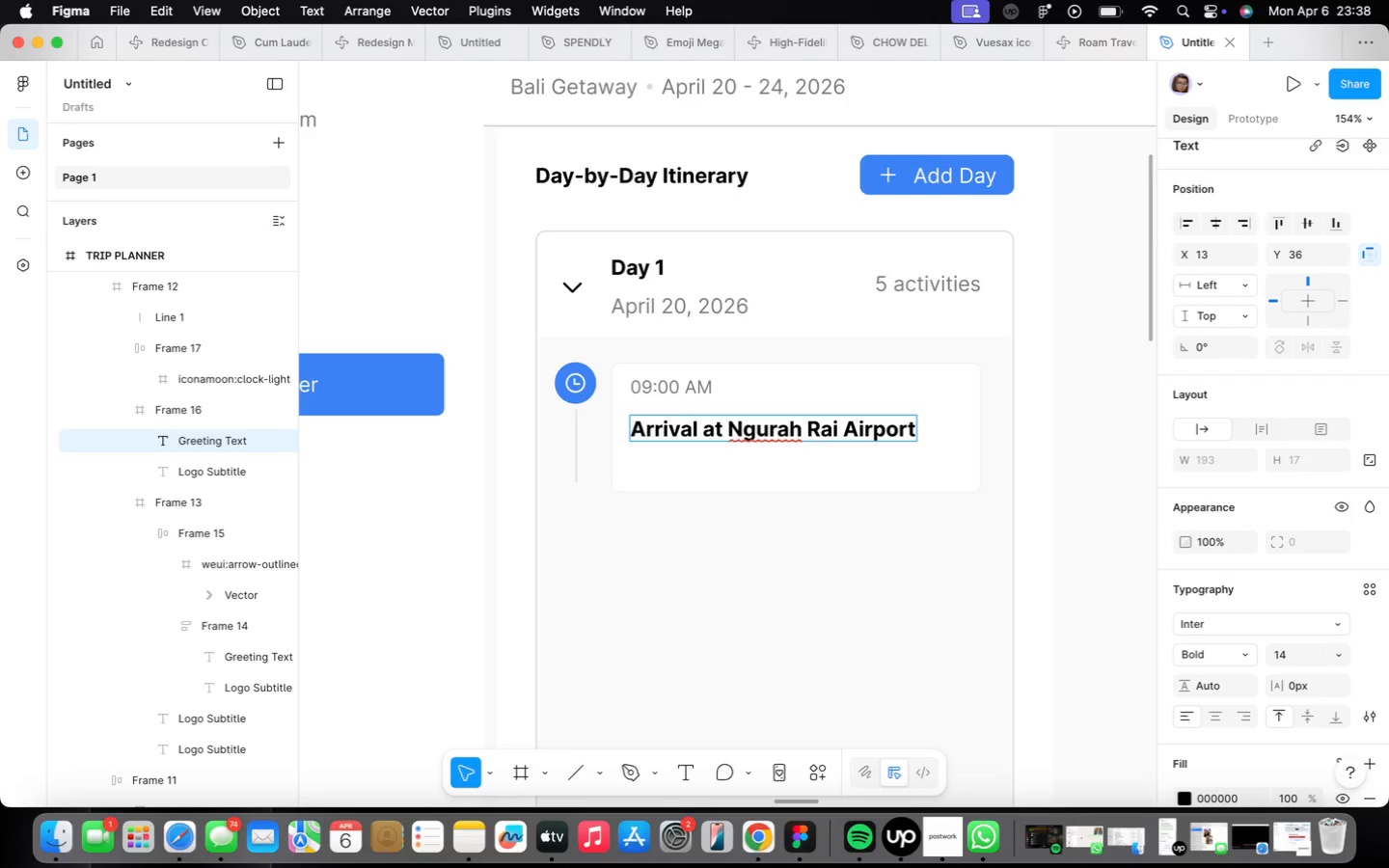 
key(ArrowUp)
 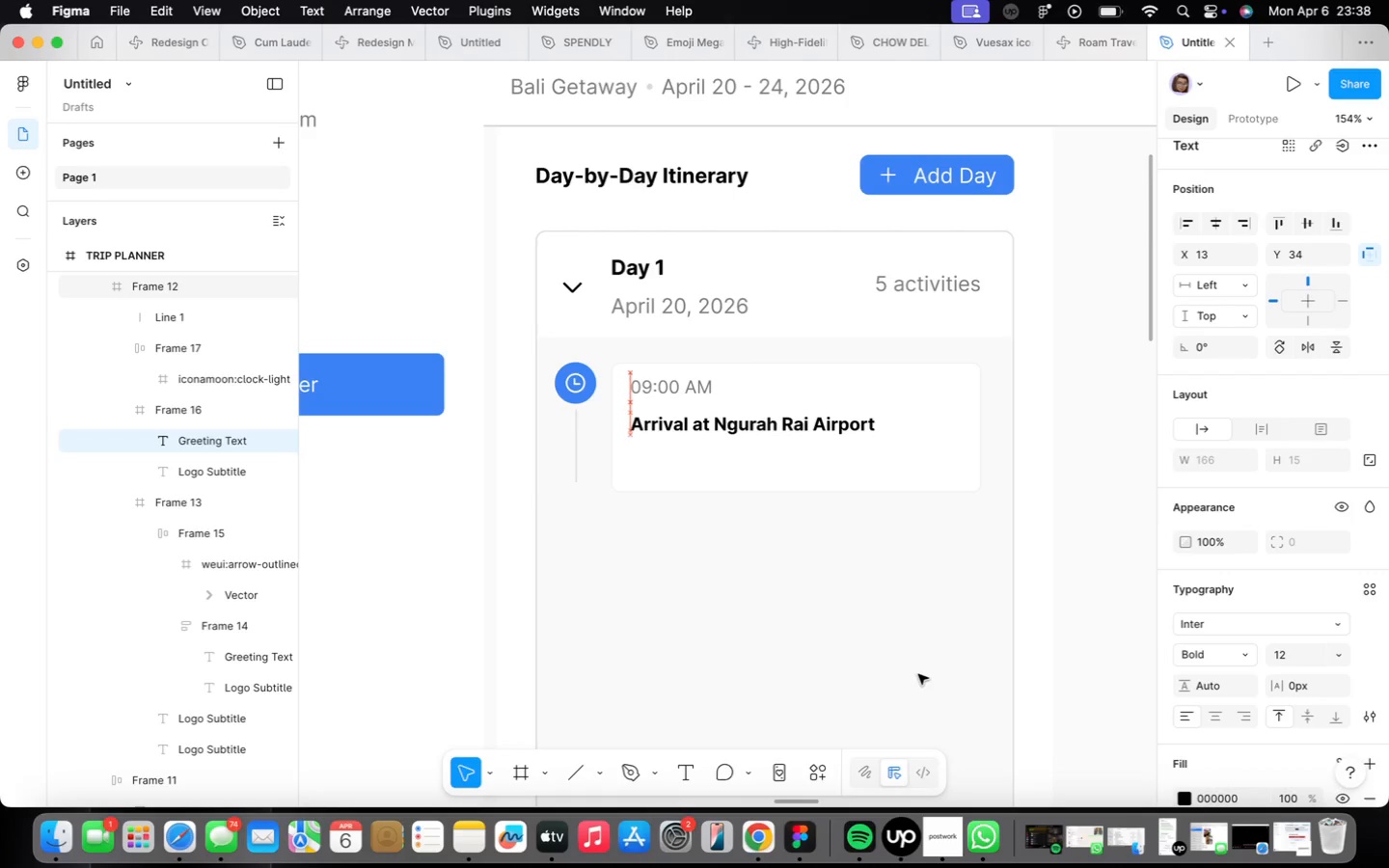 
key(ArrowUp)
 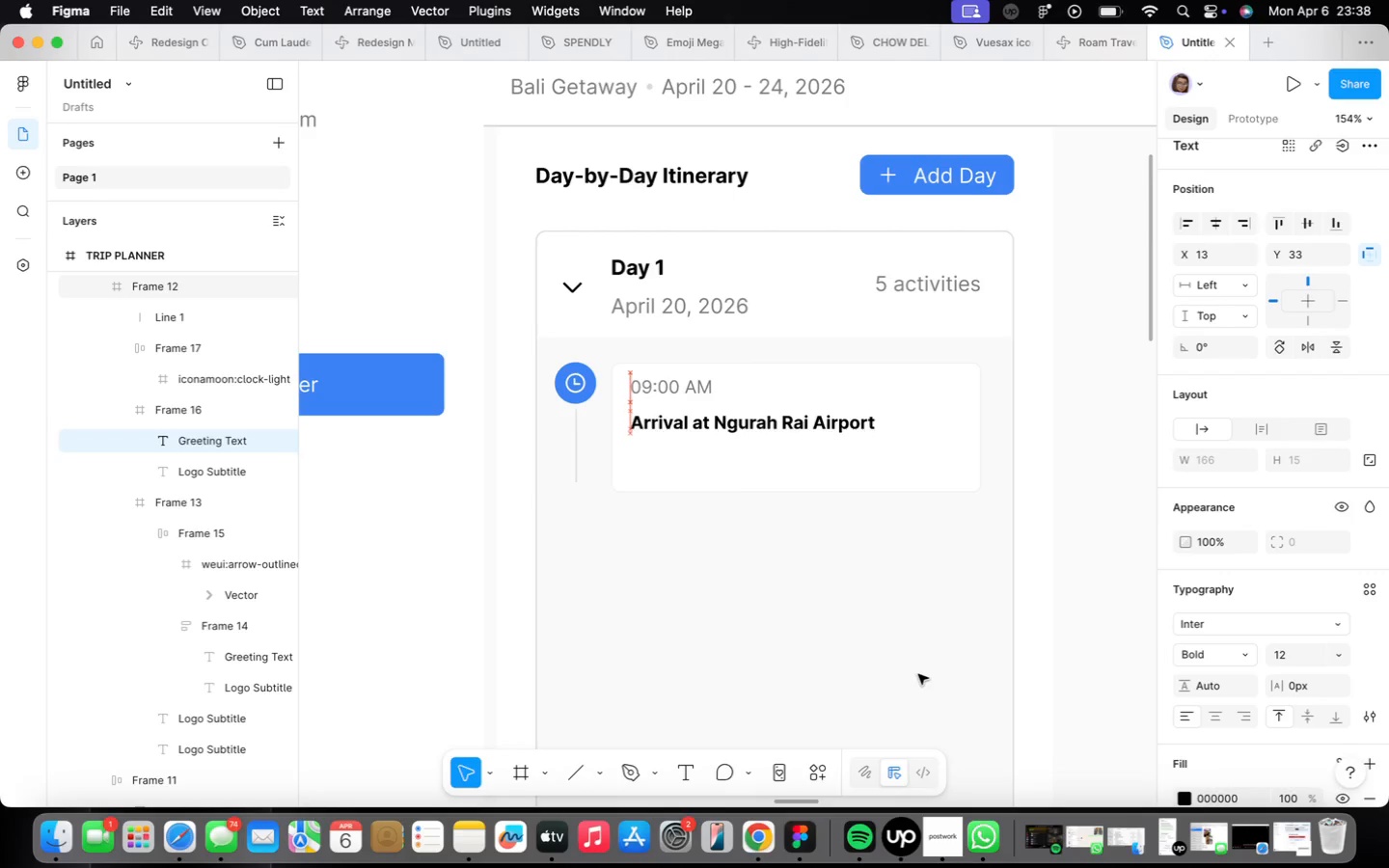 
key(ArrowUp)
 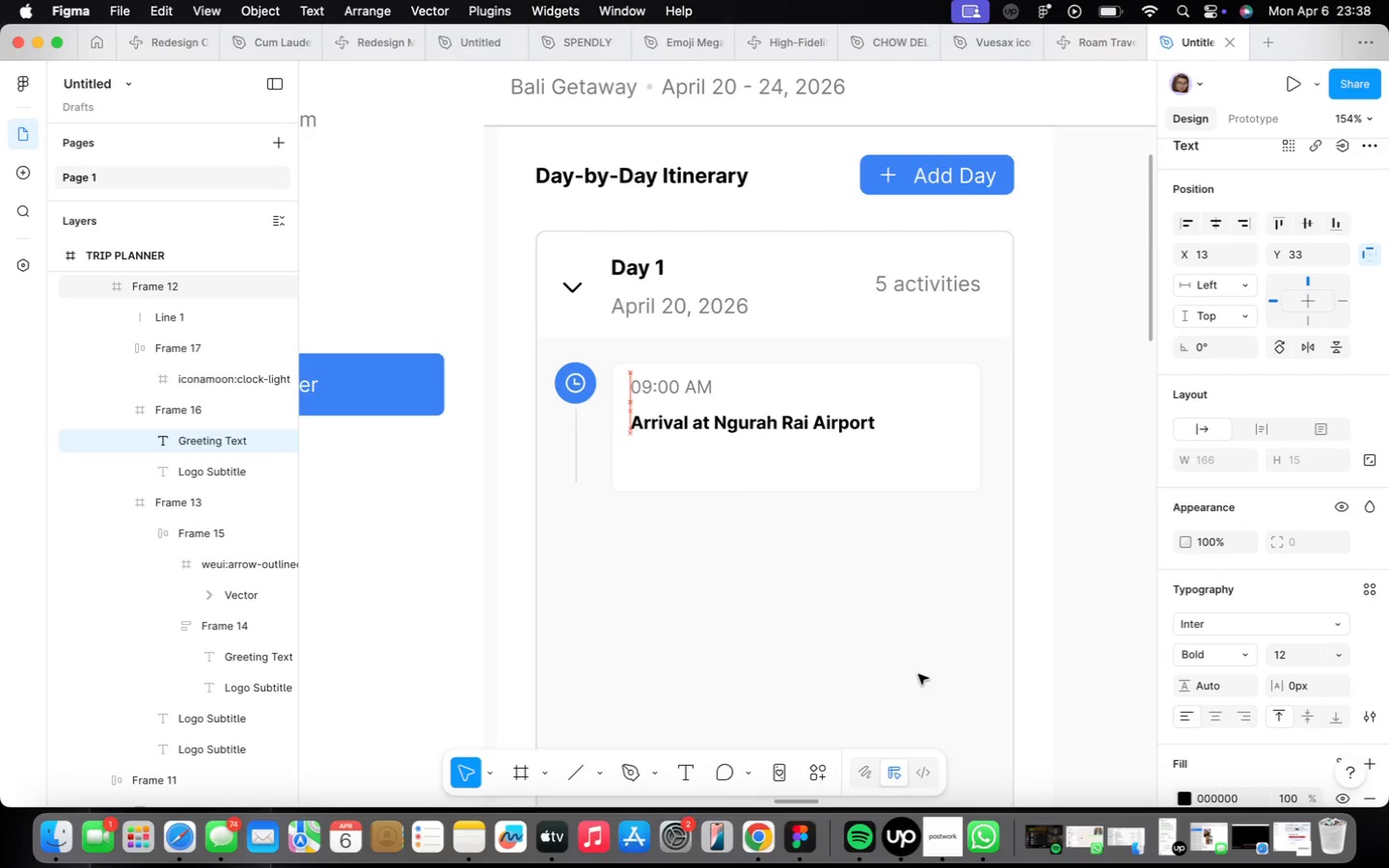 
key(ArrowUp)
 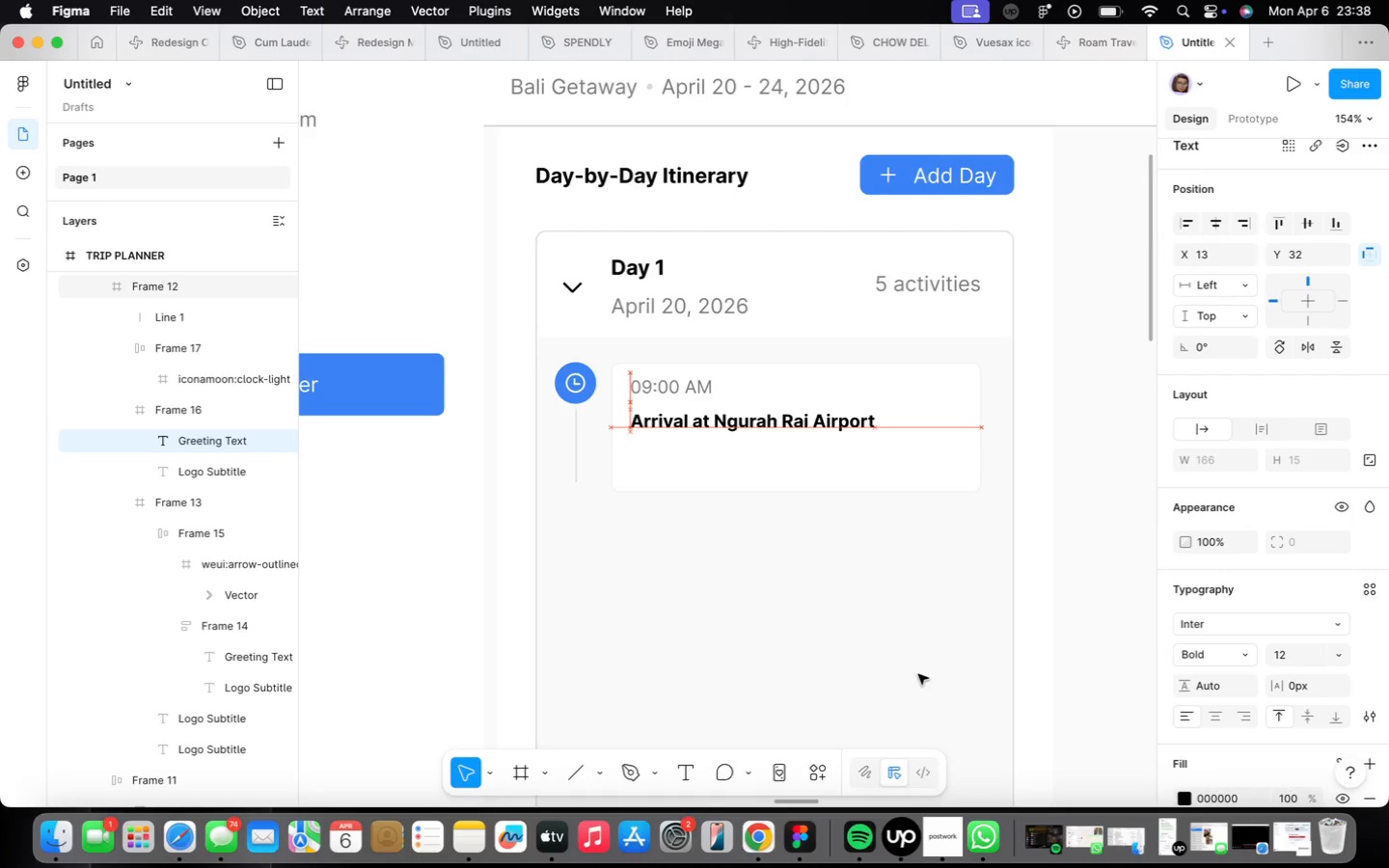 
key(ArrowUp)
 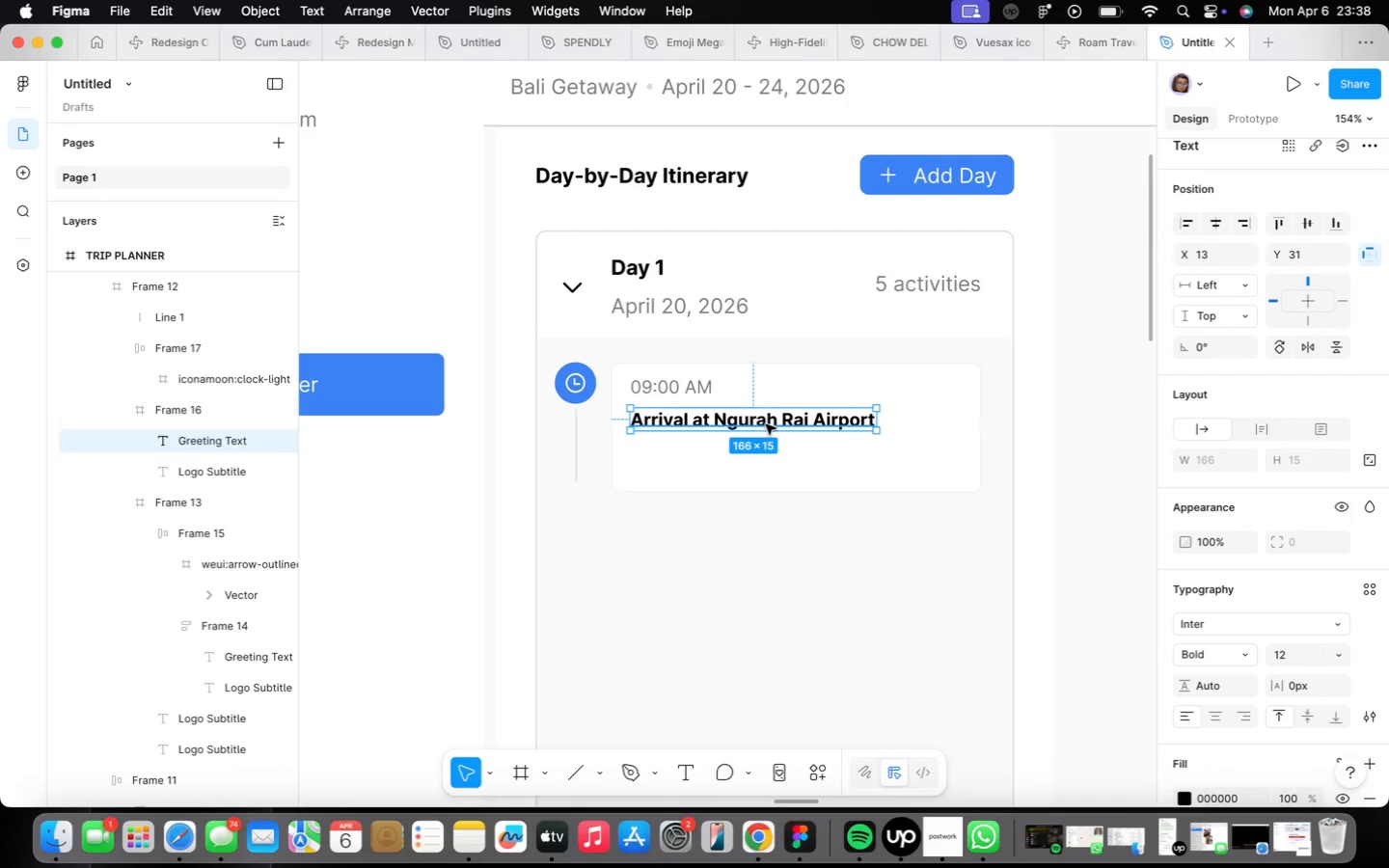 
wait(7.95)
 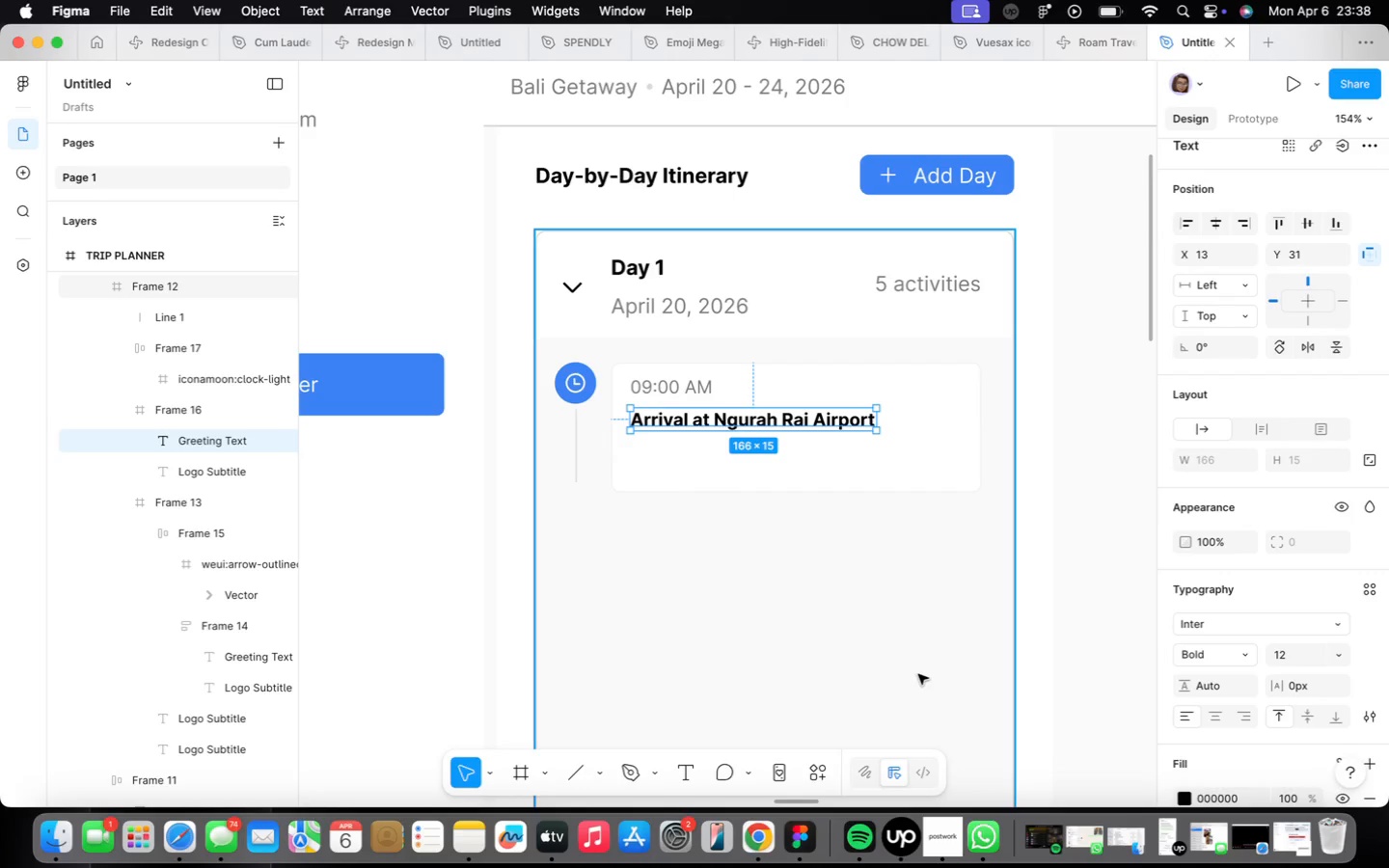 
right_click([737, 544])
 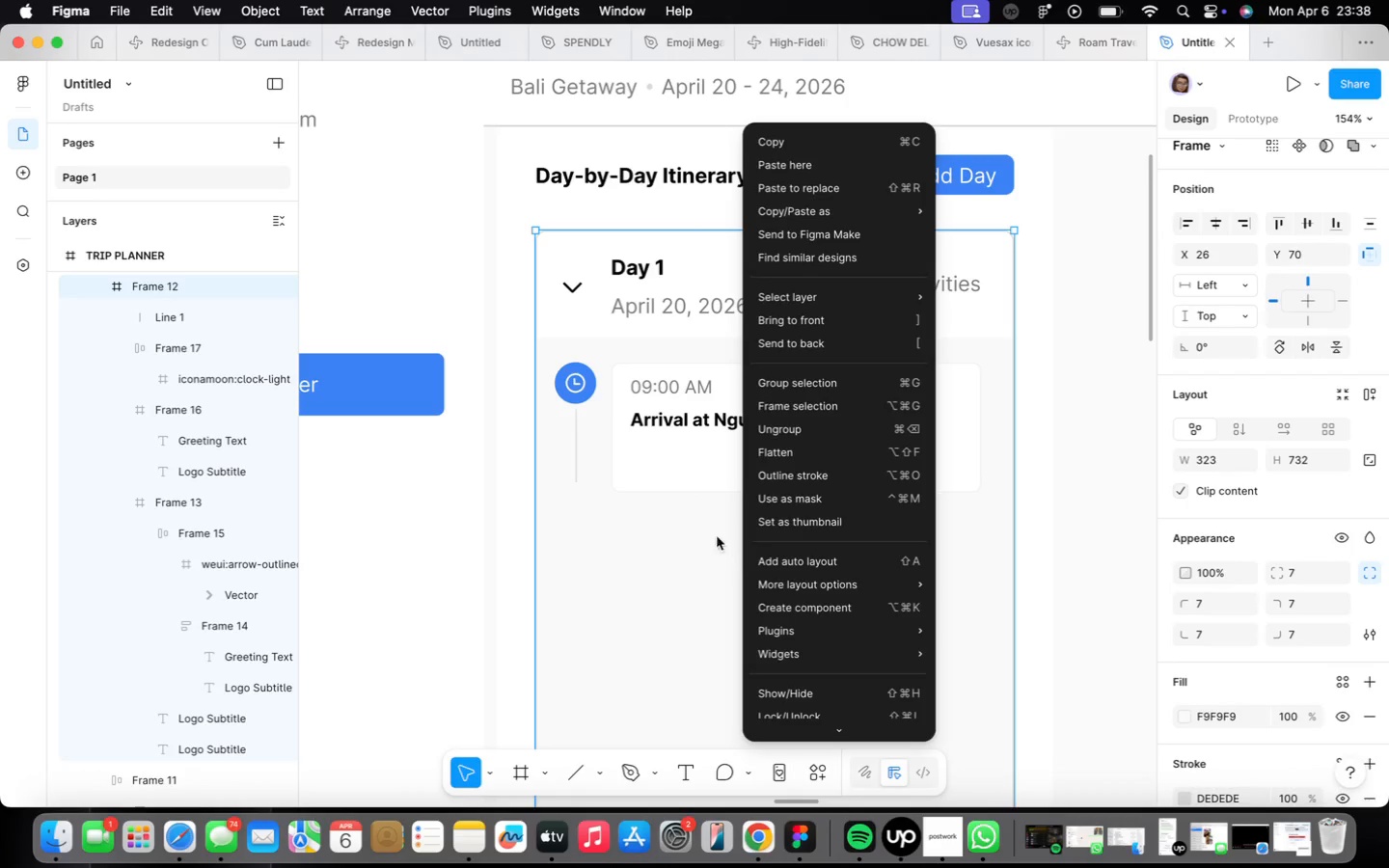 
left_click([704, 534])
 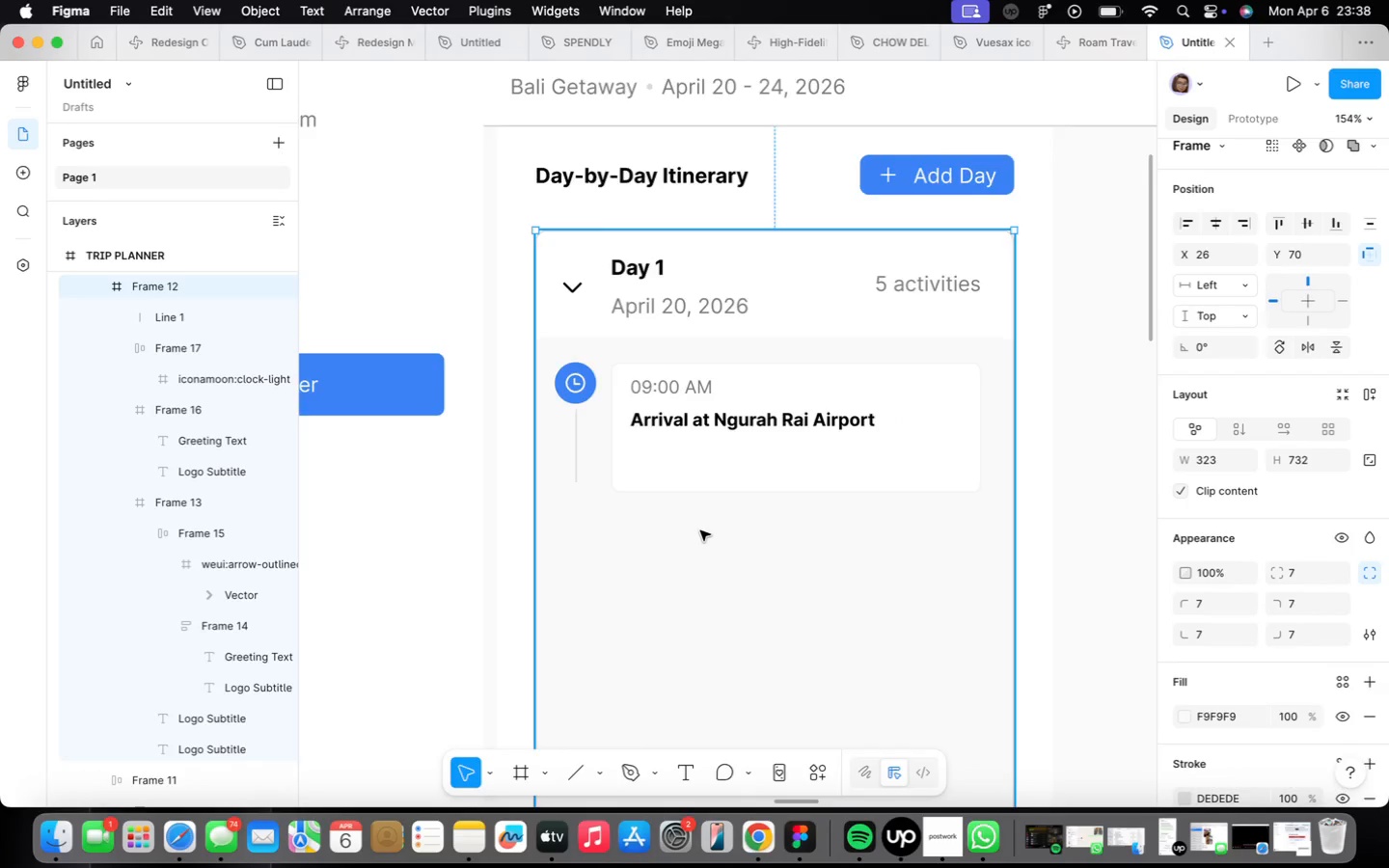 
scroll: coordinate [697, 530], scroll_direction: down, amount: 9.0
 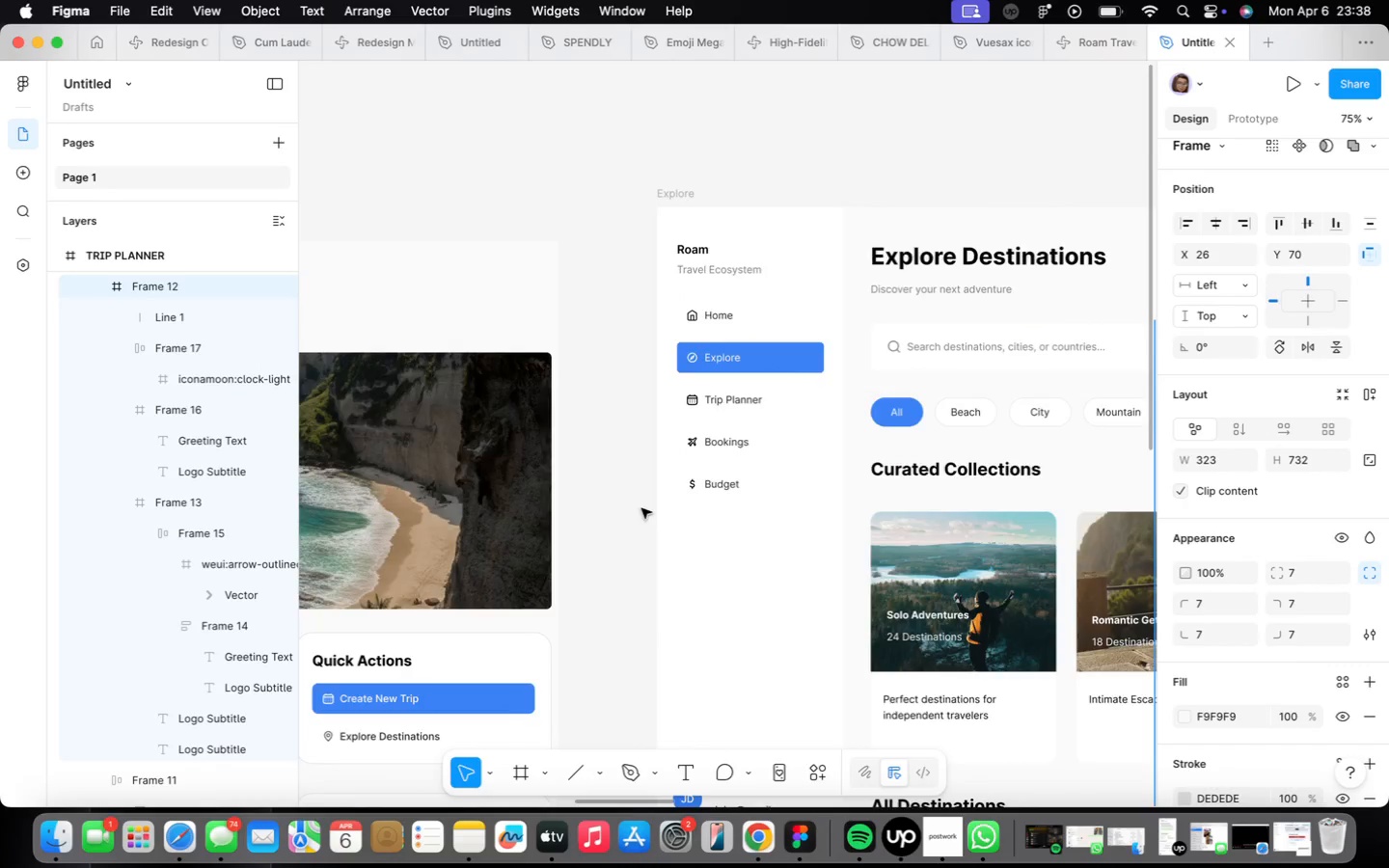 
wait(5.75)
 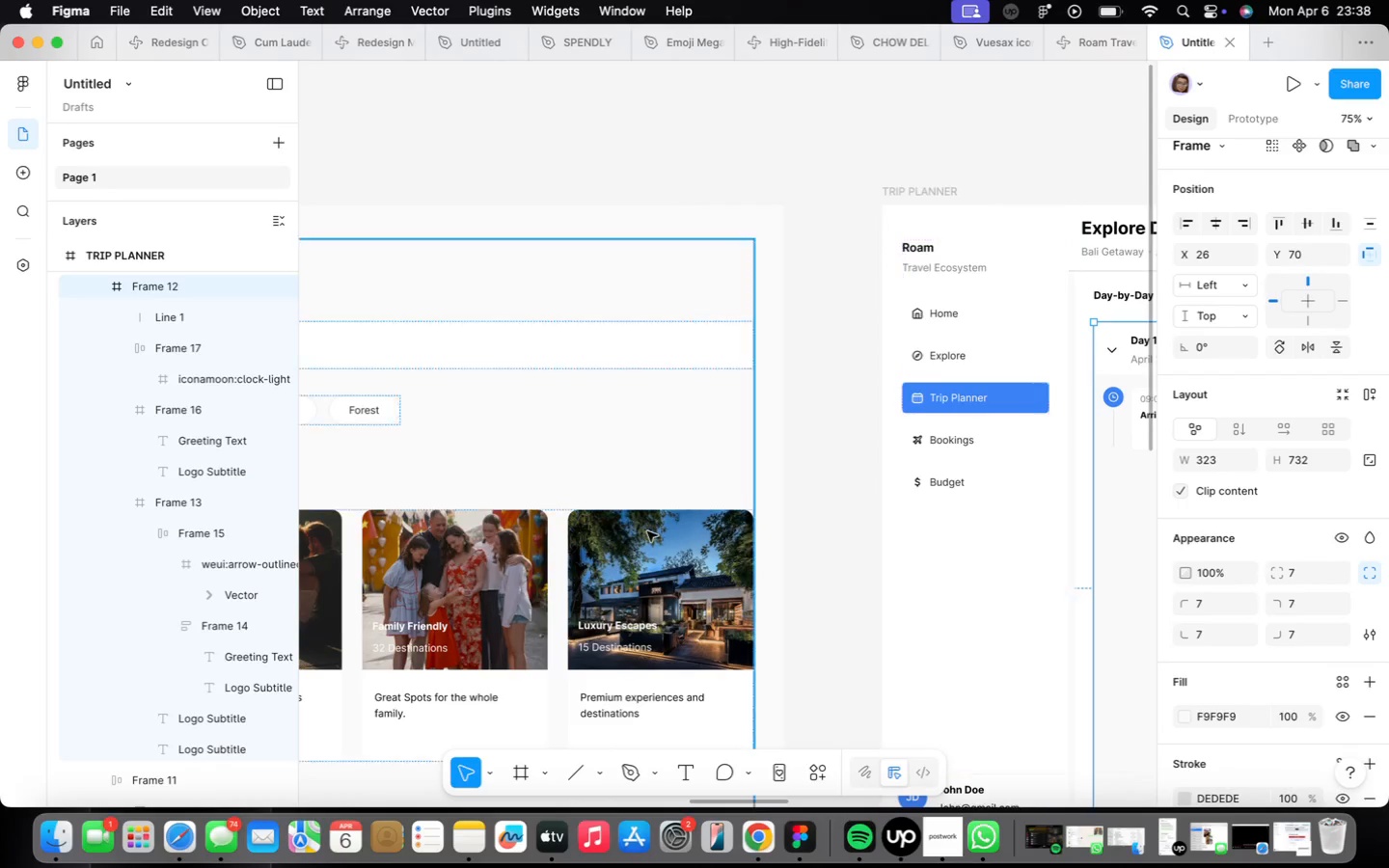 
scroll: coordinate [554, 478], scroll_direction: up, amount: 16.0
 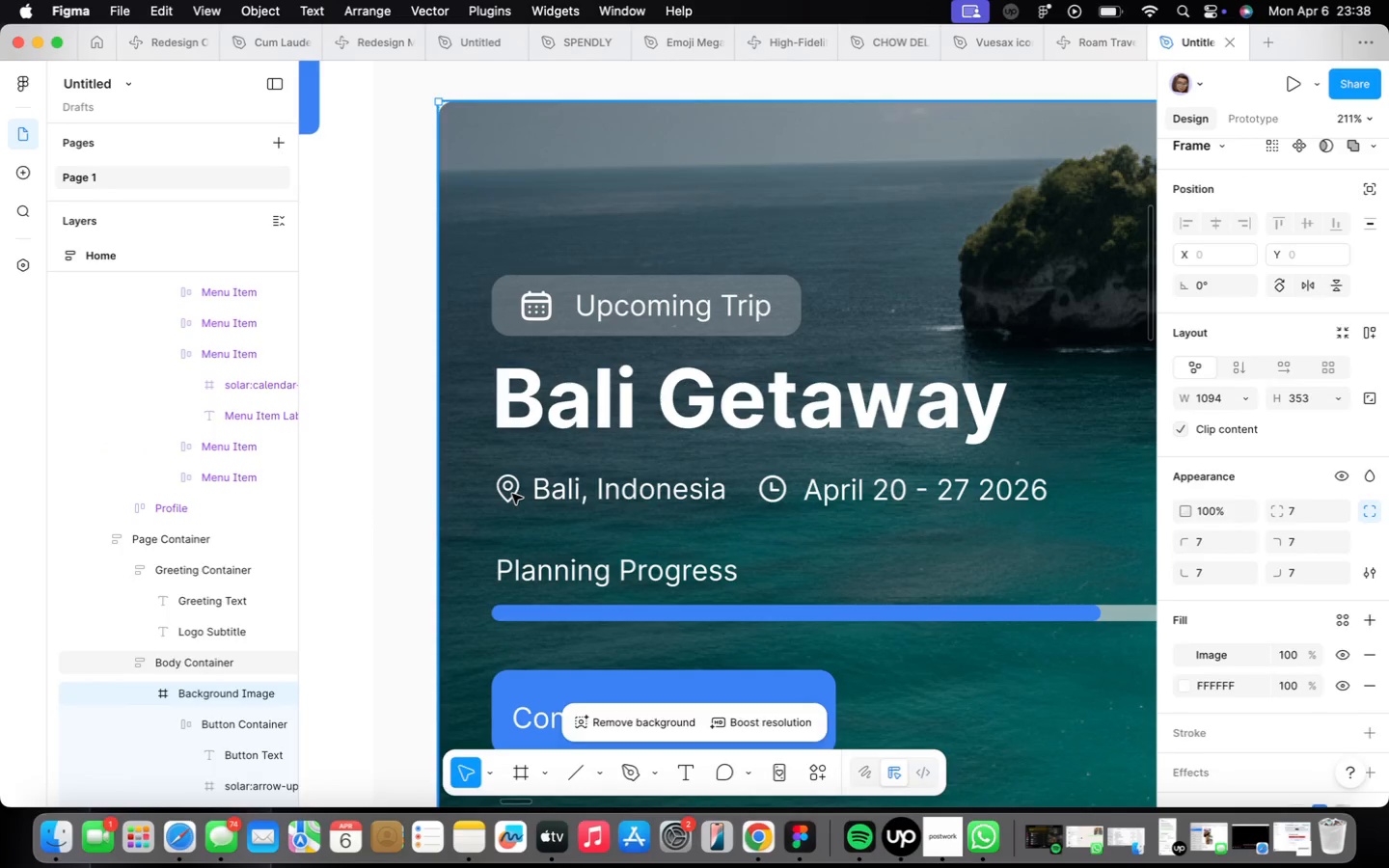 
triple_click([512, 494])
 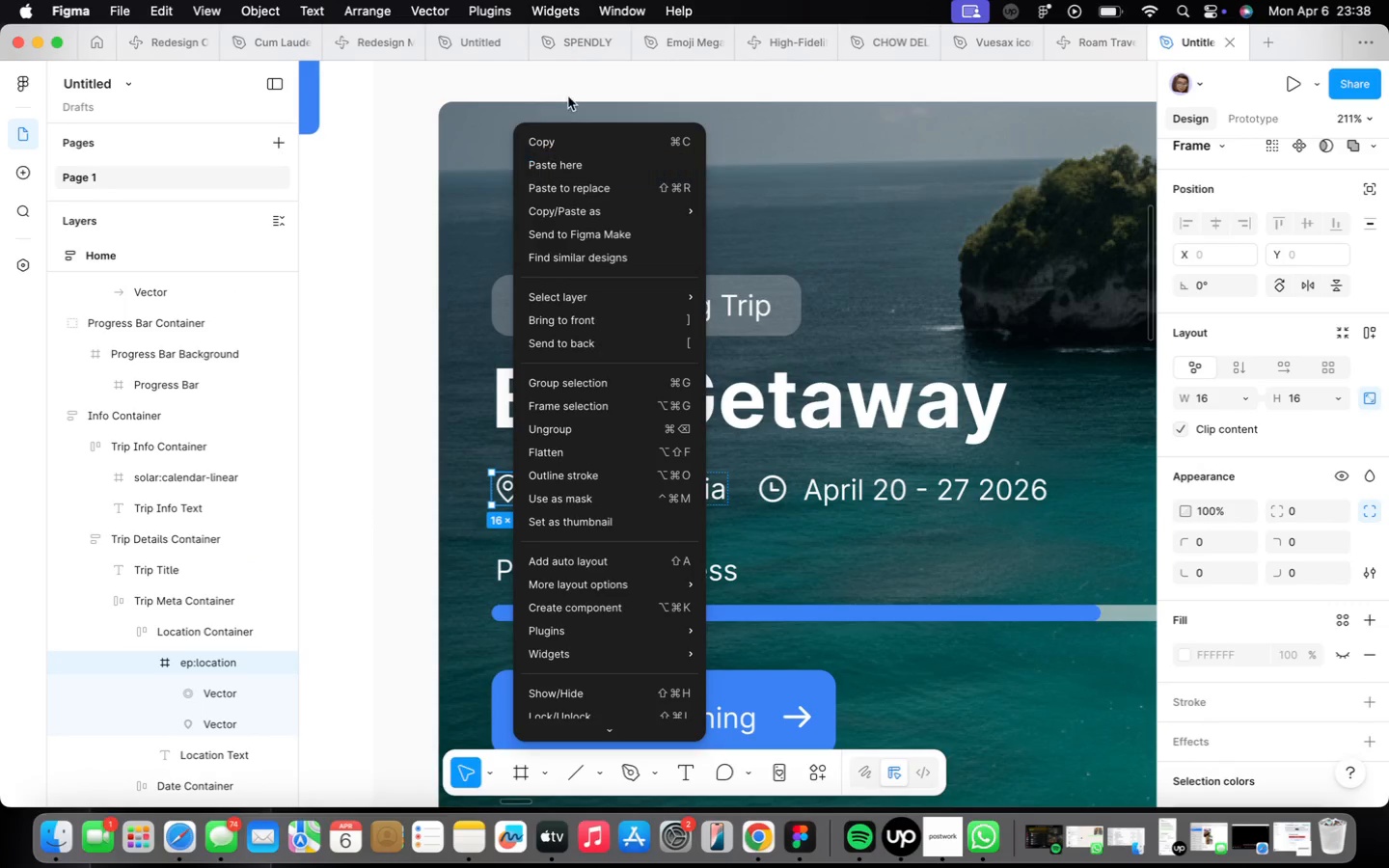 
left_click([581, 144])
 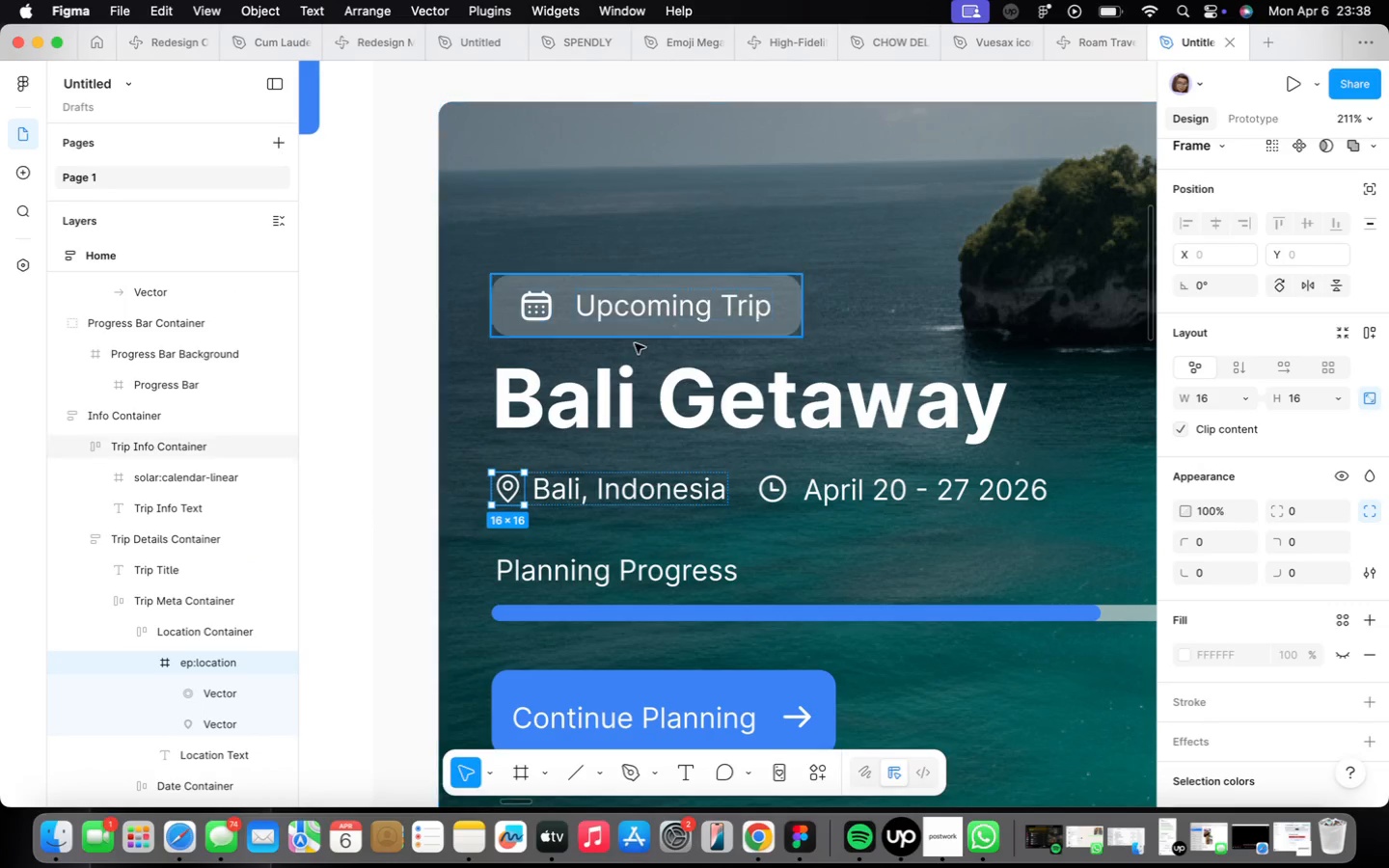 
scroll: coordinate [934, 415], scroll_direction: down, amount: 34.0
 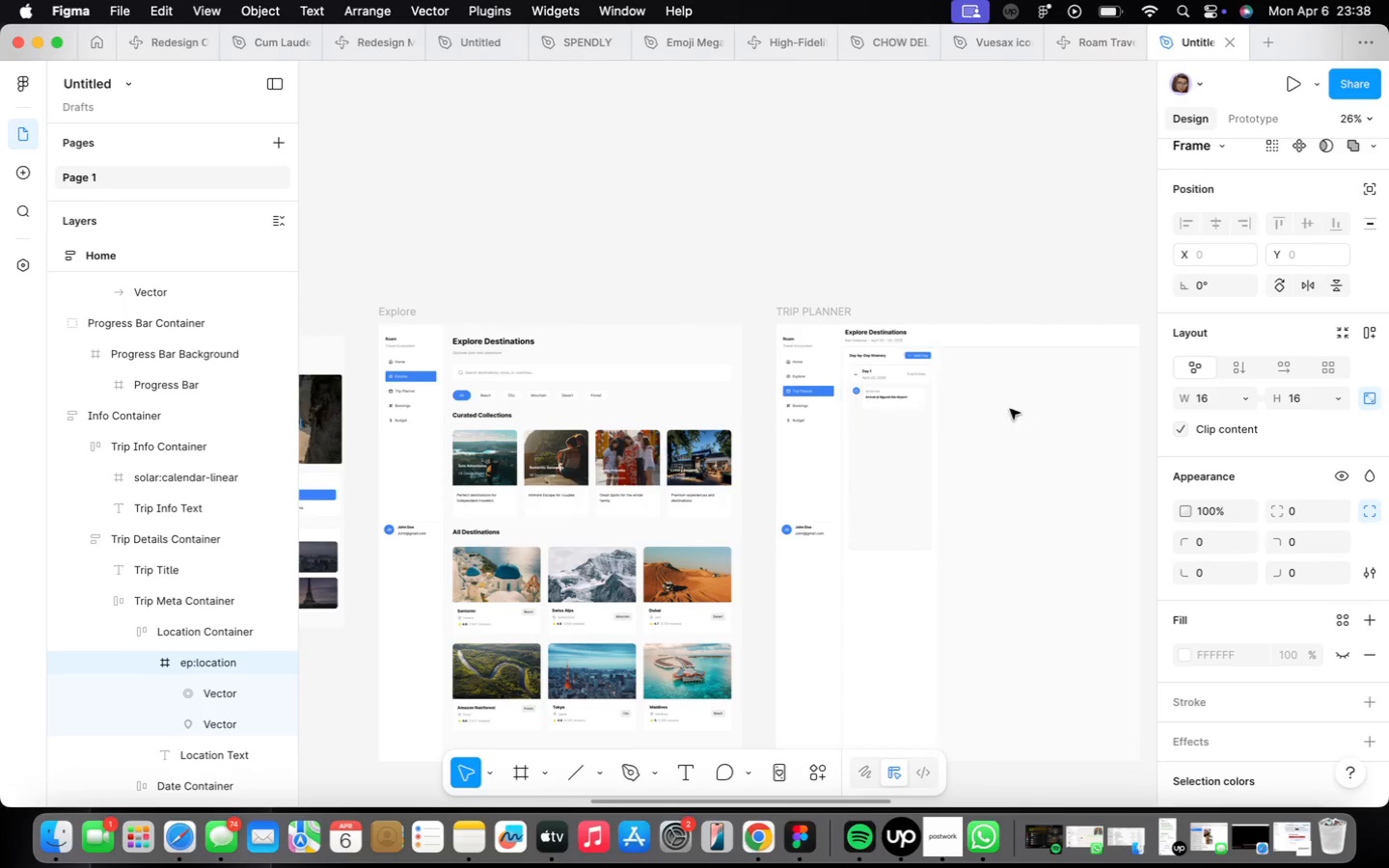 
scroll: coordinate [855, 400], scroll_direction: up, amount: 22.0
 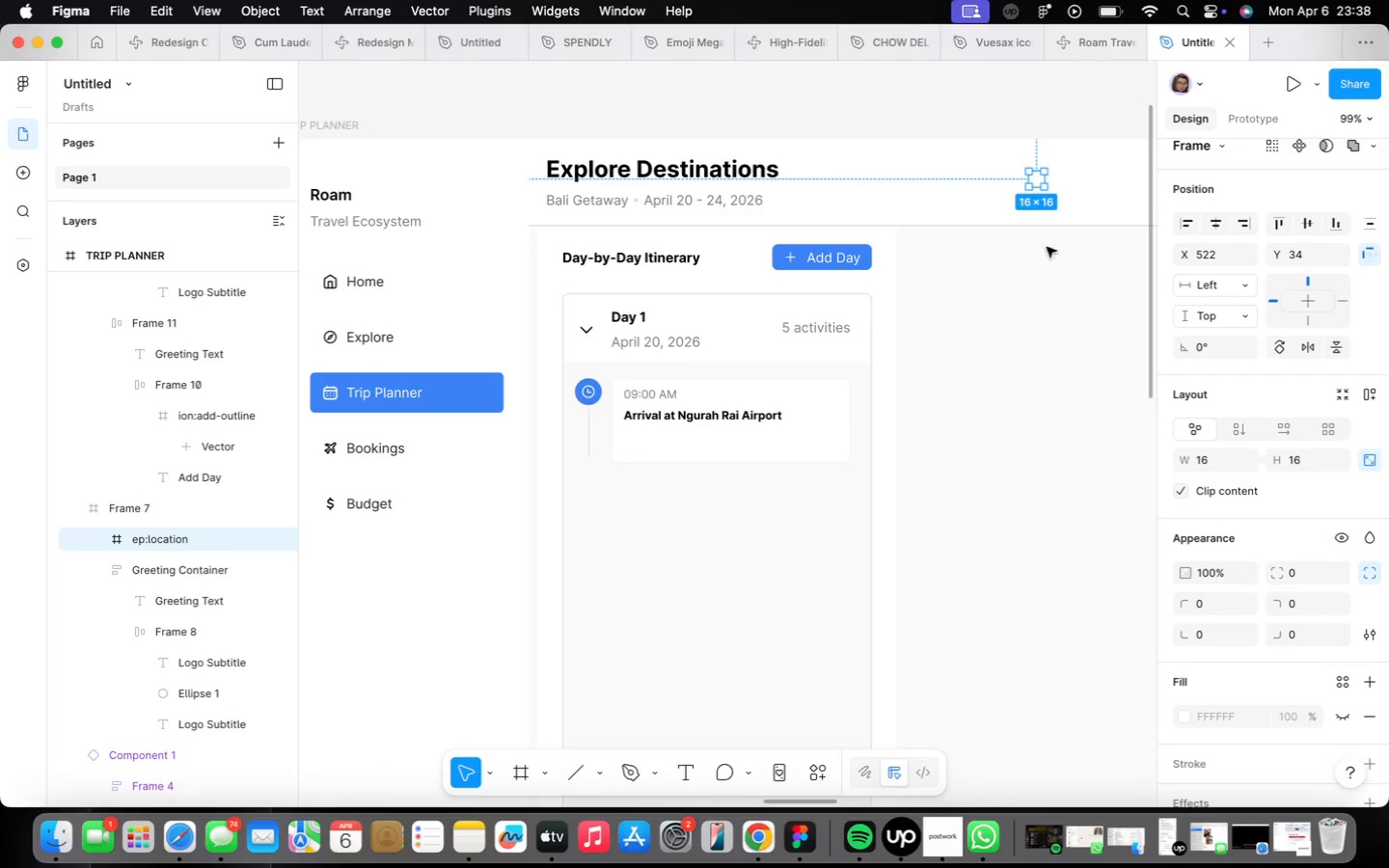 
left_click_drag(start_coordinate=[1037, 183], to_coordinate=[632, 445])
 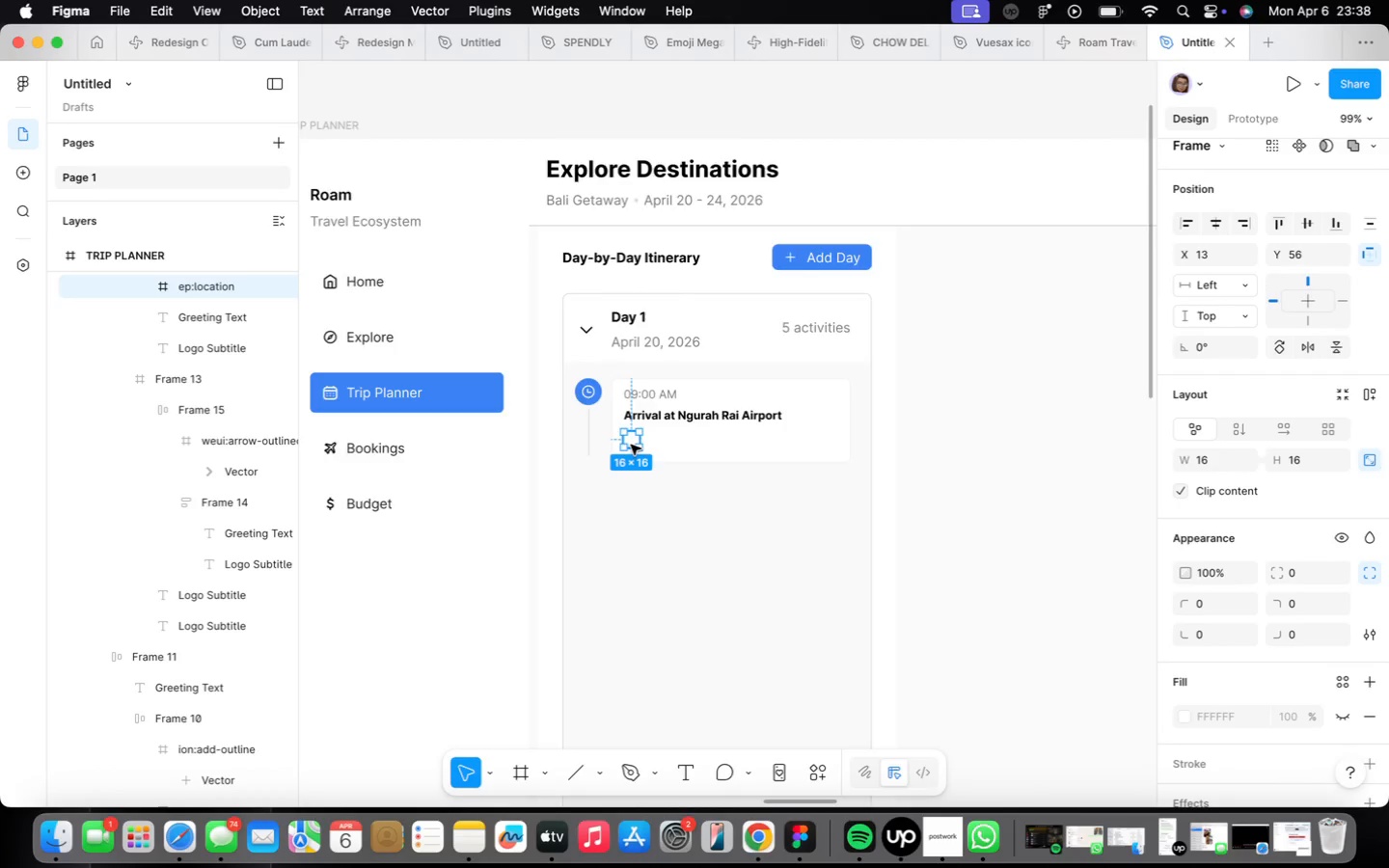 
scroll: coordinate [620, 438], scroll_direction: up, amount: 20.0
 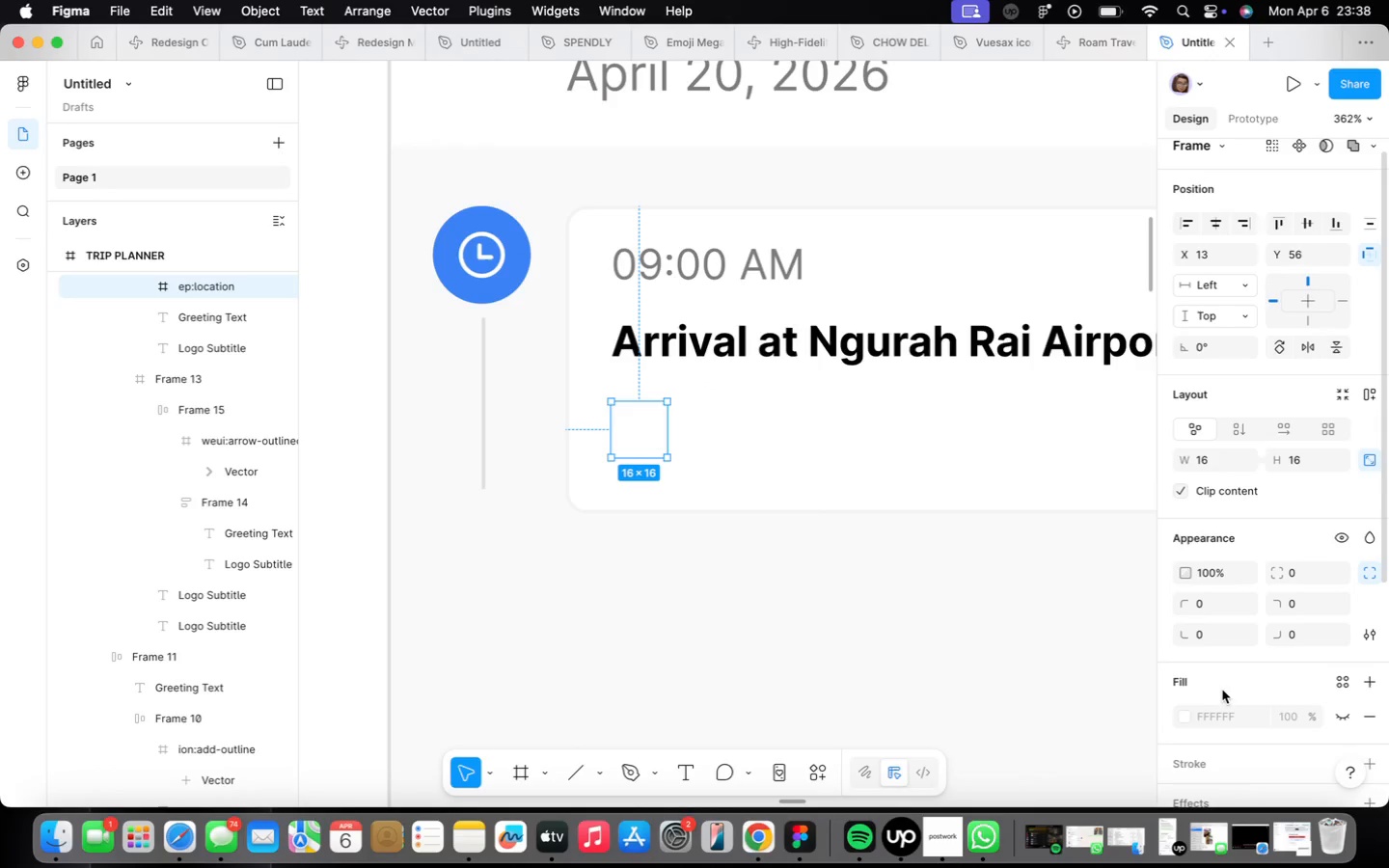 
scroll: coordinate [1220, 583], scroll_direction: down, amount: 22.0
 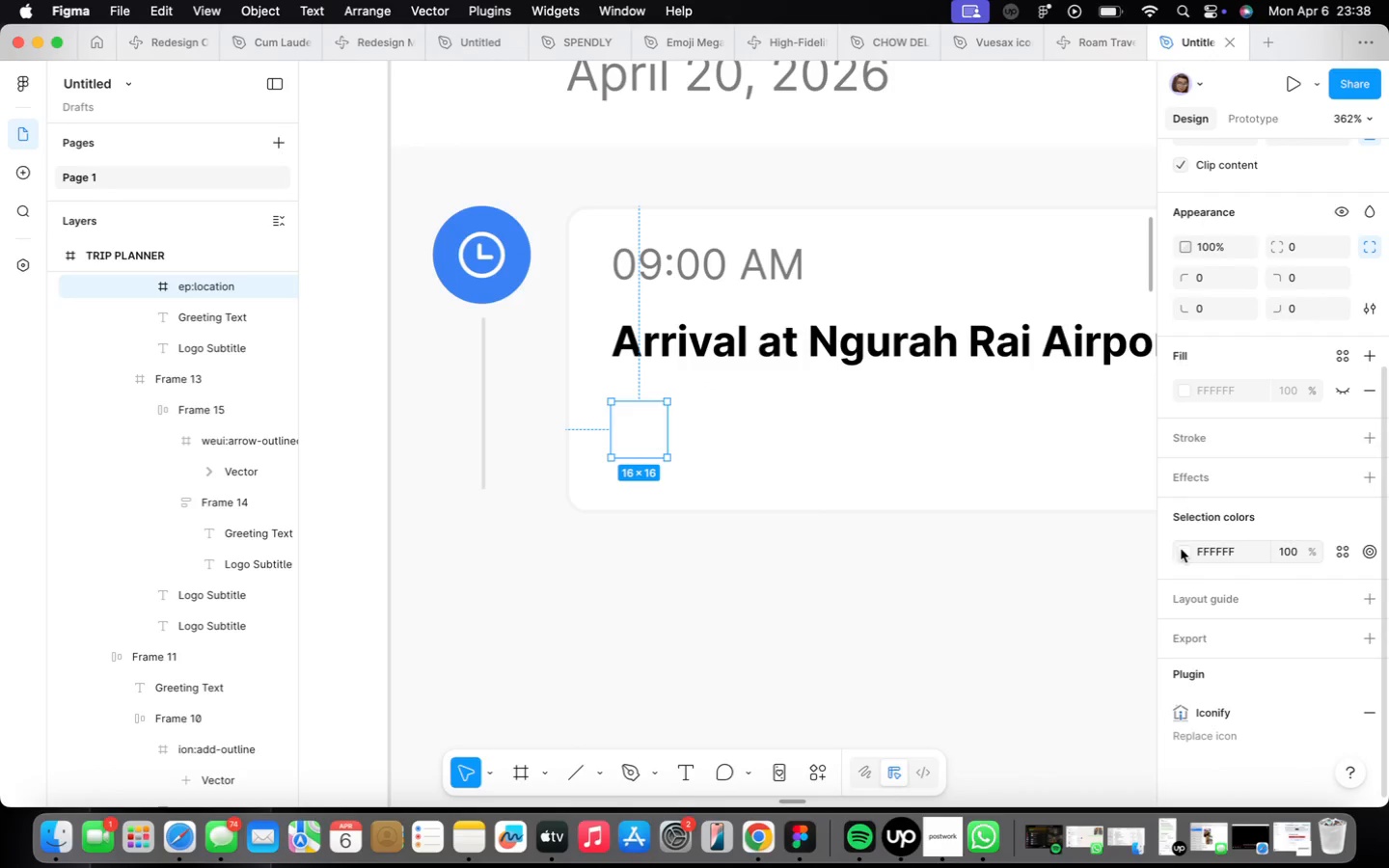 
left_click([1190, 554])
 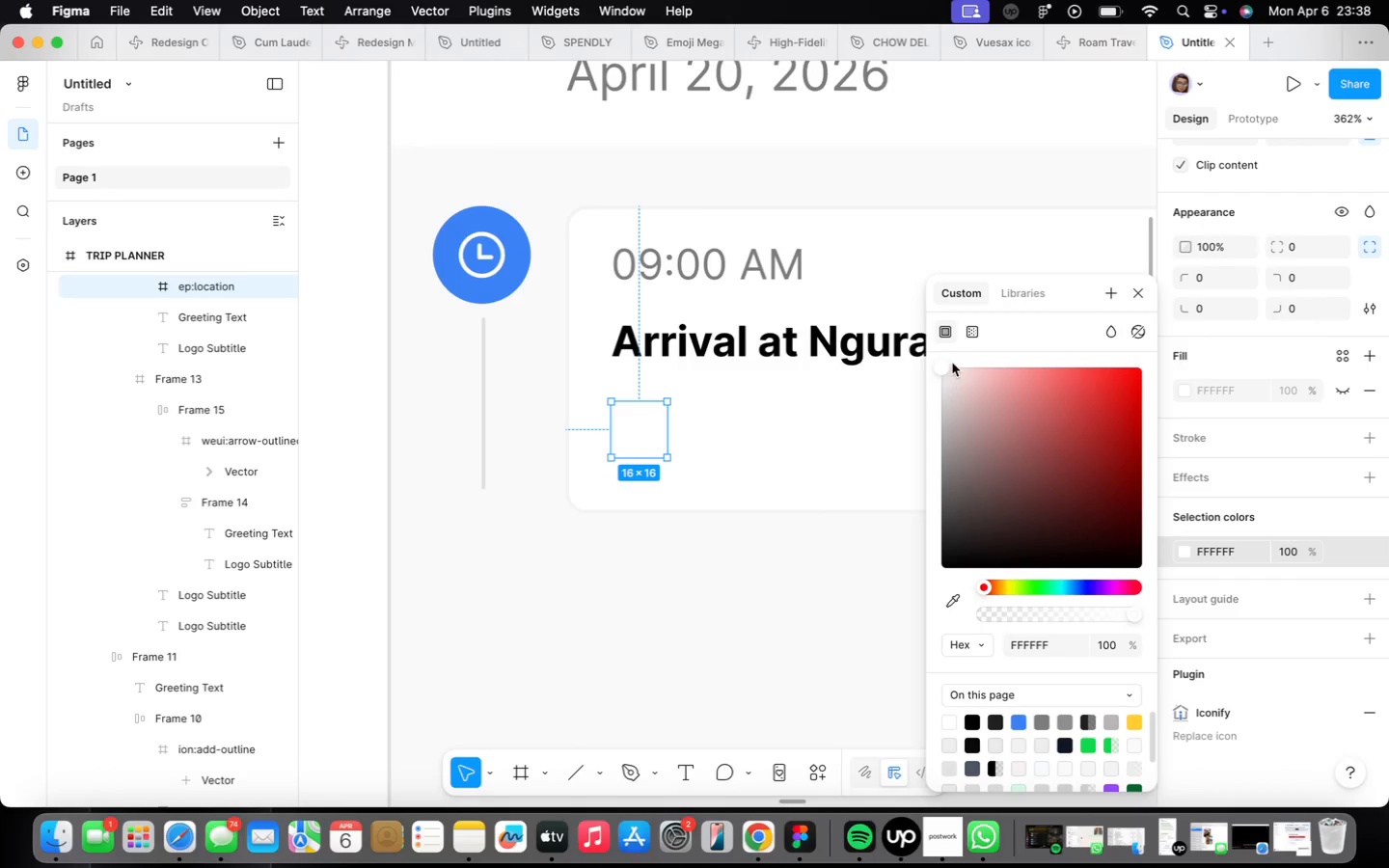 
left_click_drag(start_coordinate=[943, 367], to_coordinate=[942, 410])
 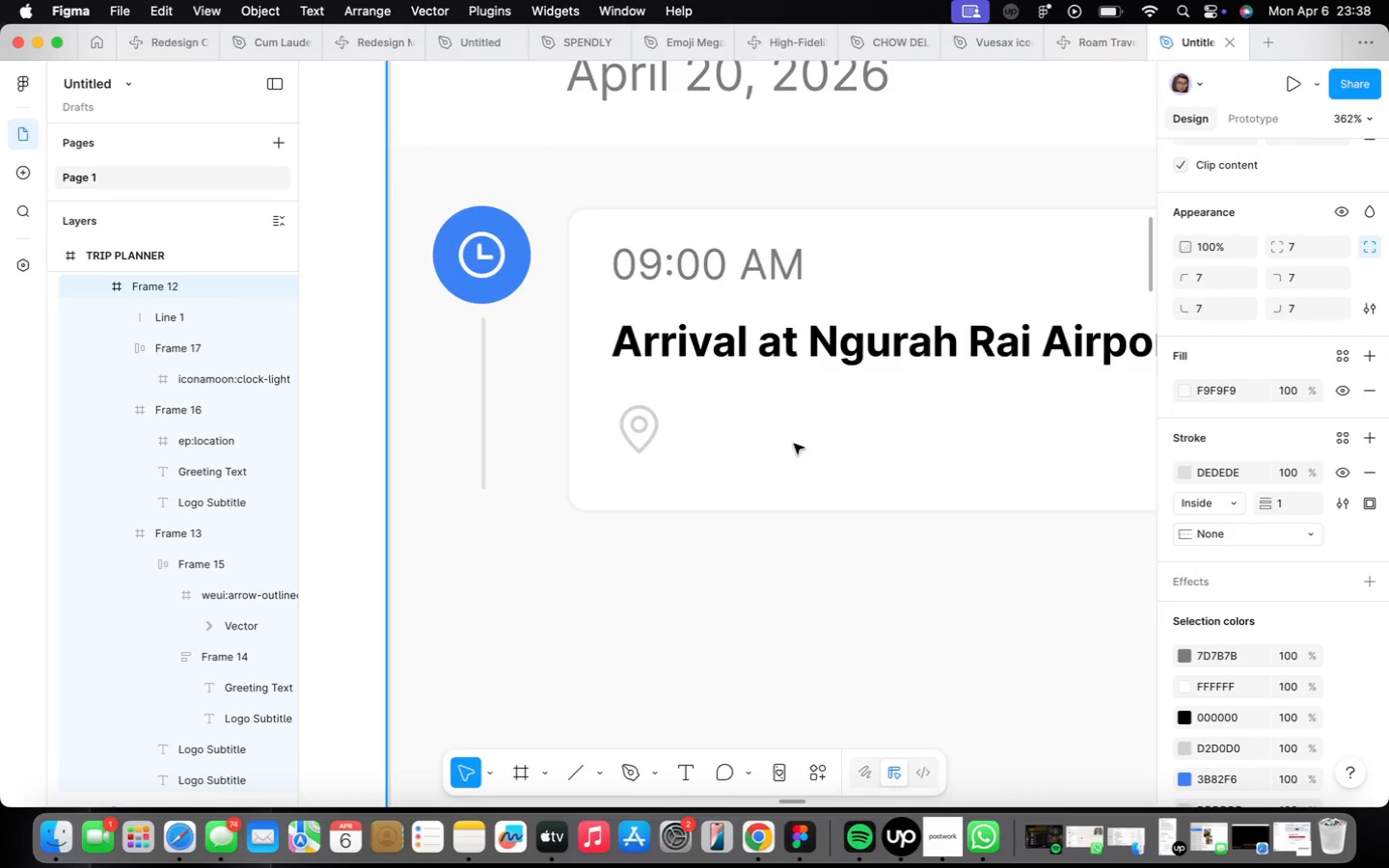 
wait(5.15)
 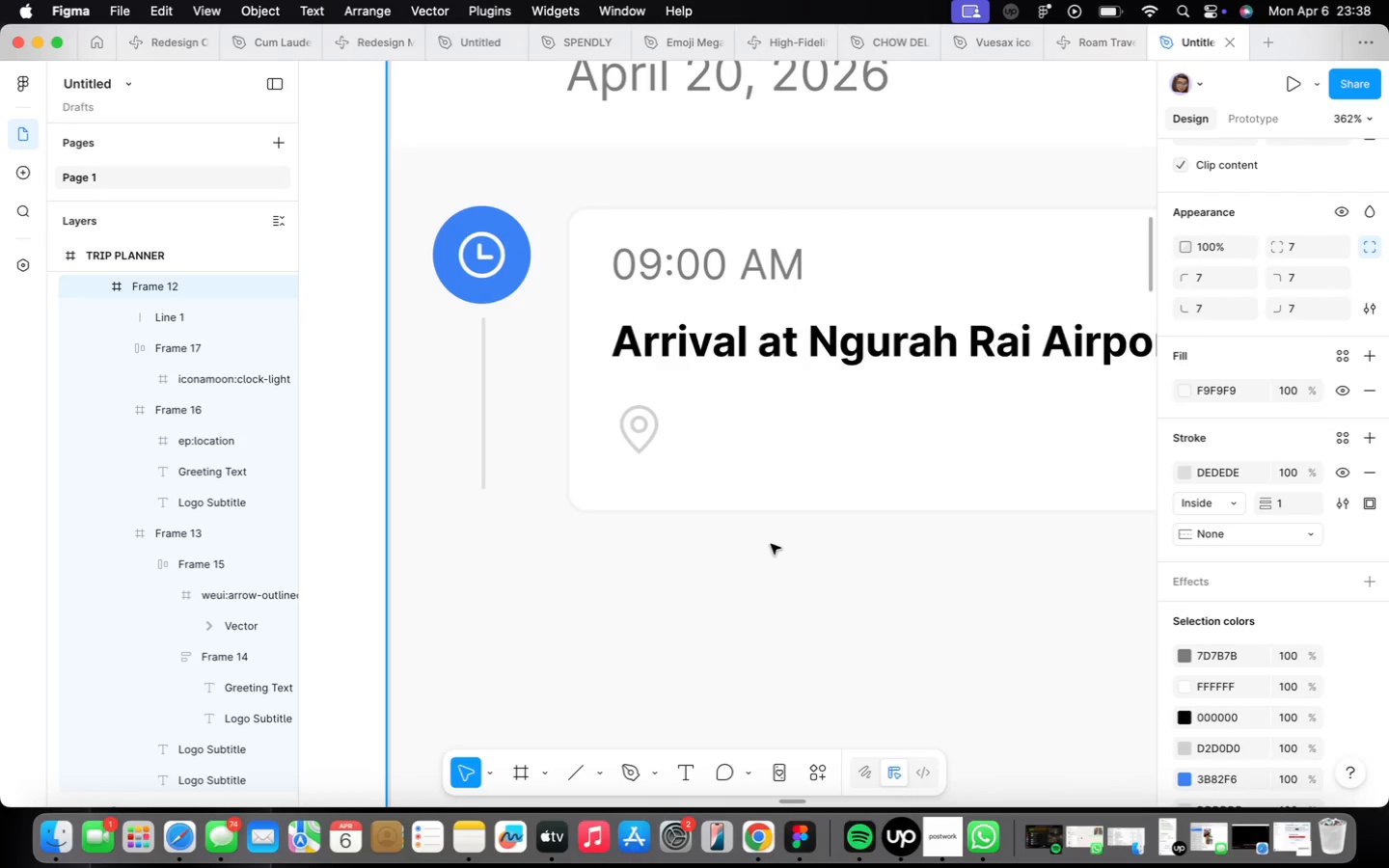 
double_click([719, 244])
 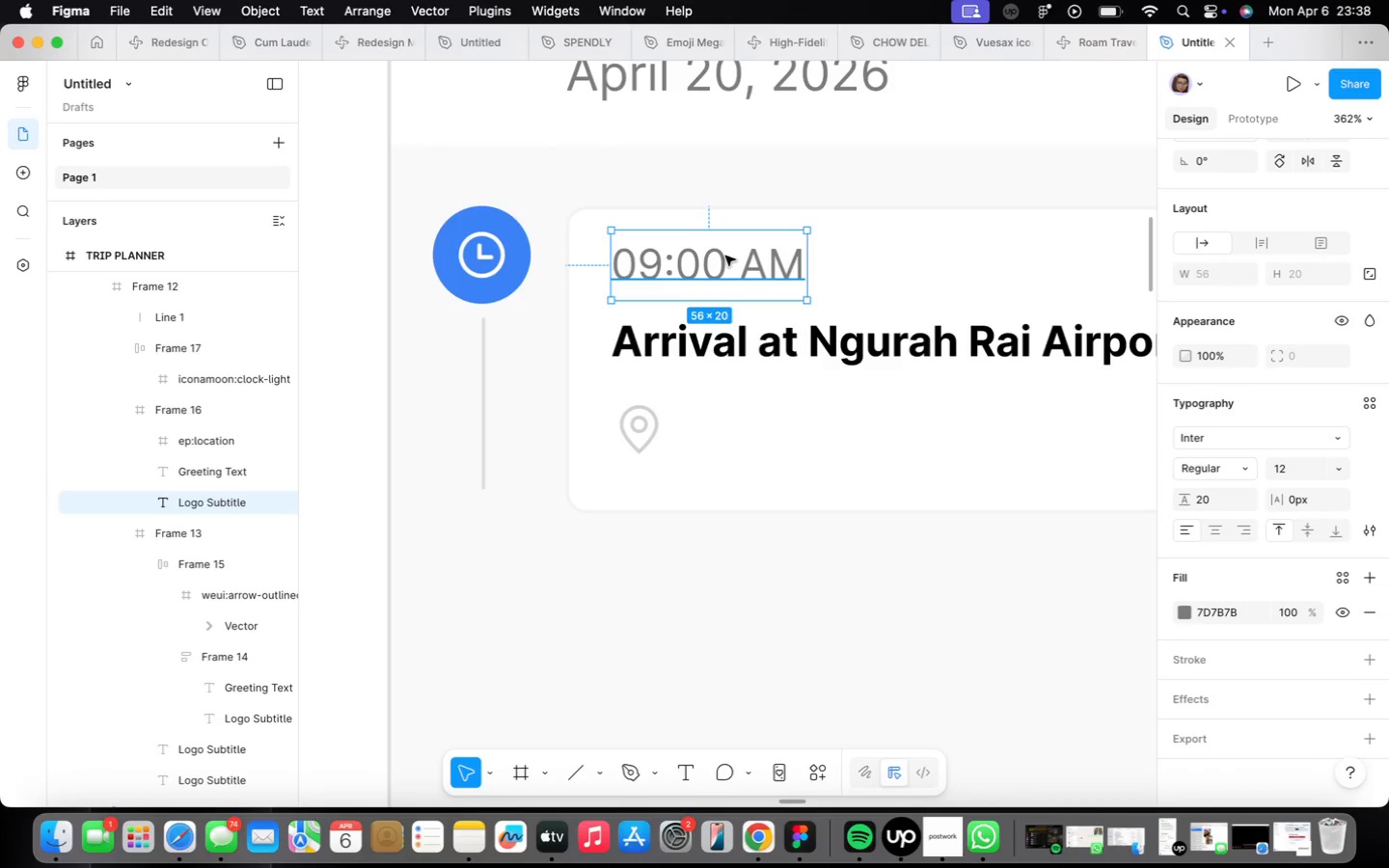 
hold_key(key=OptionLeft, duration=2.41)
left_click_drag(start_coordinate=[725, 256], to_coordinate=[789, 422])
 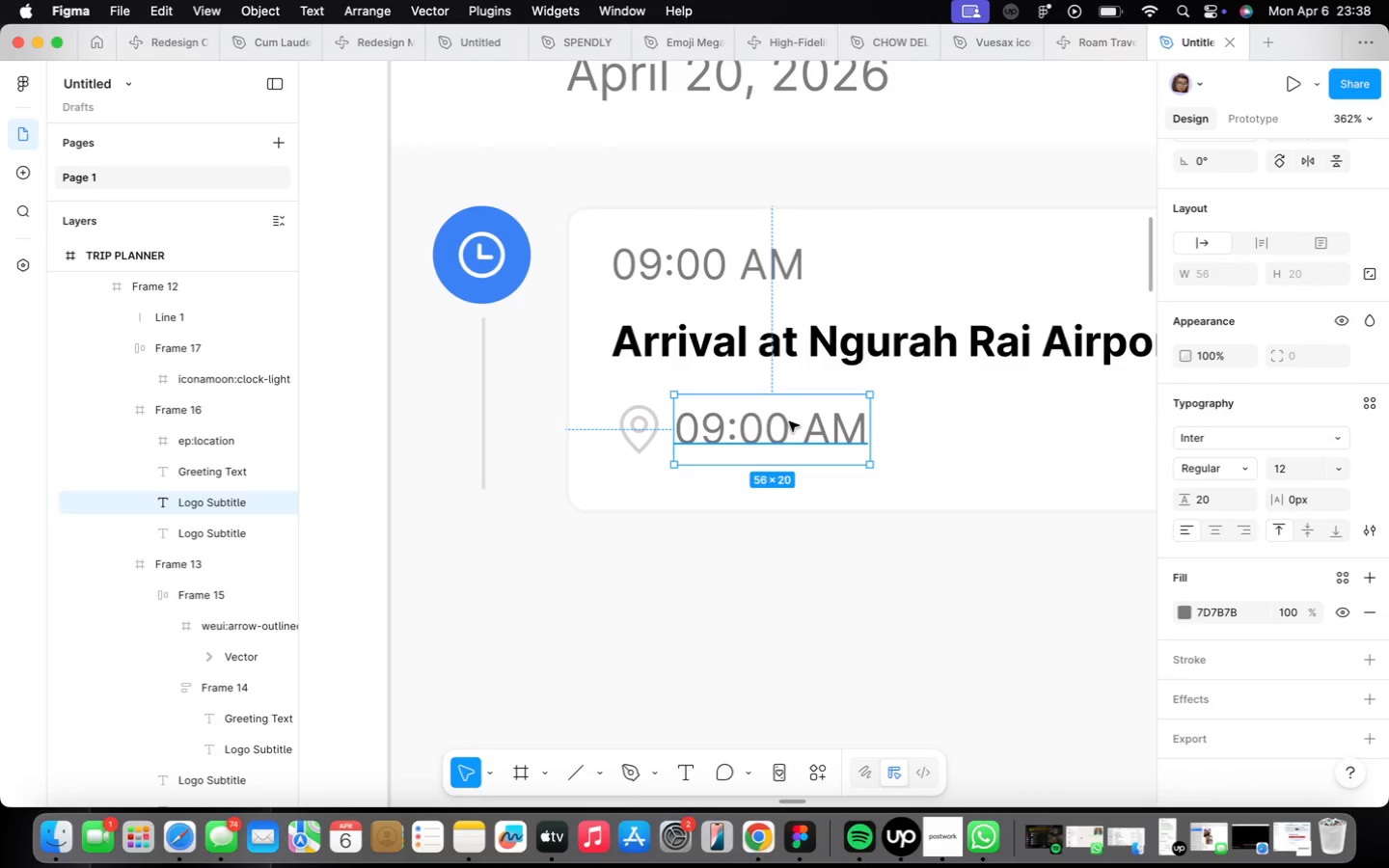 
double_click([789, 421])
 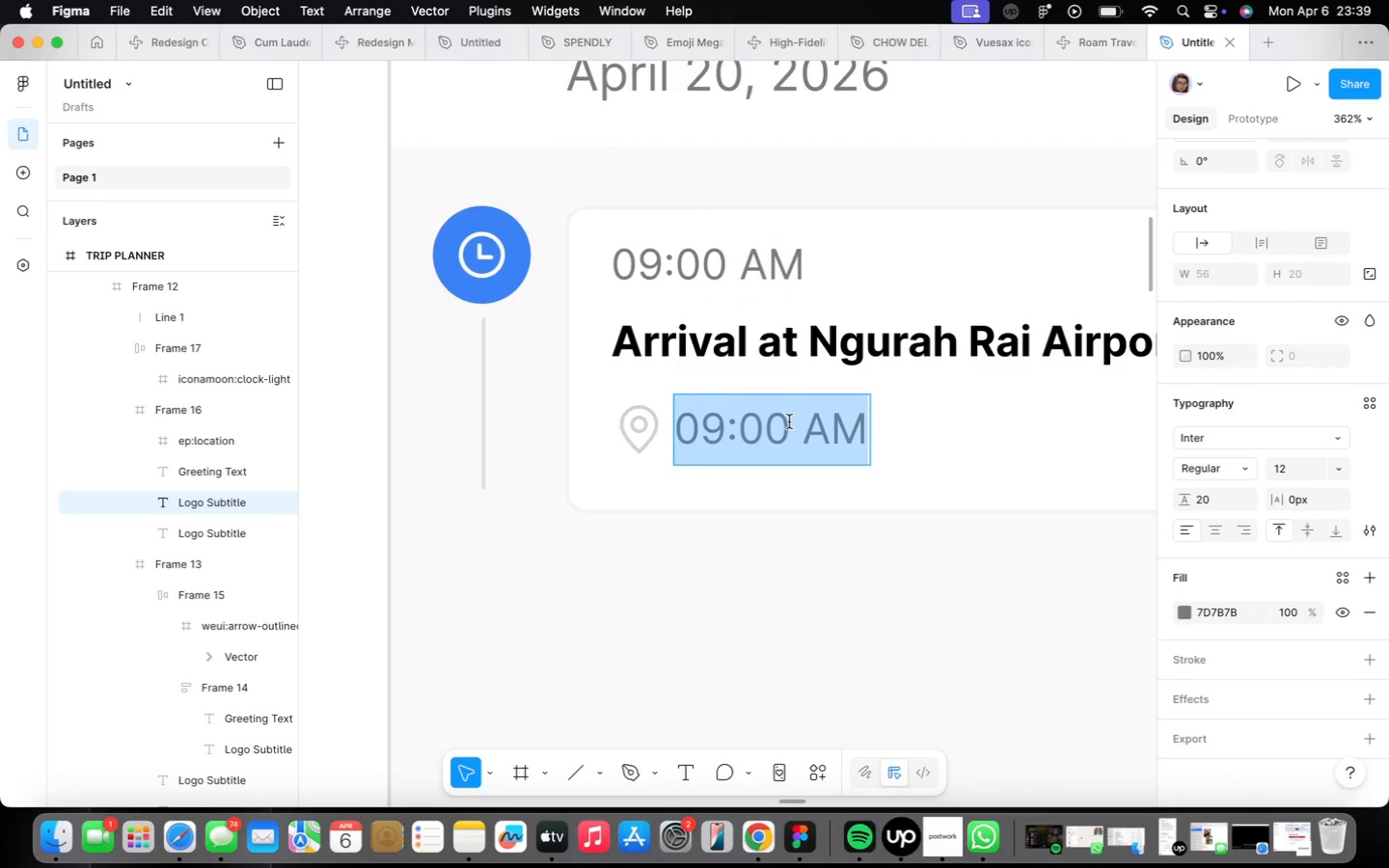 
type(Denpasar )
key(Backspace)
type(, Bali)
 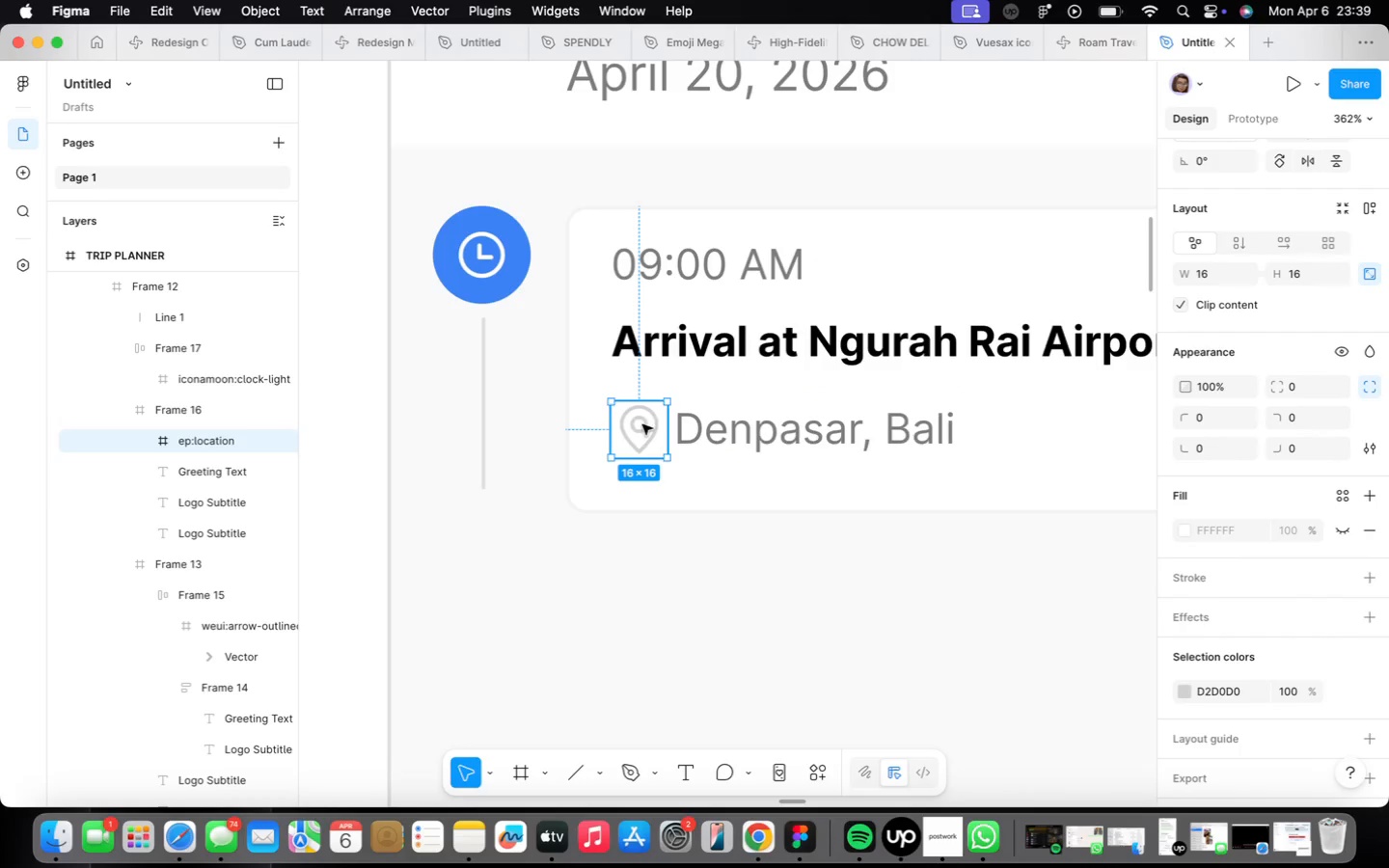 
left_click([1190, 688])
 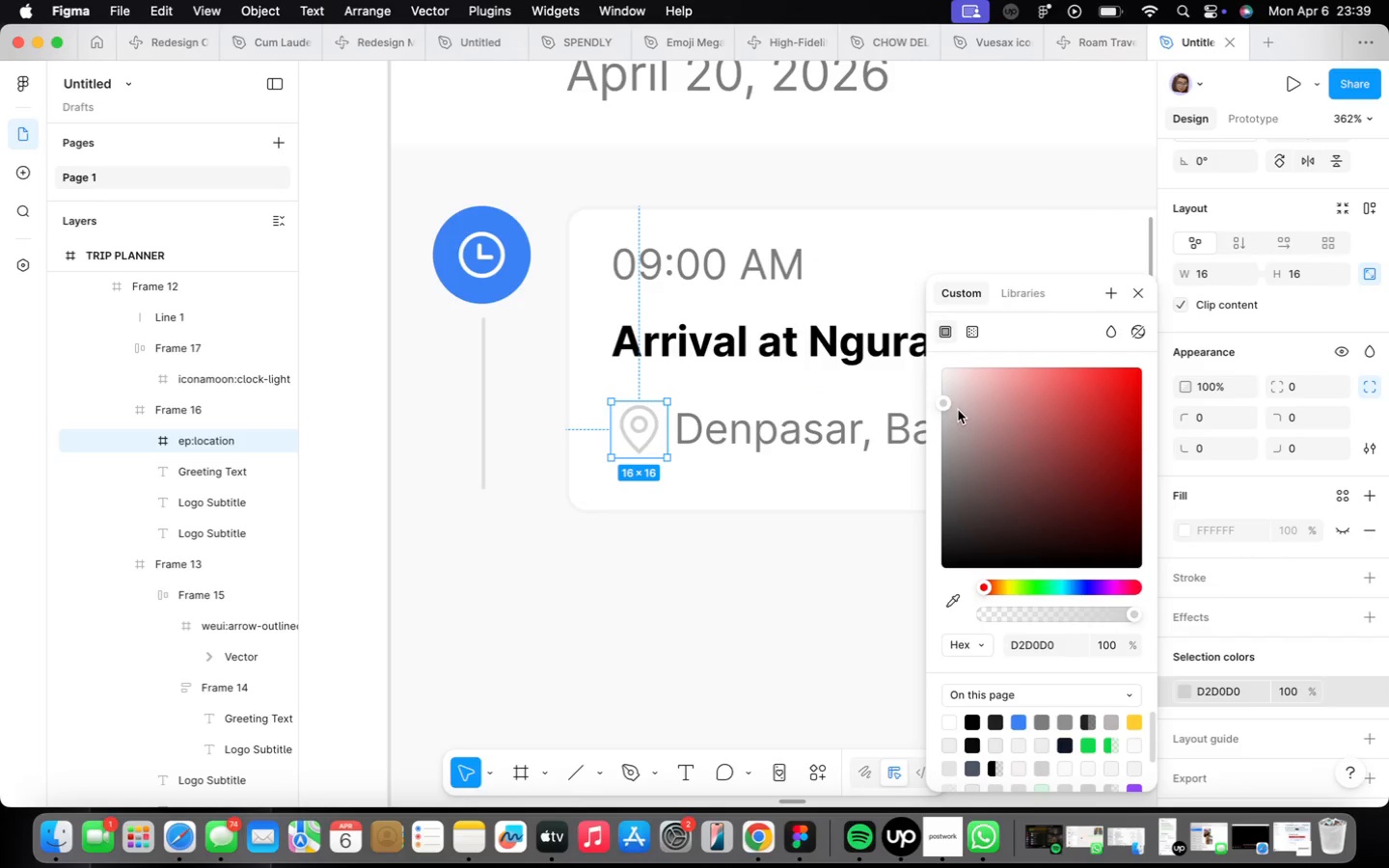 
left_click_drag(start_coordinate=[942, 400], to_coordinate=[933, 439])
 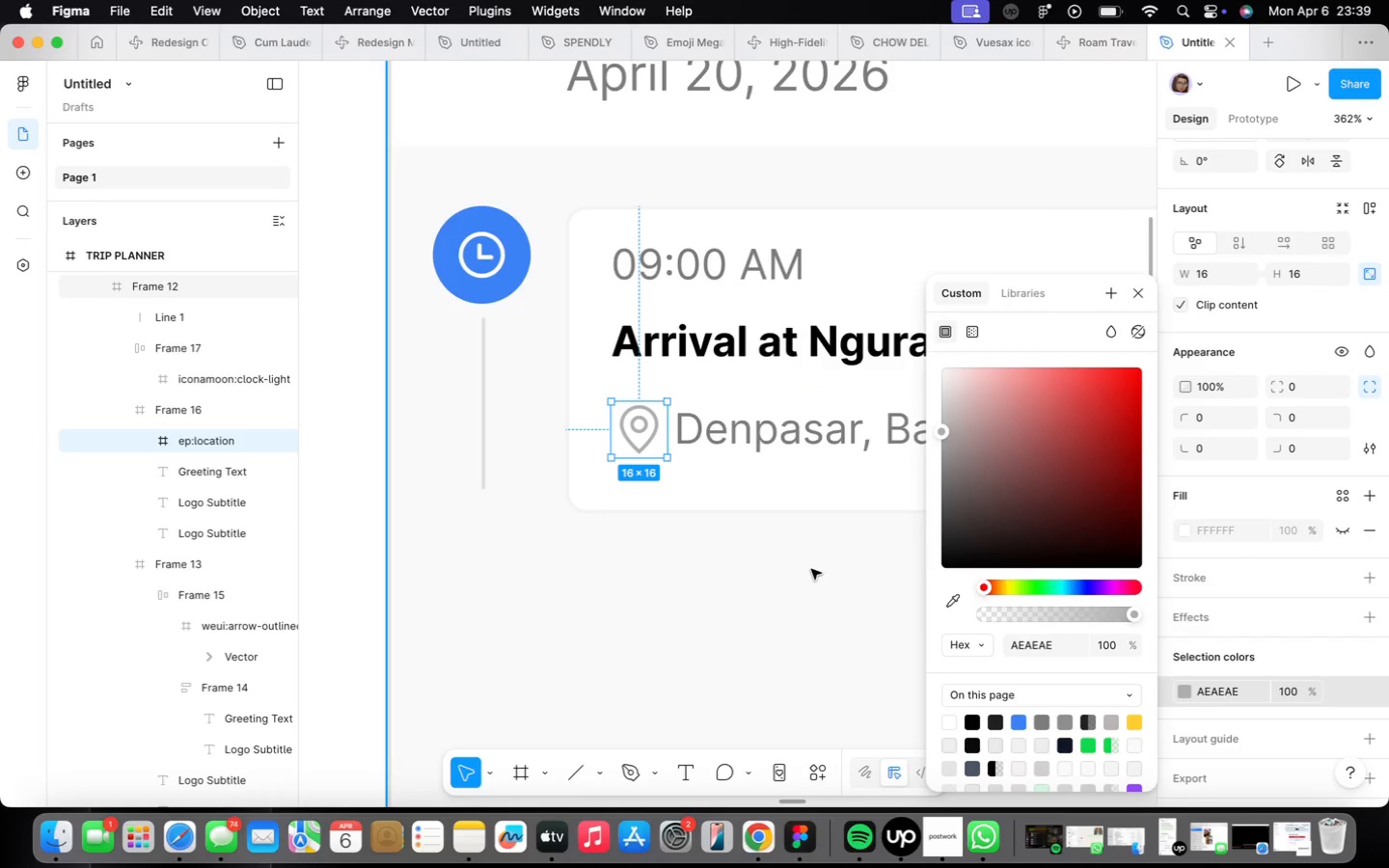 
left_click([811, 577])
 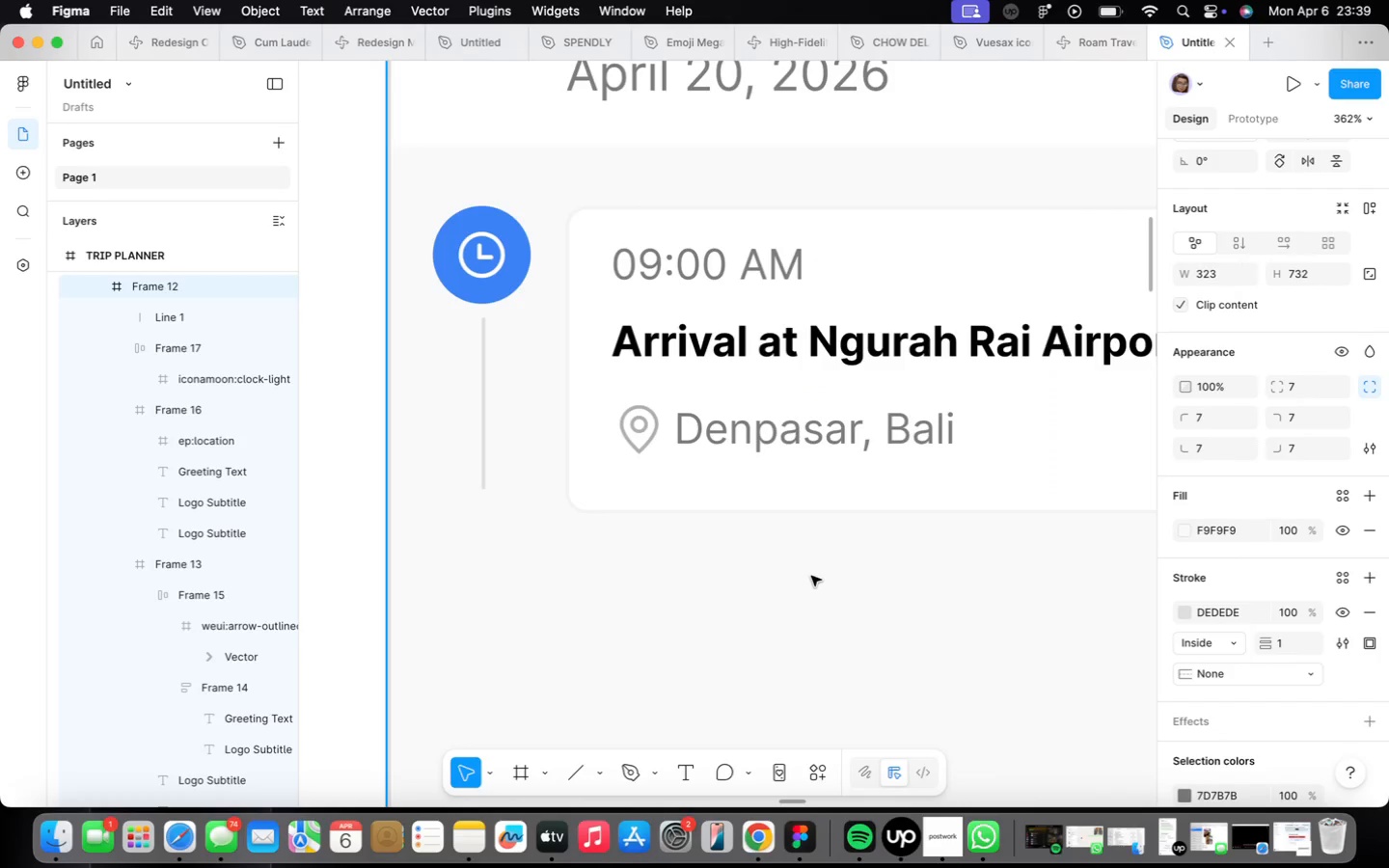 
scroll: coordinate [807, 574], scroll_direction: down, amount: 9.0
 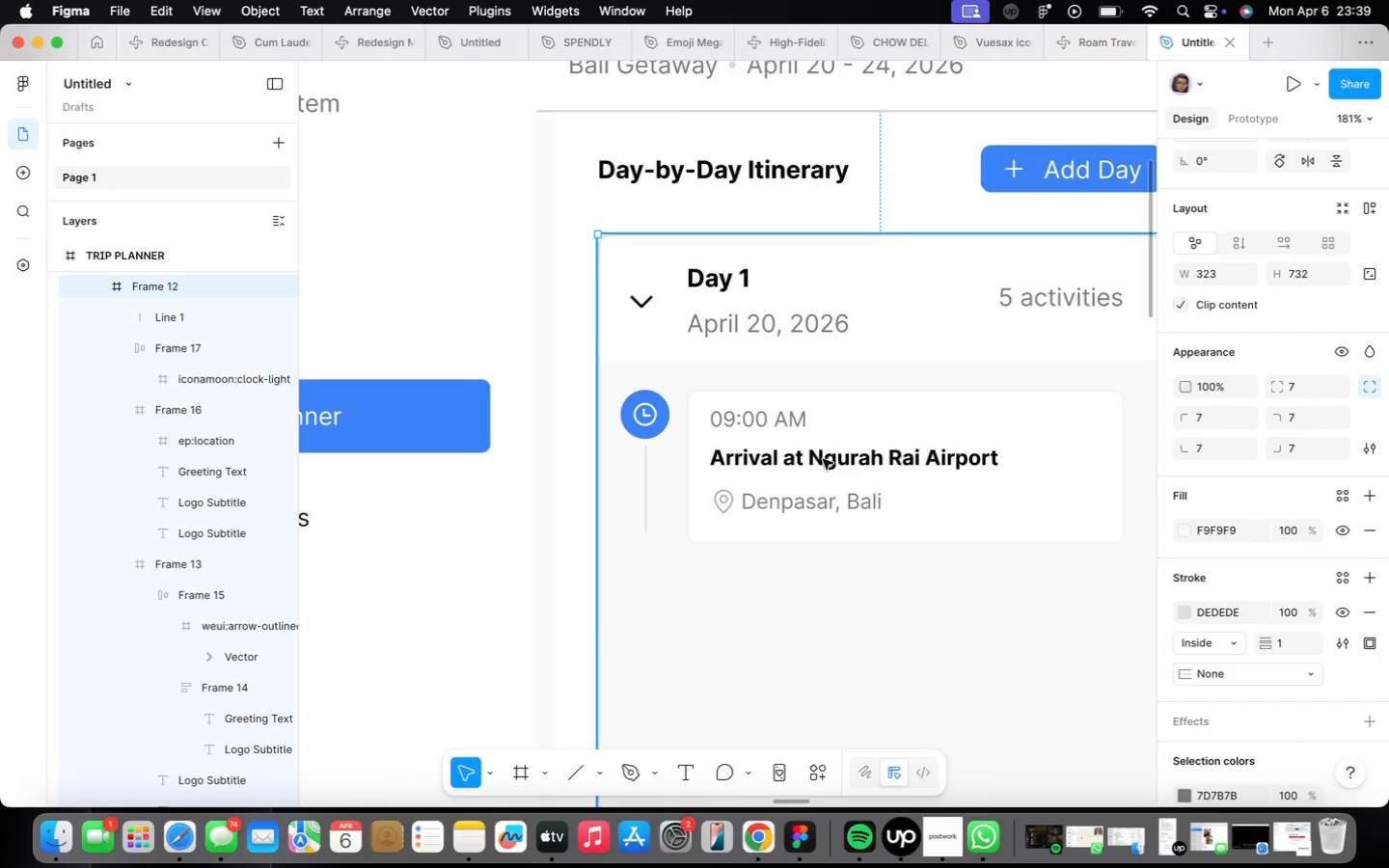 
double_click([816, 505])
 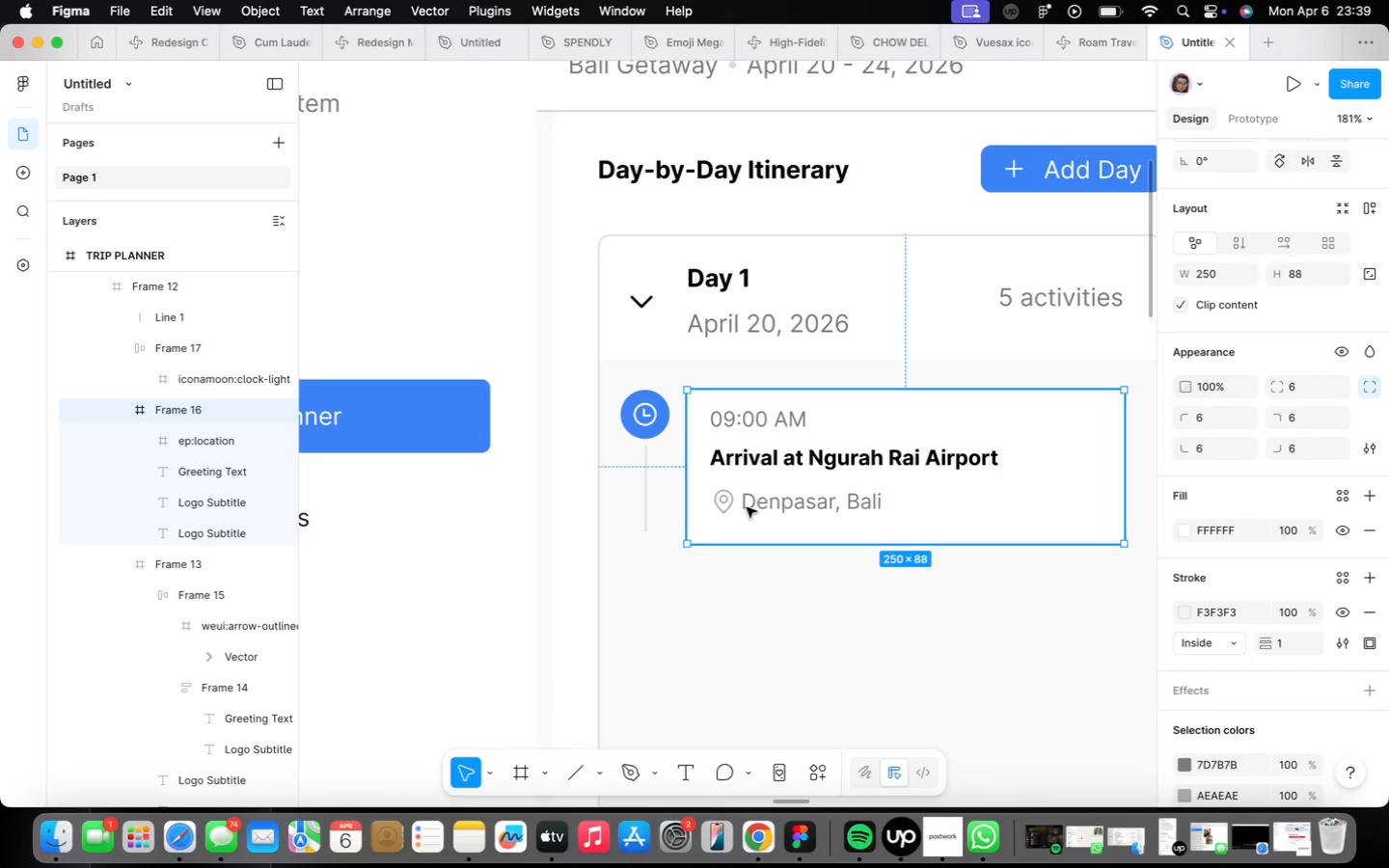 
left_click([762, 494])
 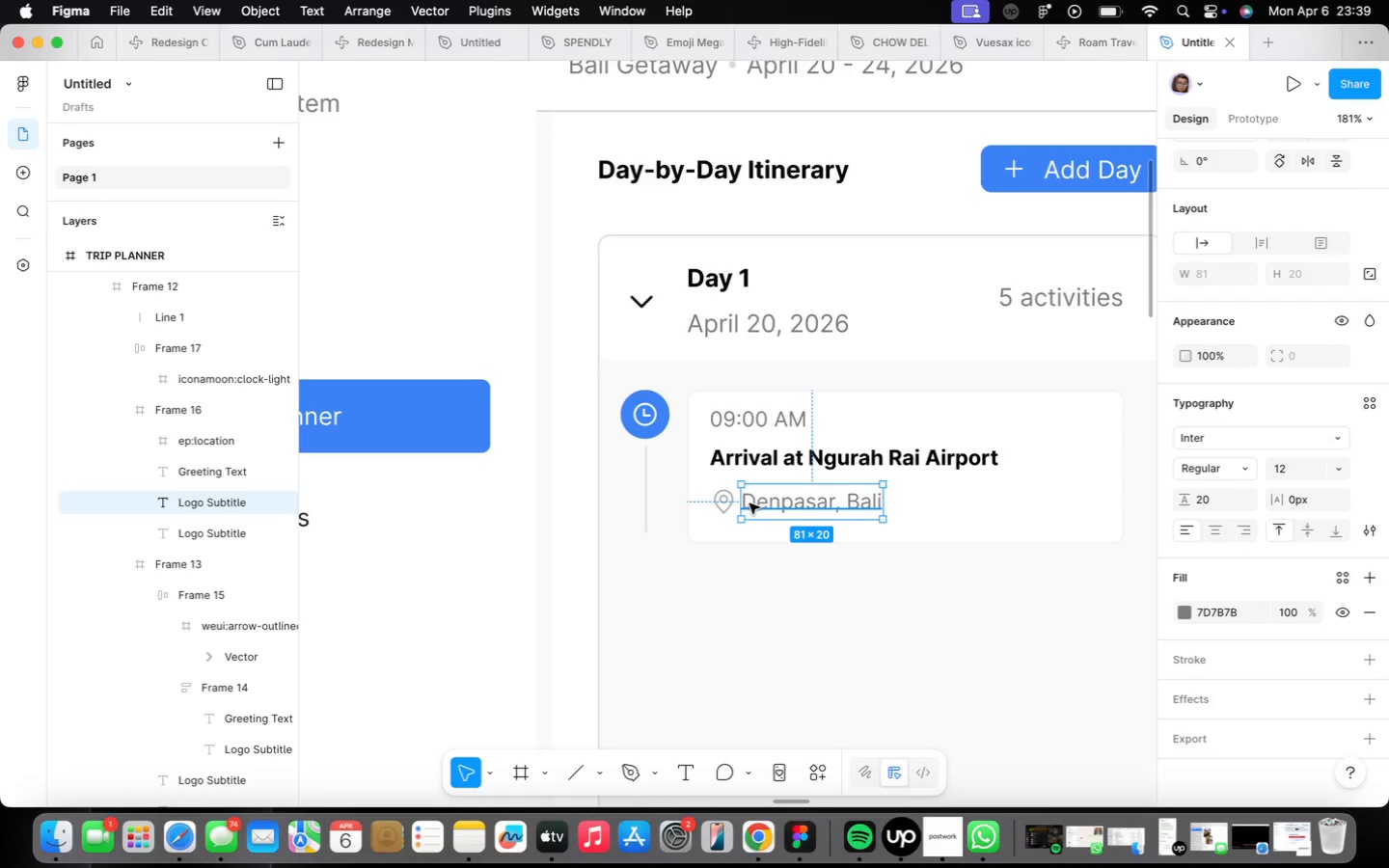 
scroll: coordinate [749, 503], scroll_direction: up, amount: 5.0
 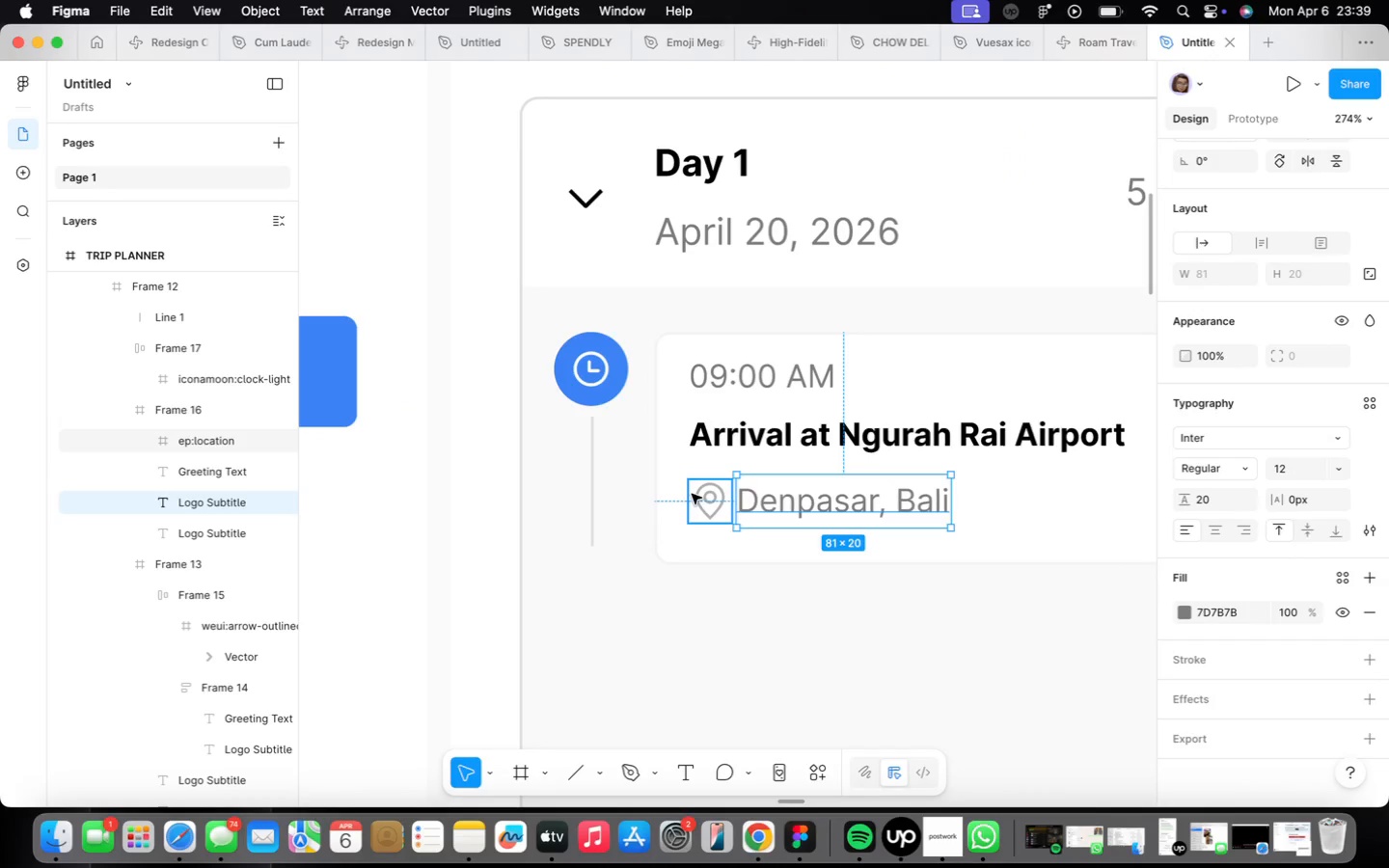 
hold_key(key=ShiftLeft, duration=0.45)
left_click([698, 498])
 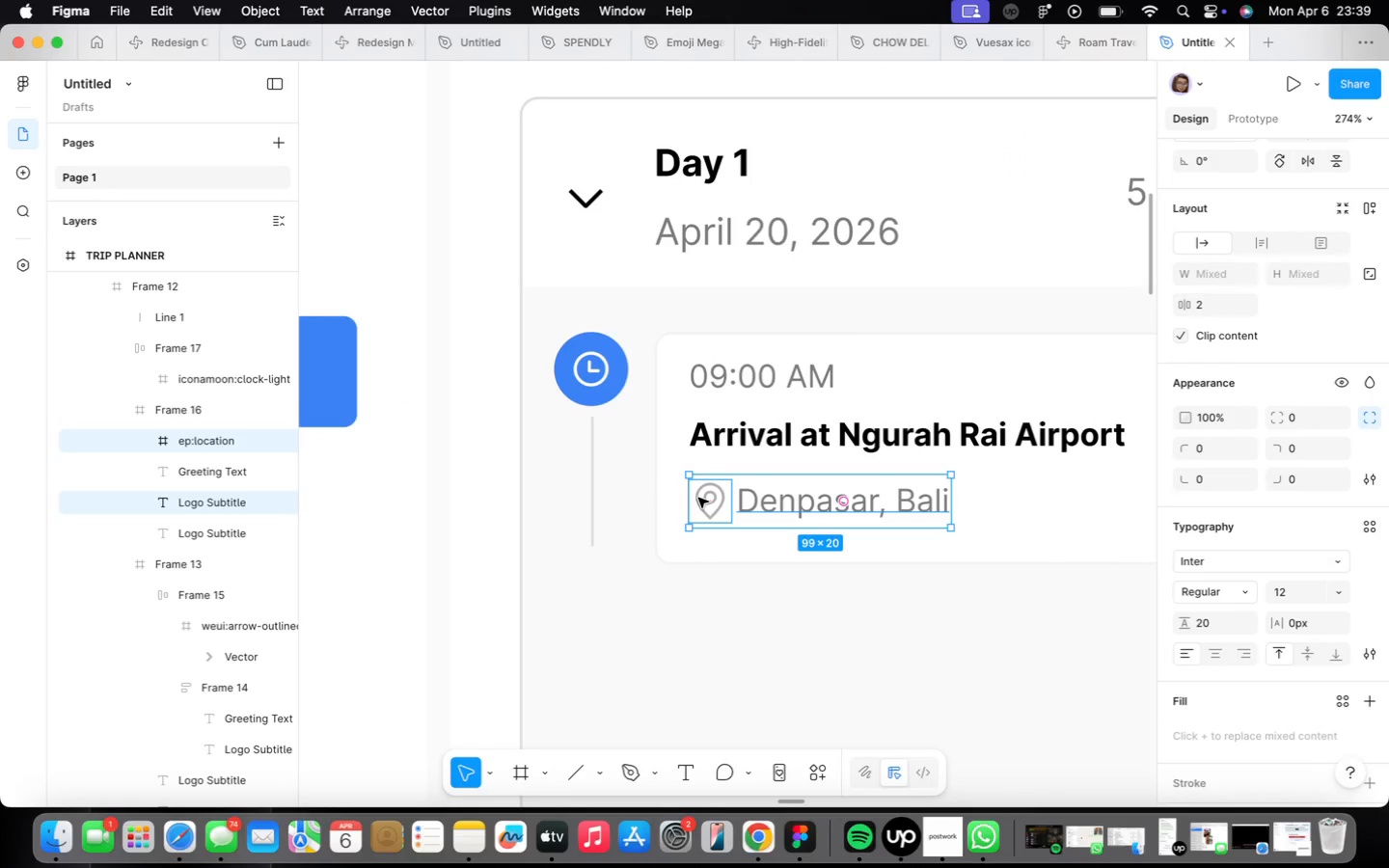 
key(Shift+ShiftLeft)
 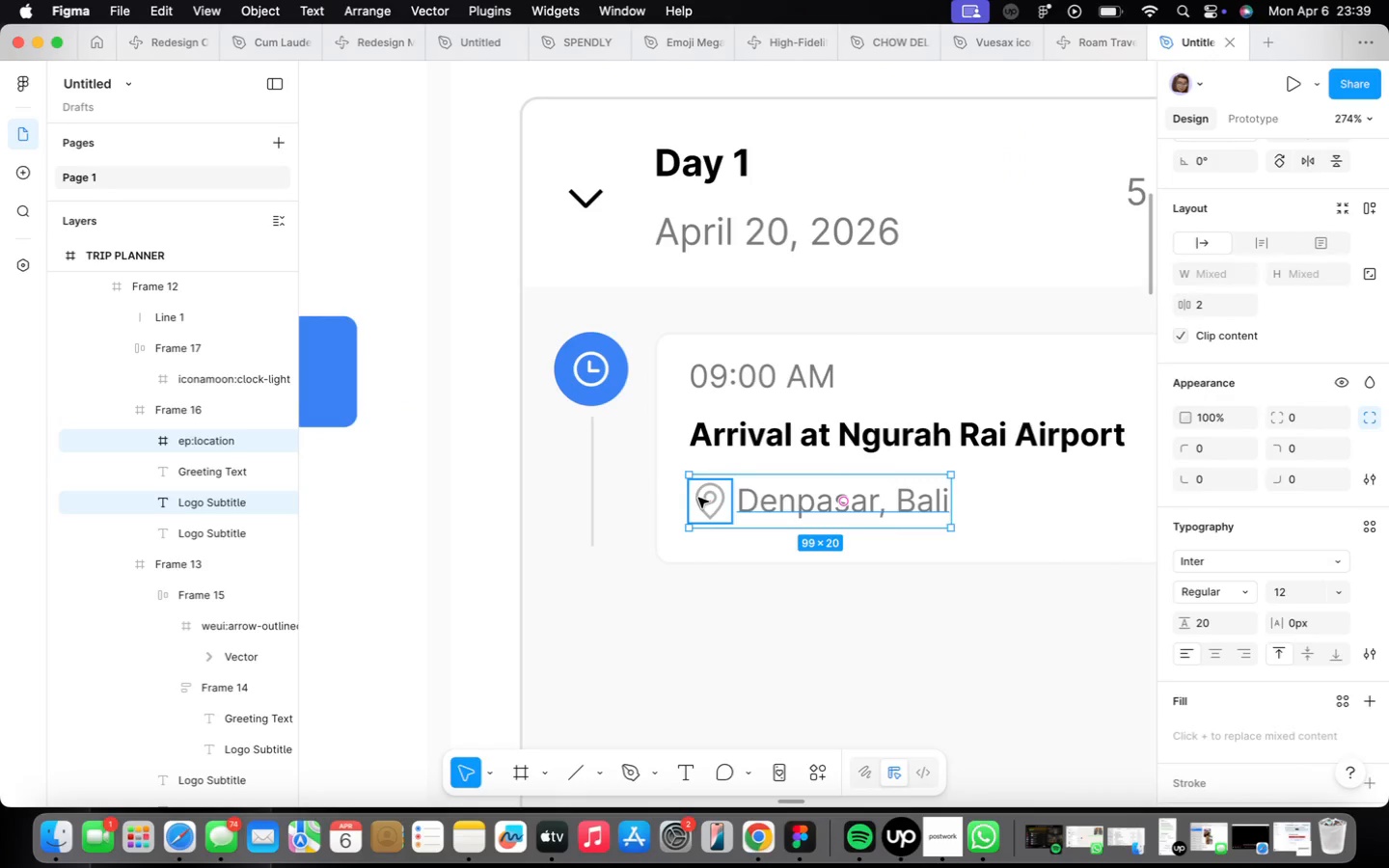 
key(Shift+A)
 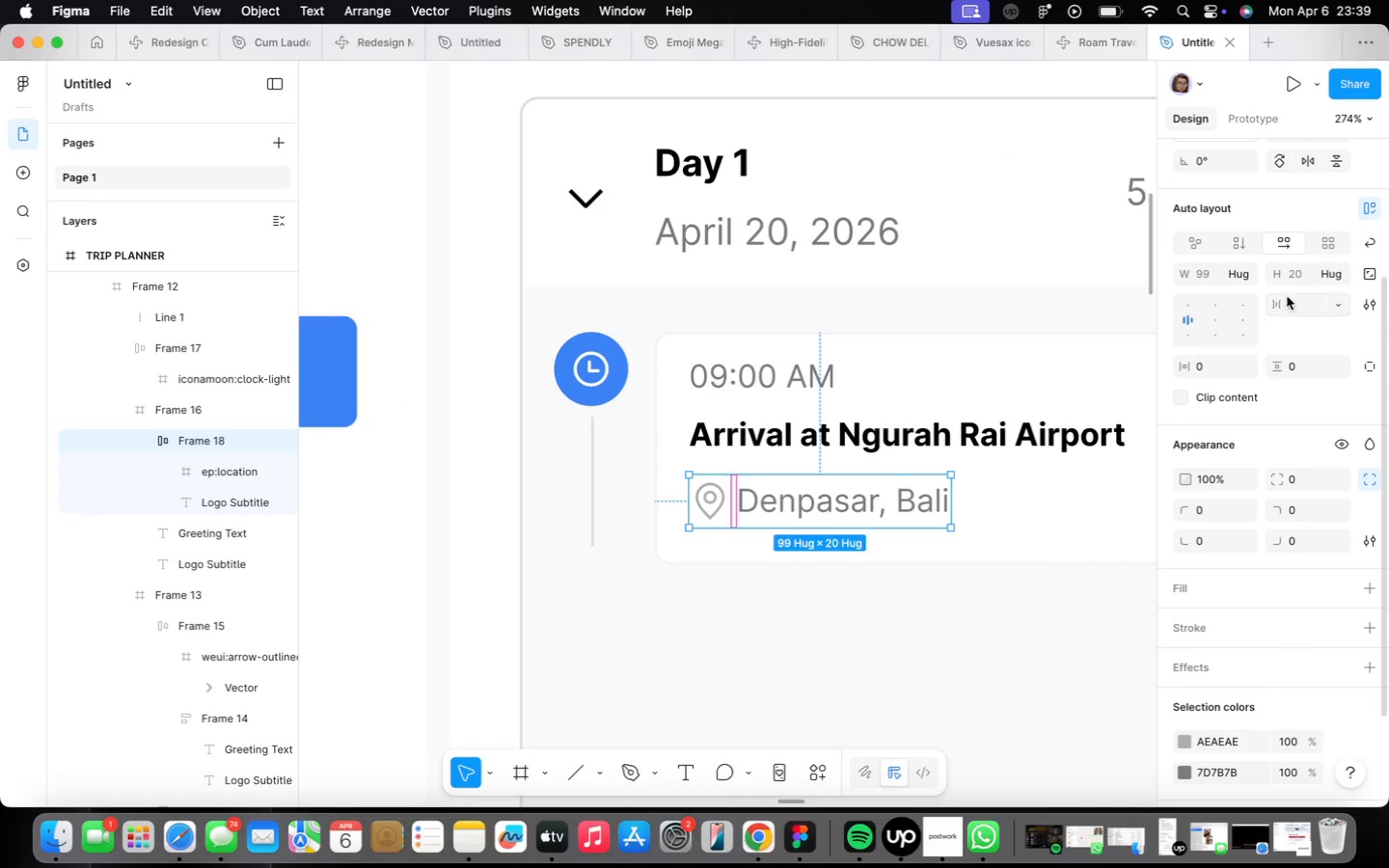 
wait(6.57)
 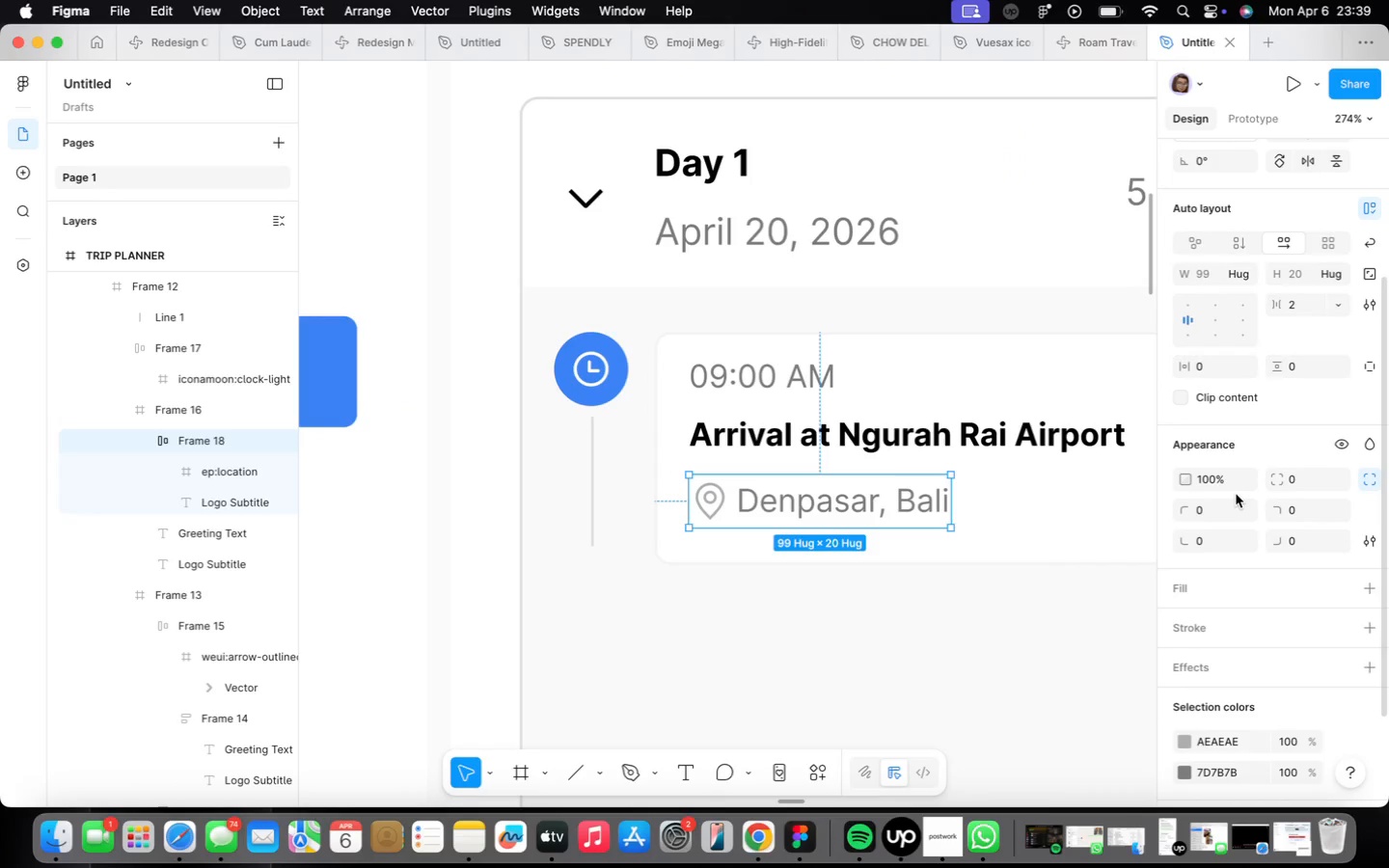 
left_click([1296, 308])
 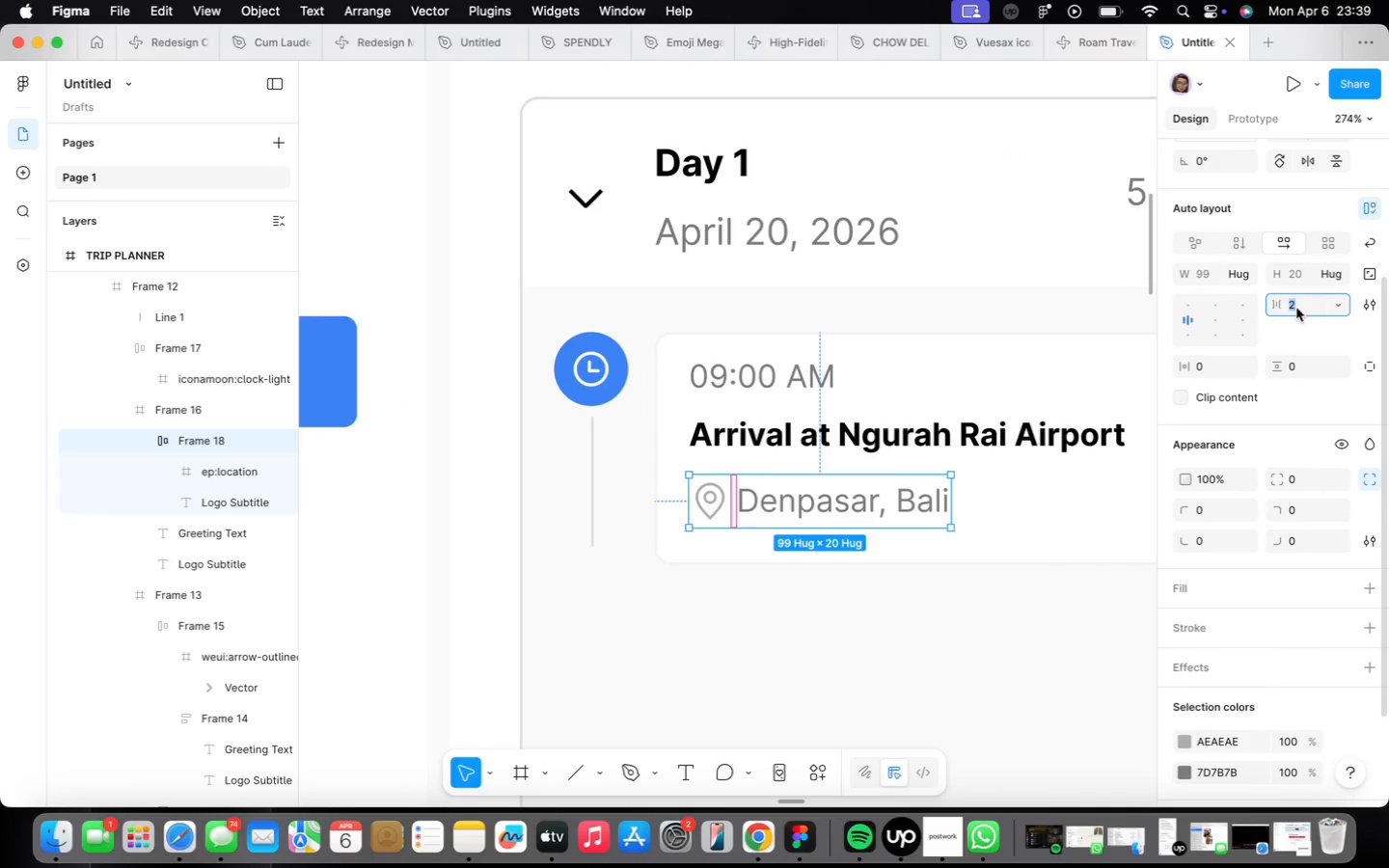 
key(CapsLock)
 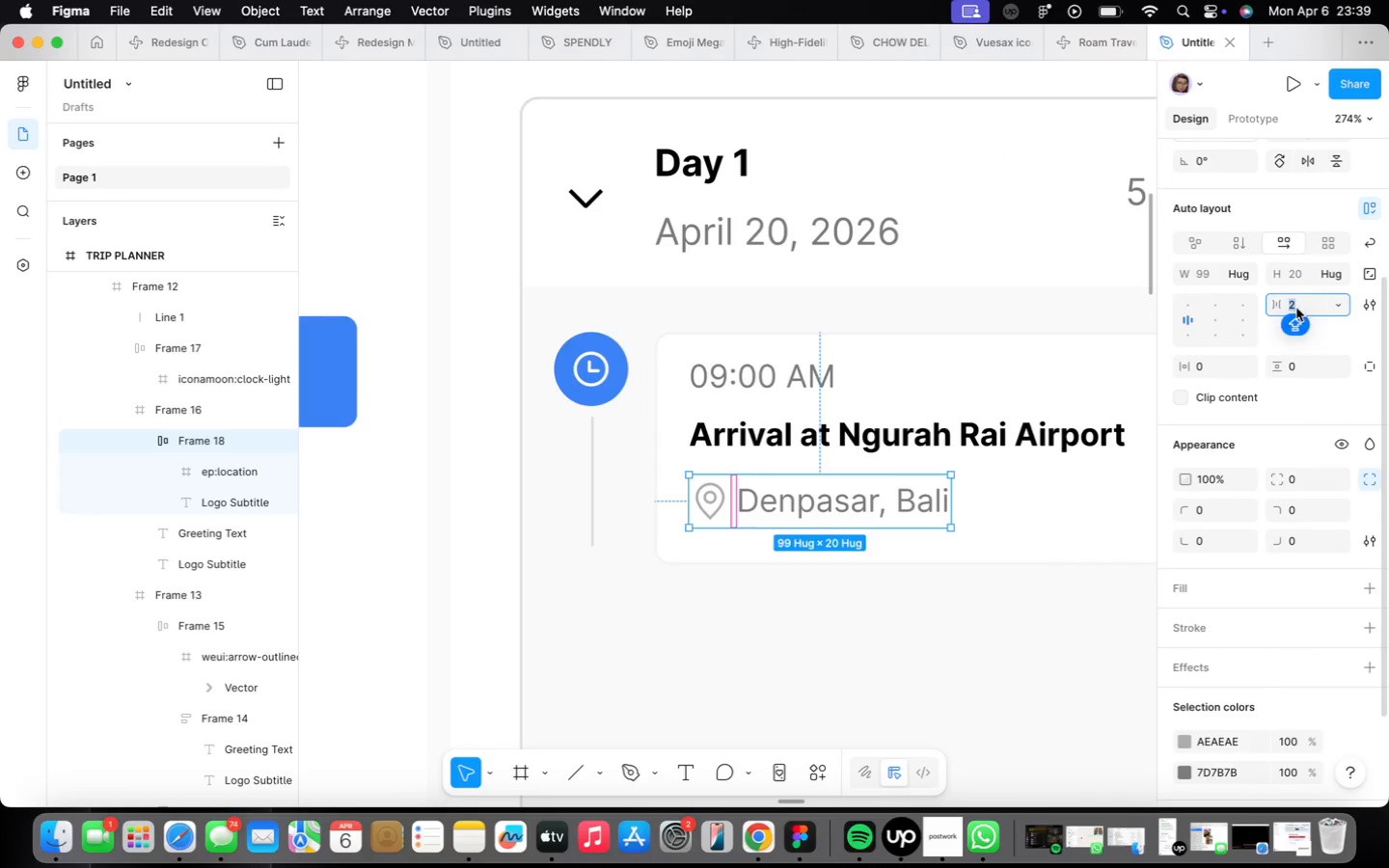 
key(4)
 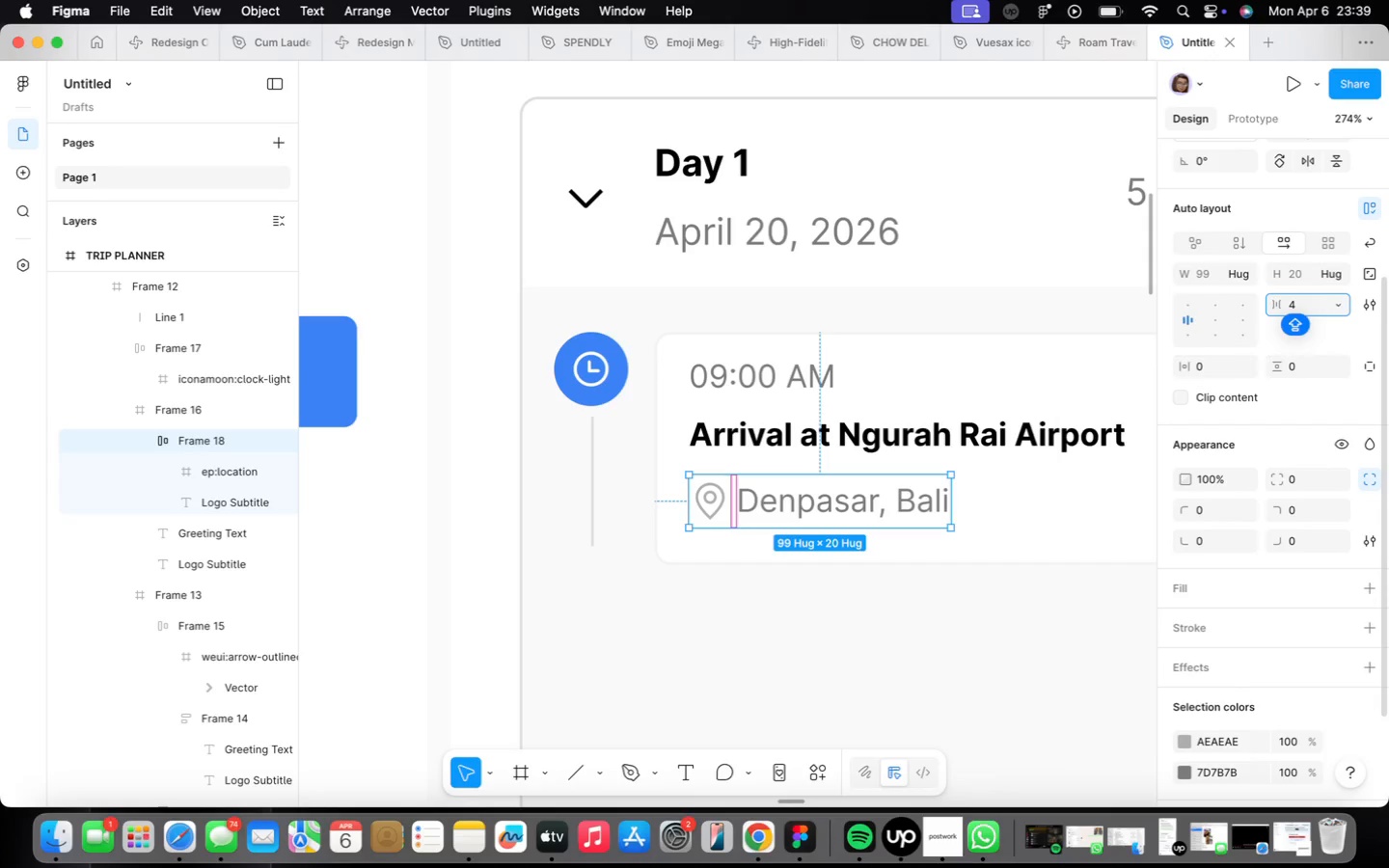 
key(Enter)
 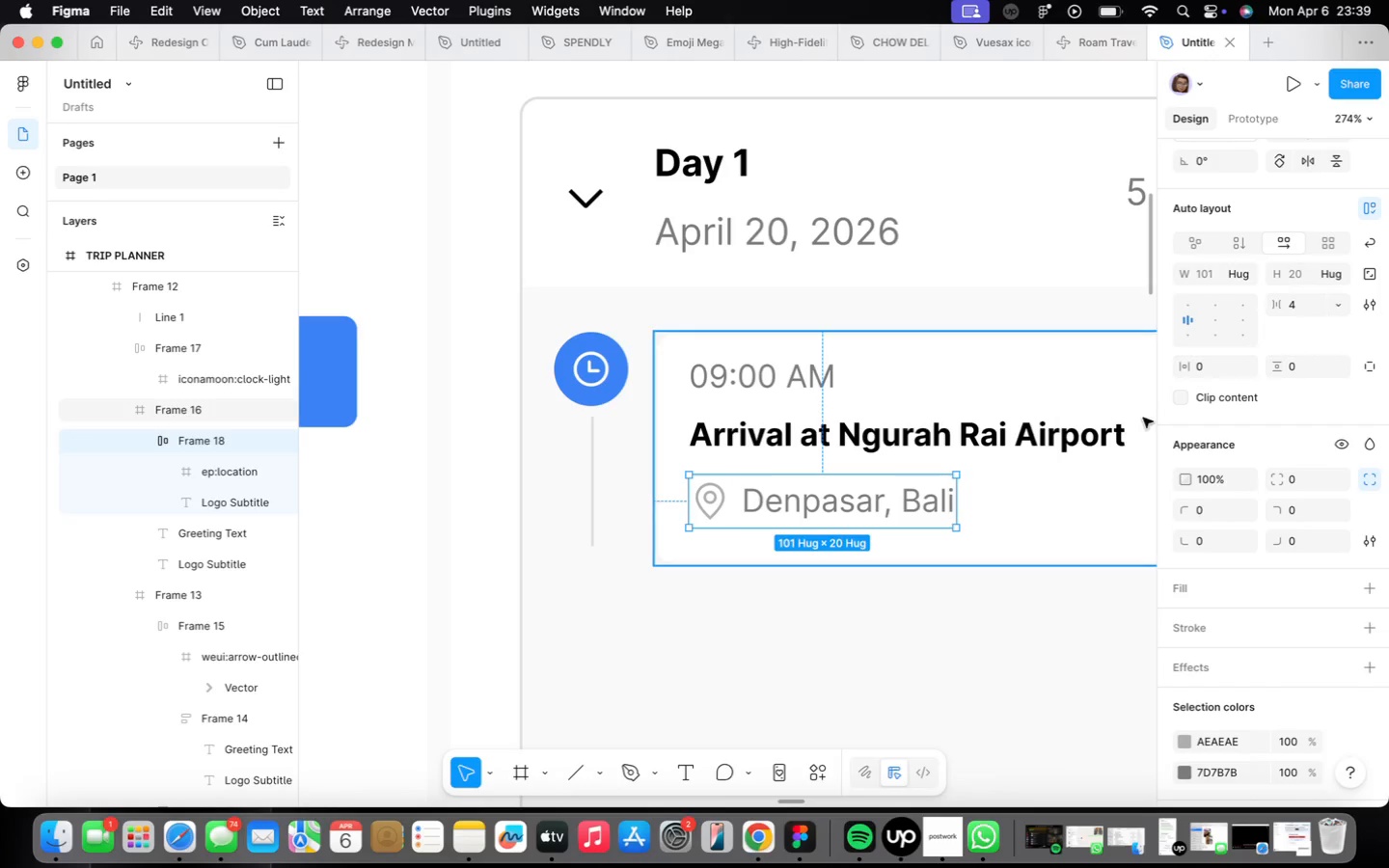 
scroll: coordinate [887, 632], scroll_direction: down, amount: 17.0
 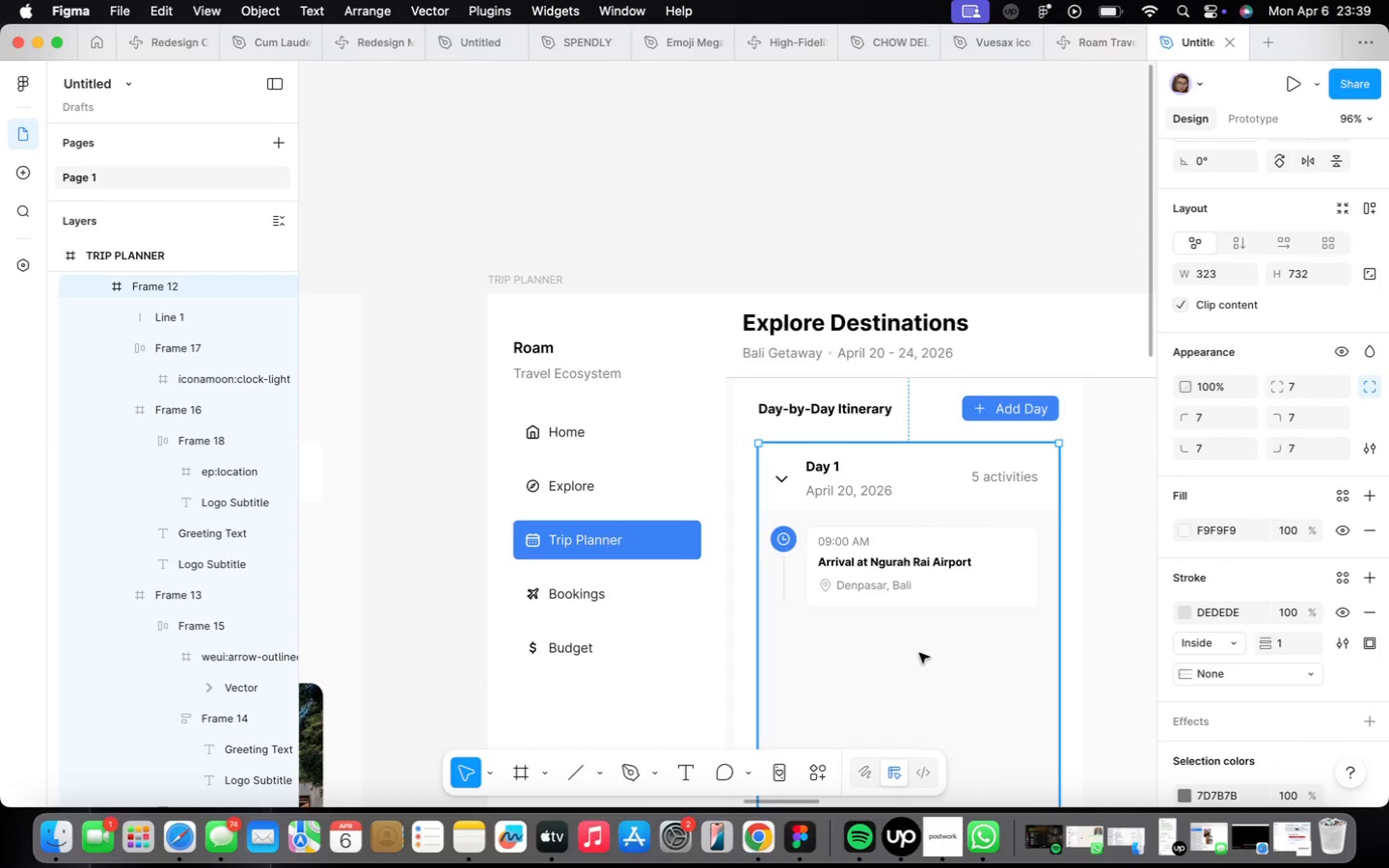 
scroll: coordinate [928, 610], scroll_direction: up, amount: 4.0
 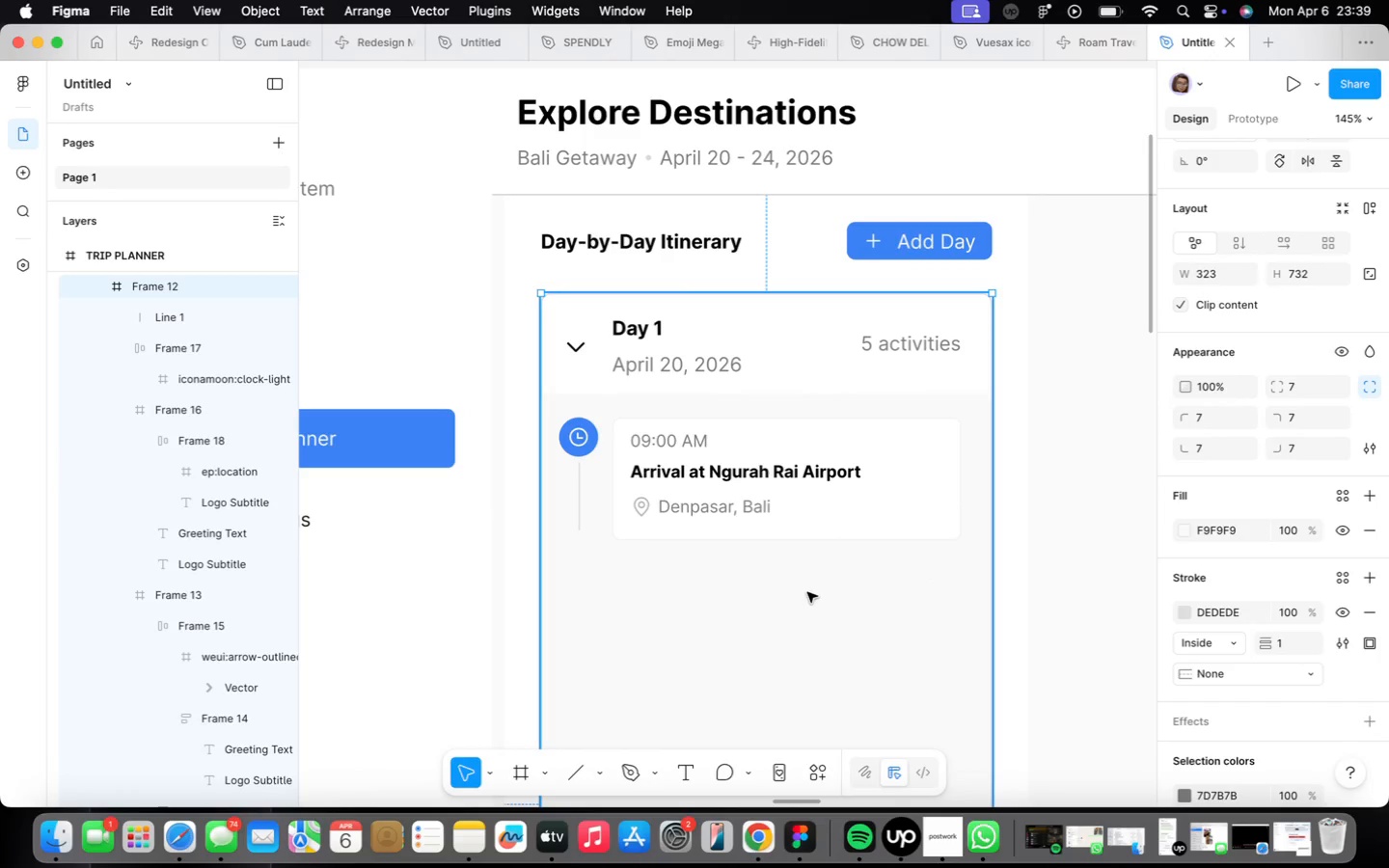 
wait(5.27)
 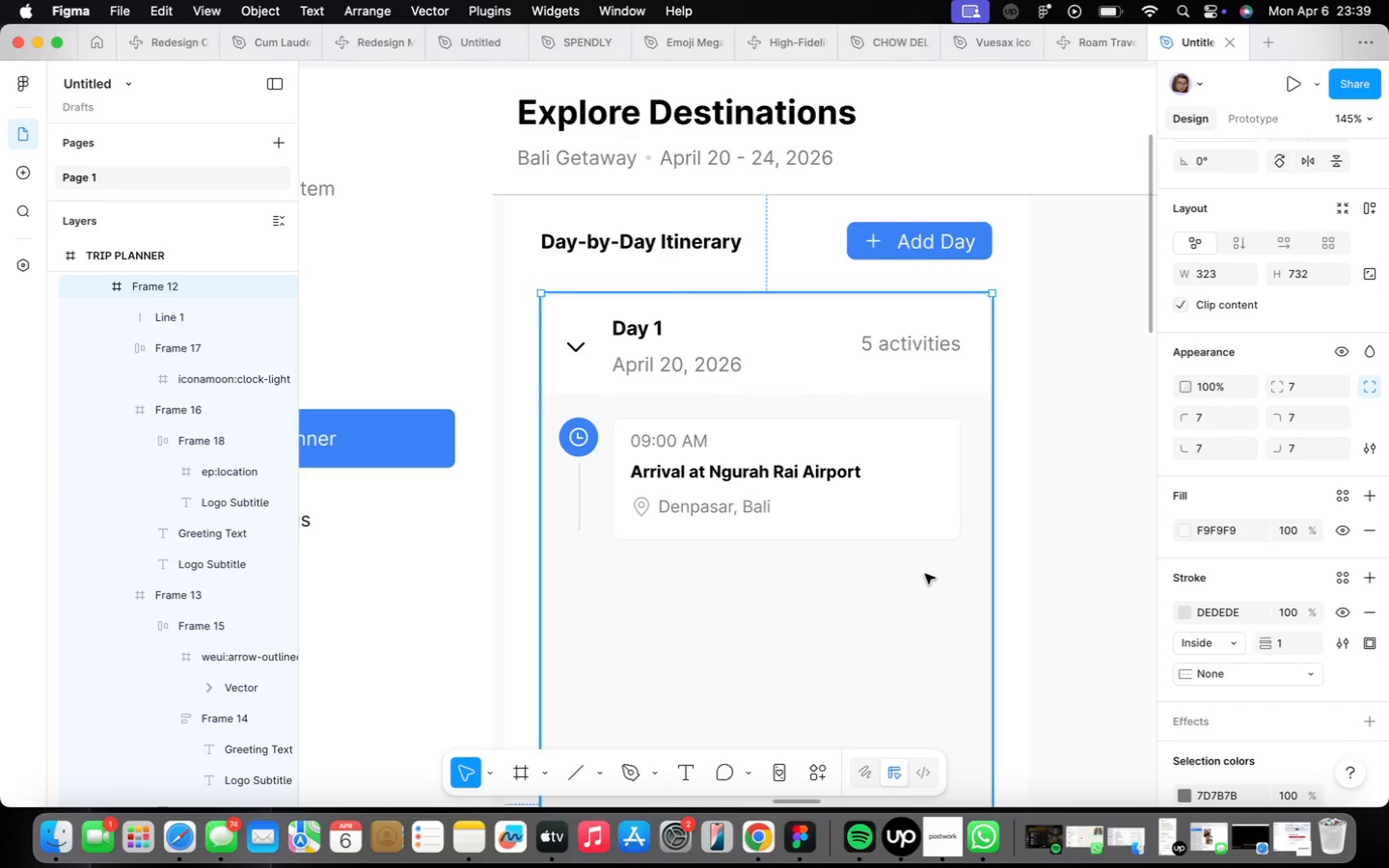 
scroll: coordinate [956, 467], scroll_direction: up, amount: 2.0
 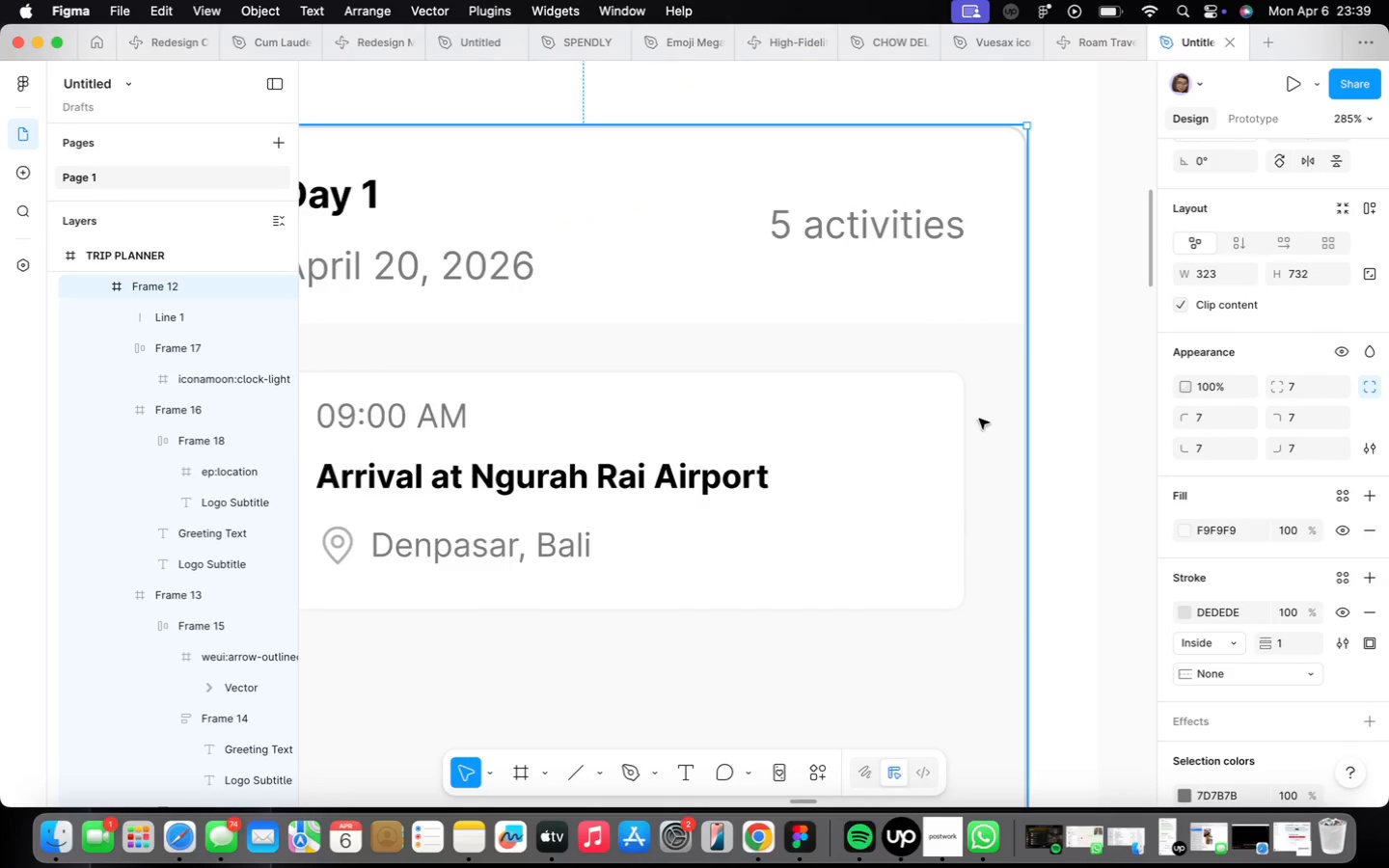 
left_click([869, 230])
 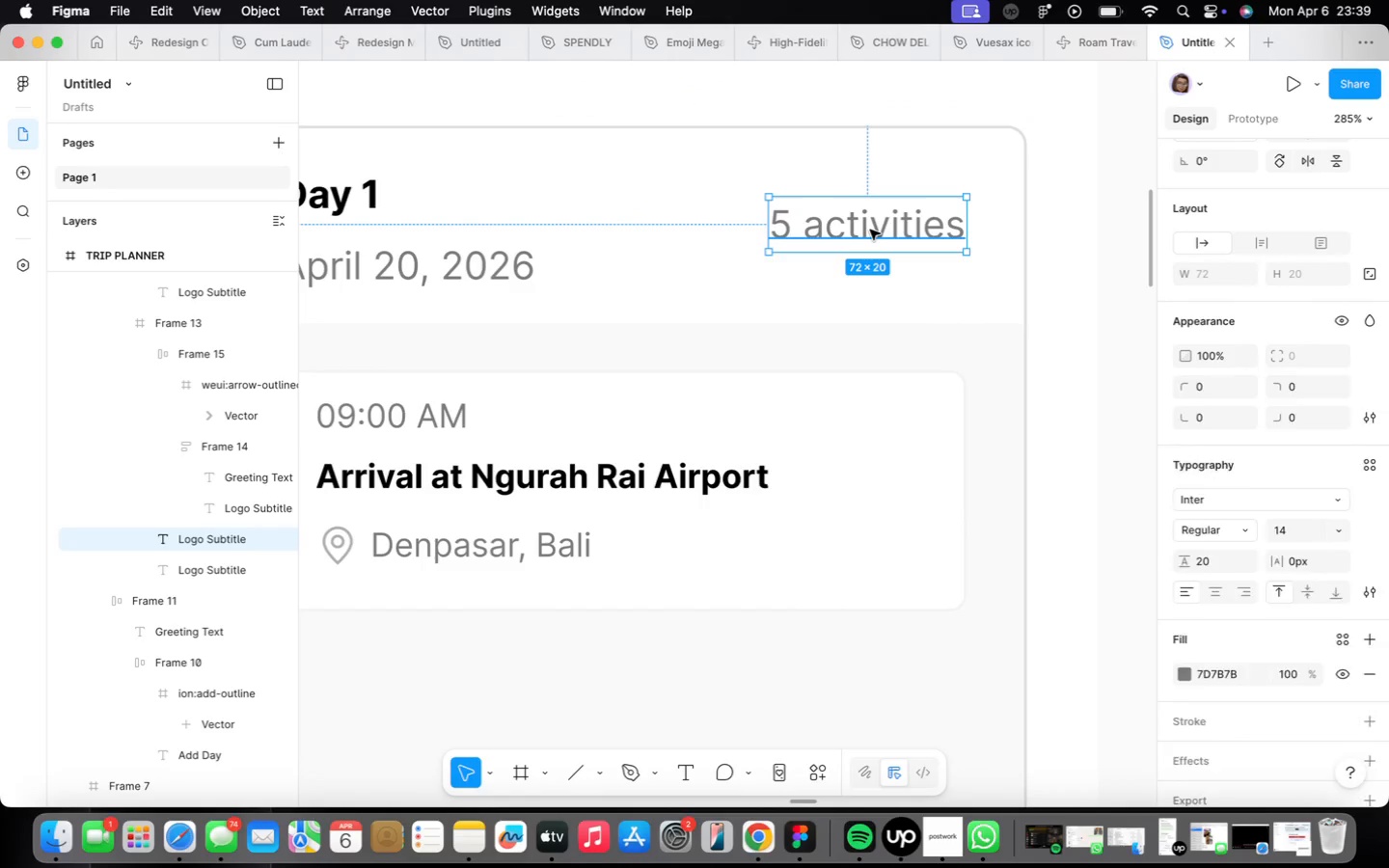 
triple_click([871, 231])
 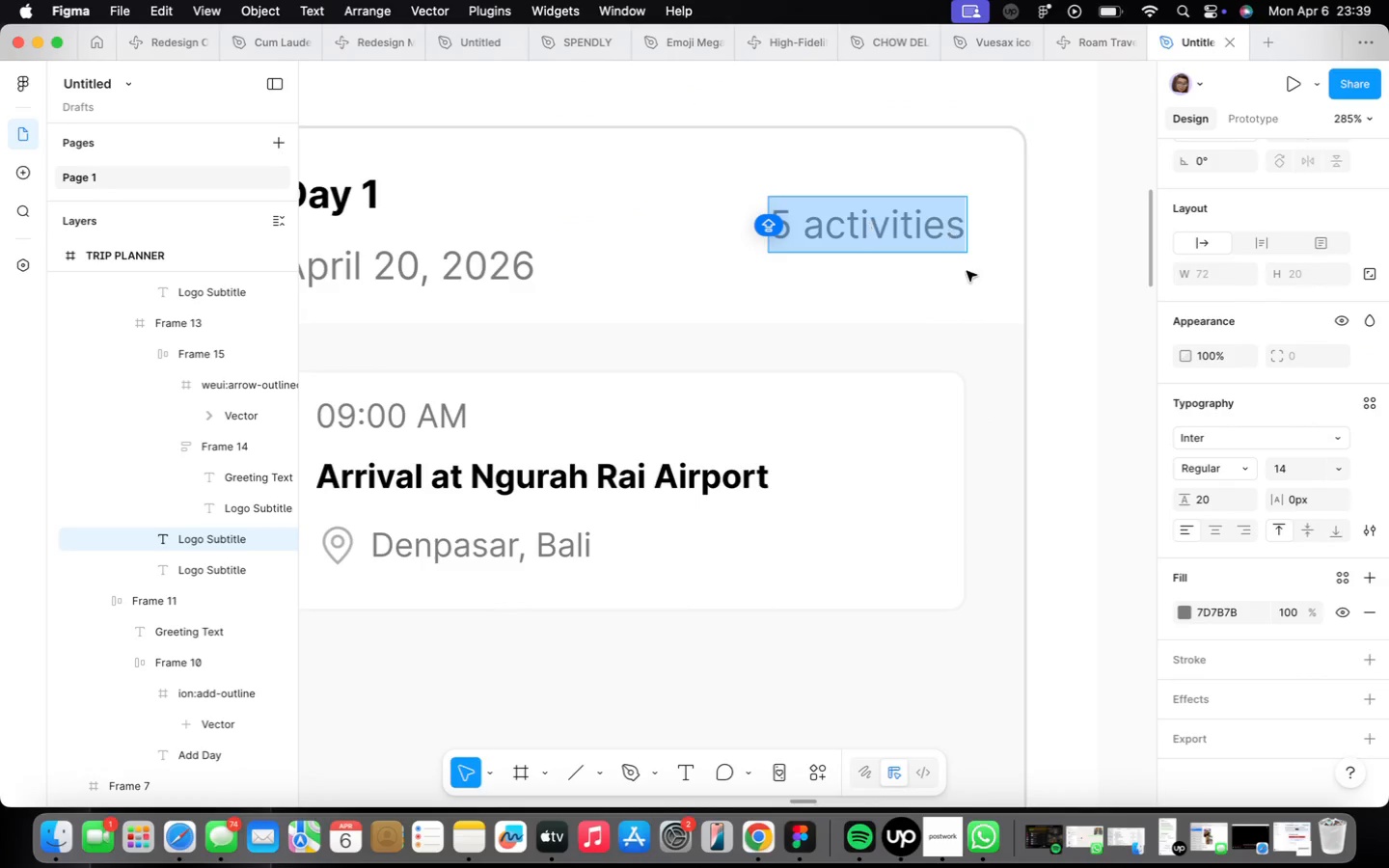 
left_click([966, 283])
 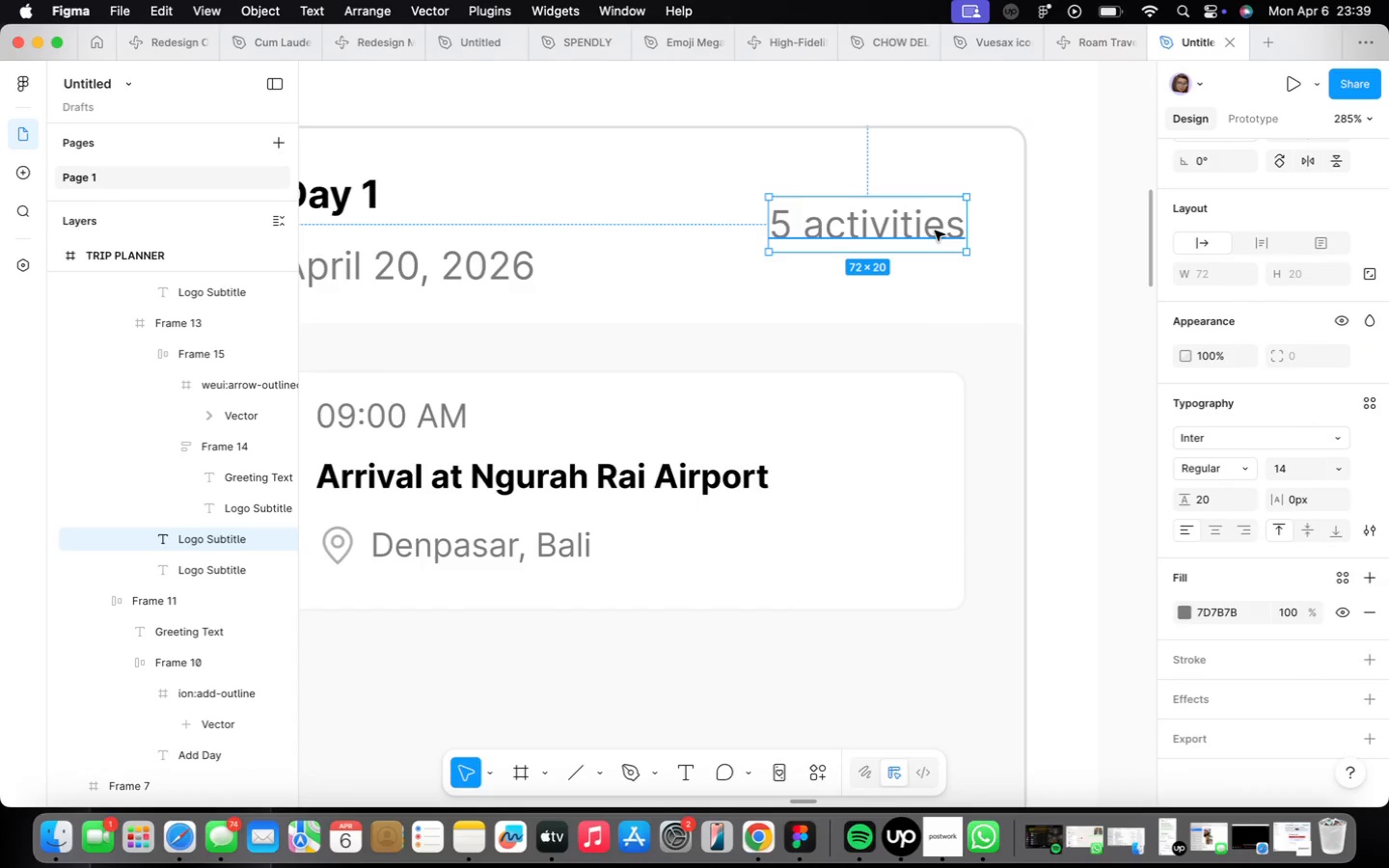 
hold_key(key=OptionLeft, duration=1.02)
left_click_drag(start_coordinate=[935, 231], to_coordinate=[920, 426])
 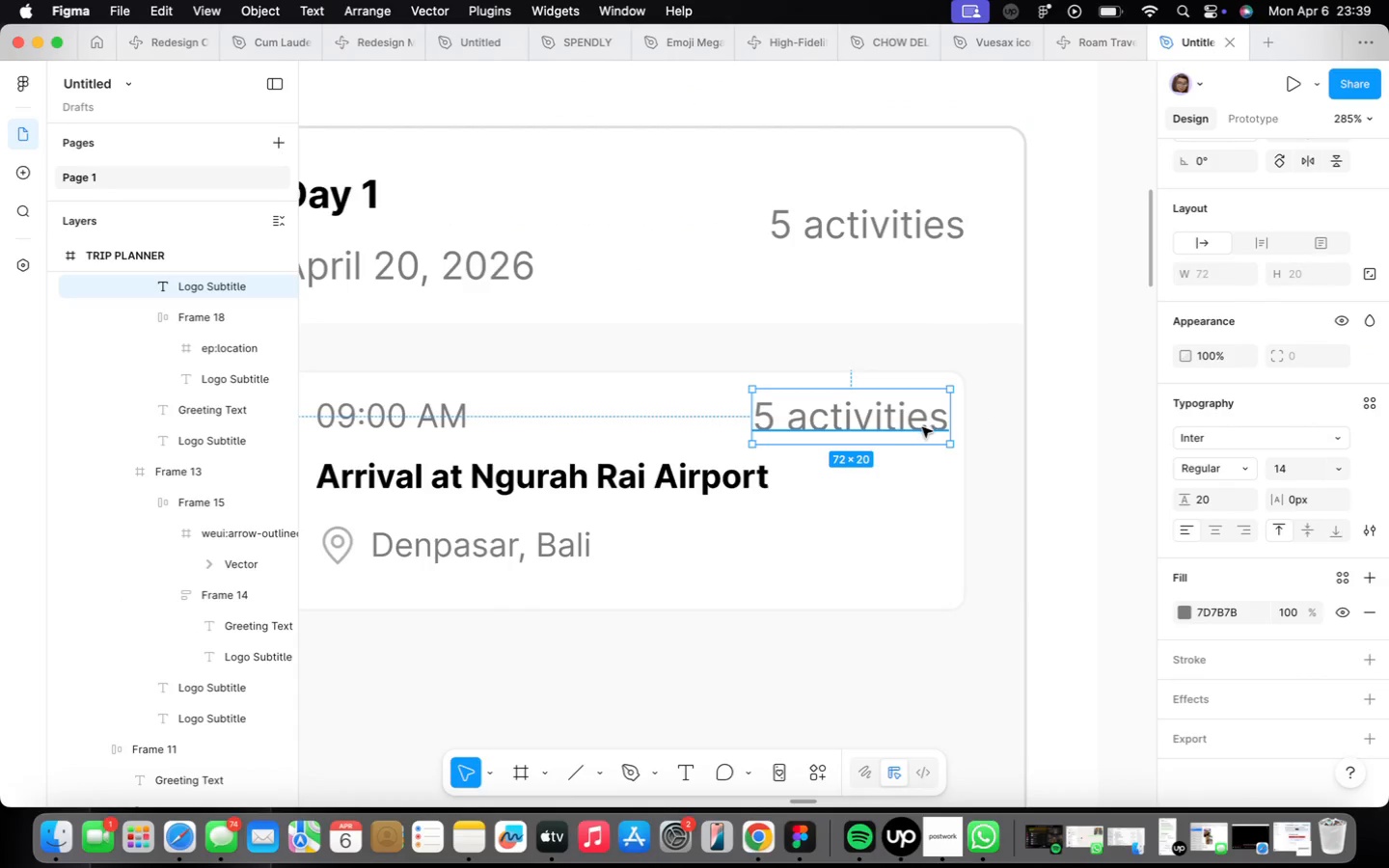 
double_click([922, 427])
 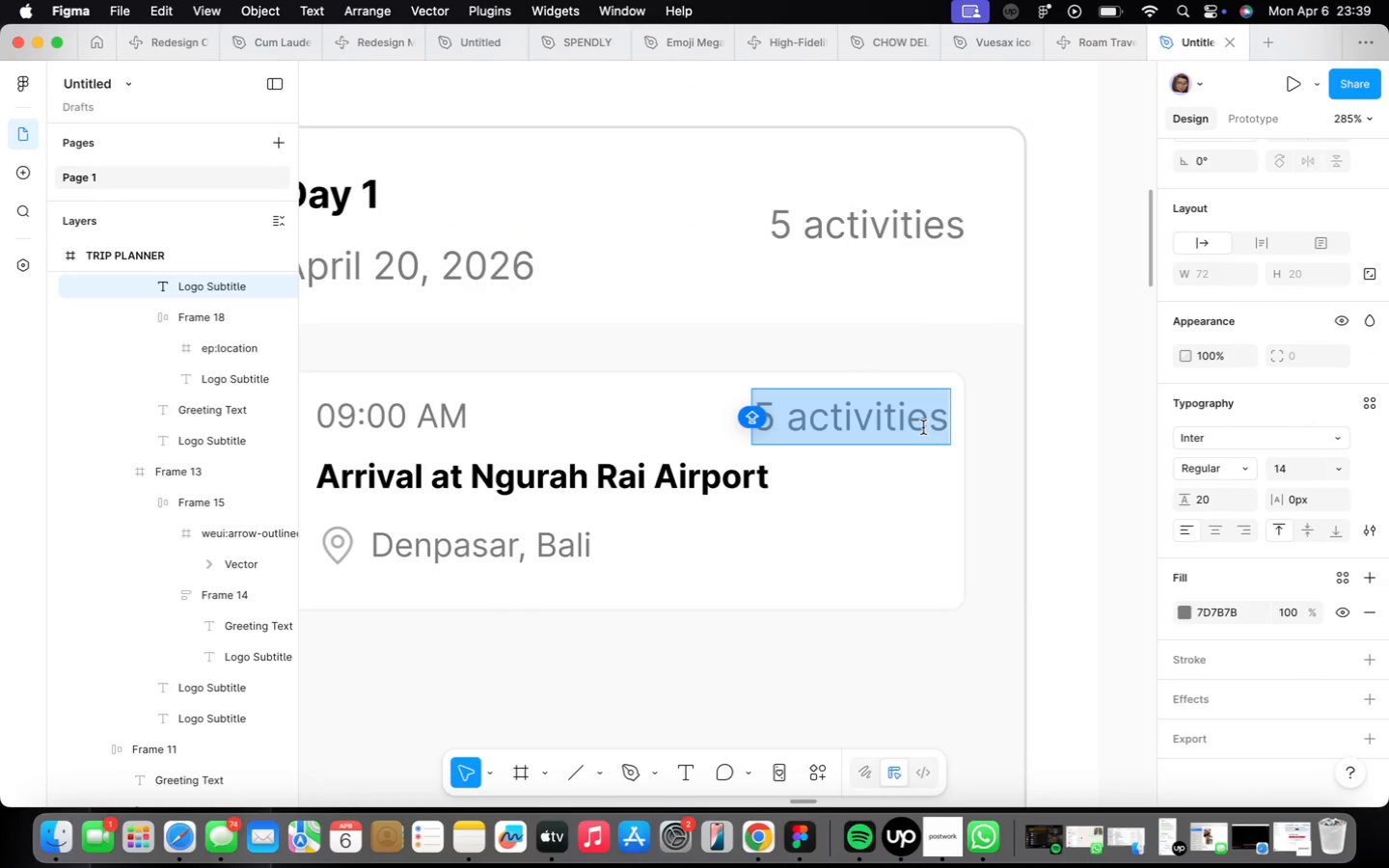 
type(1hr)
 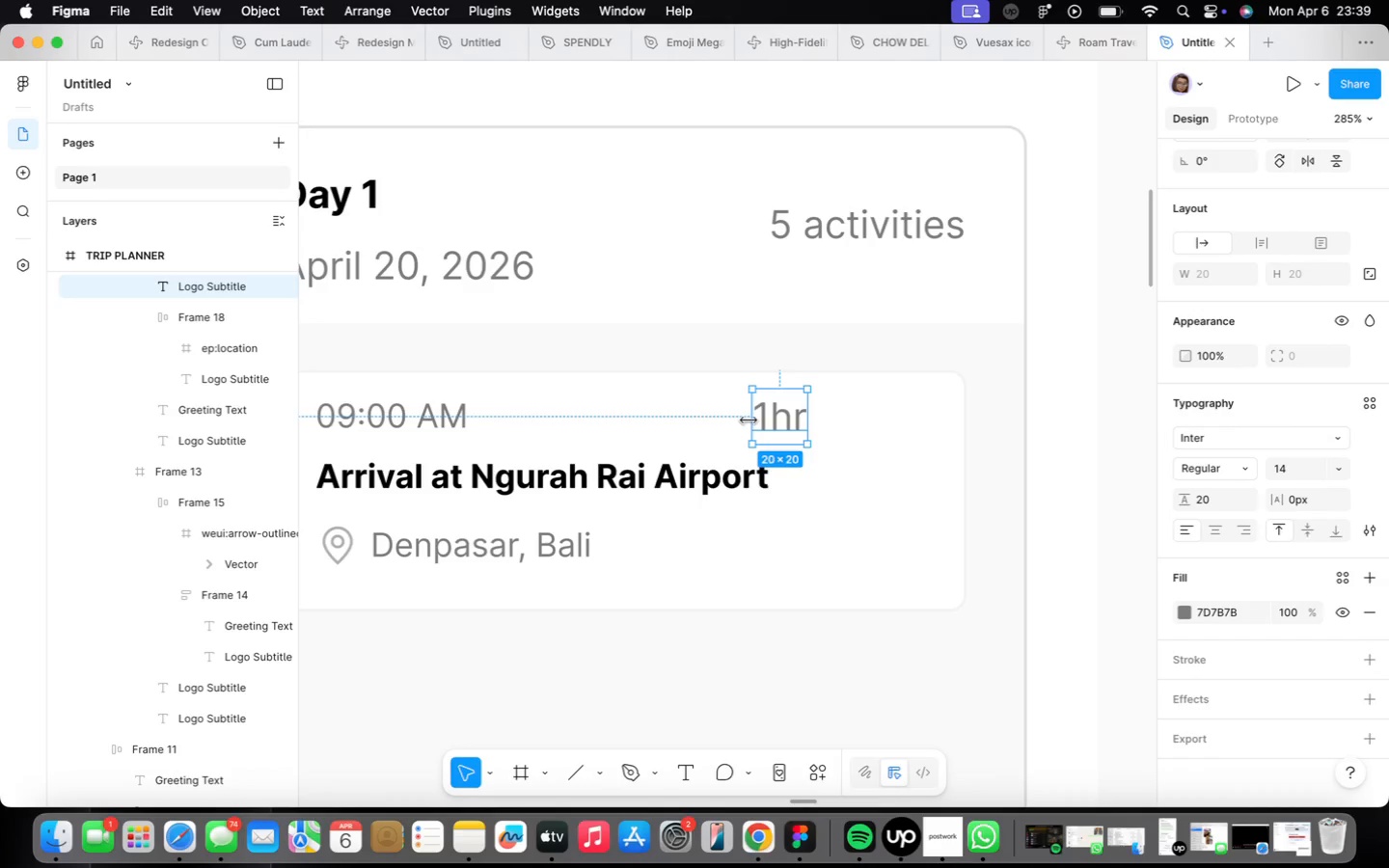 
left_click_drag(start_coordinate=[770, 421], to_coordinate=[892, 421])
 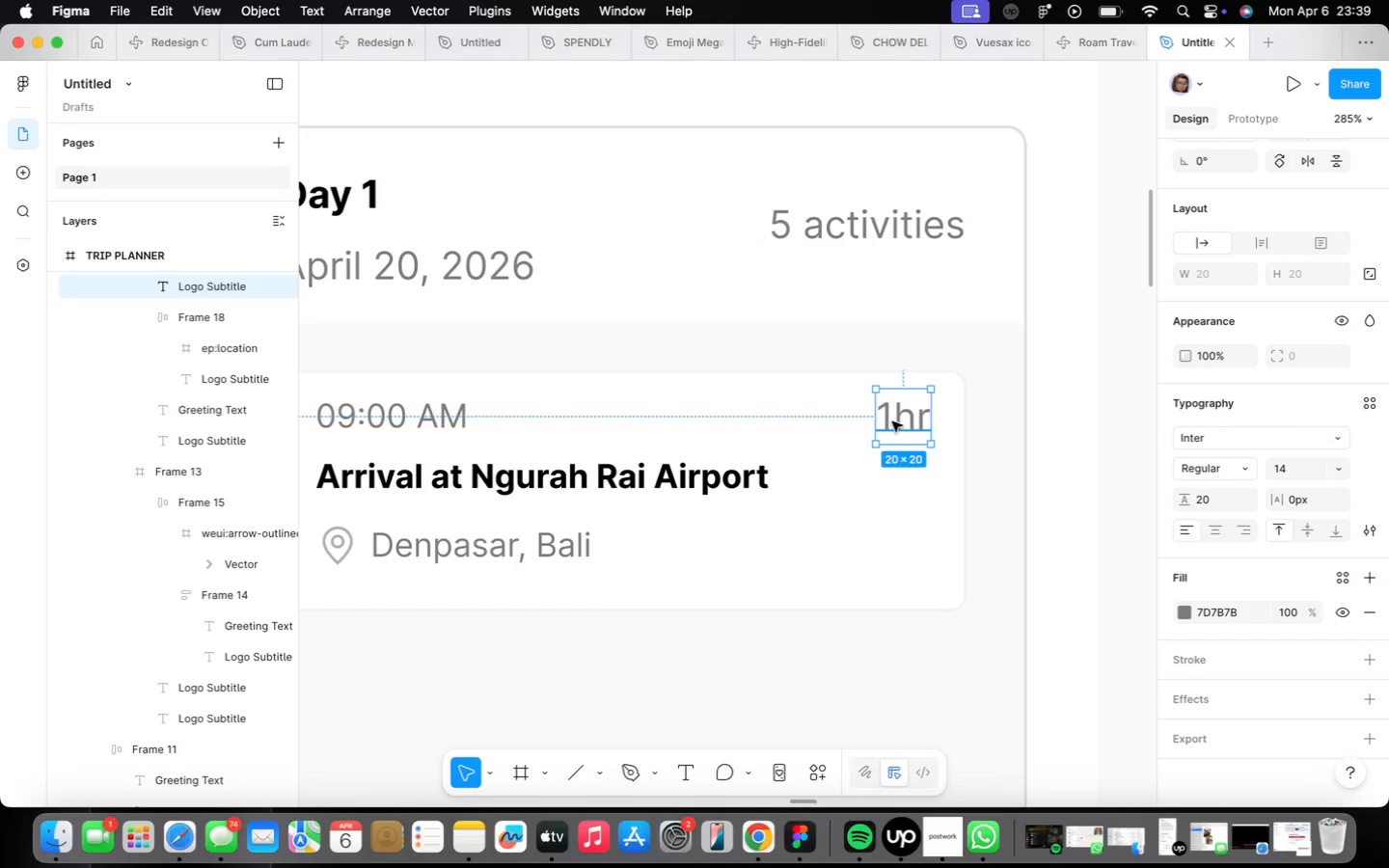 
key(Shift+A)
 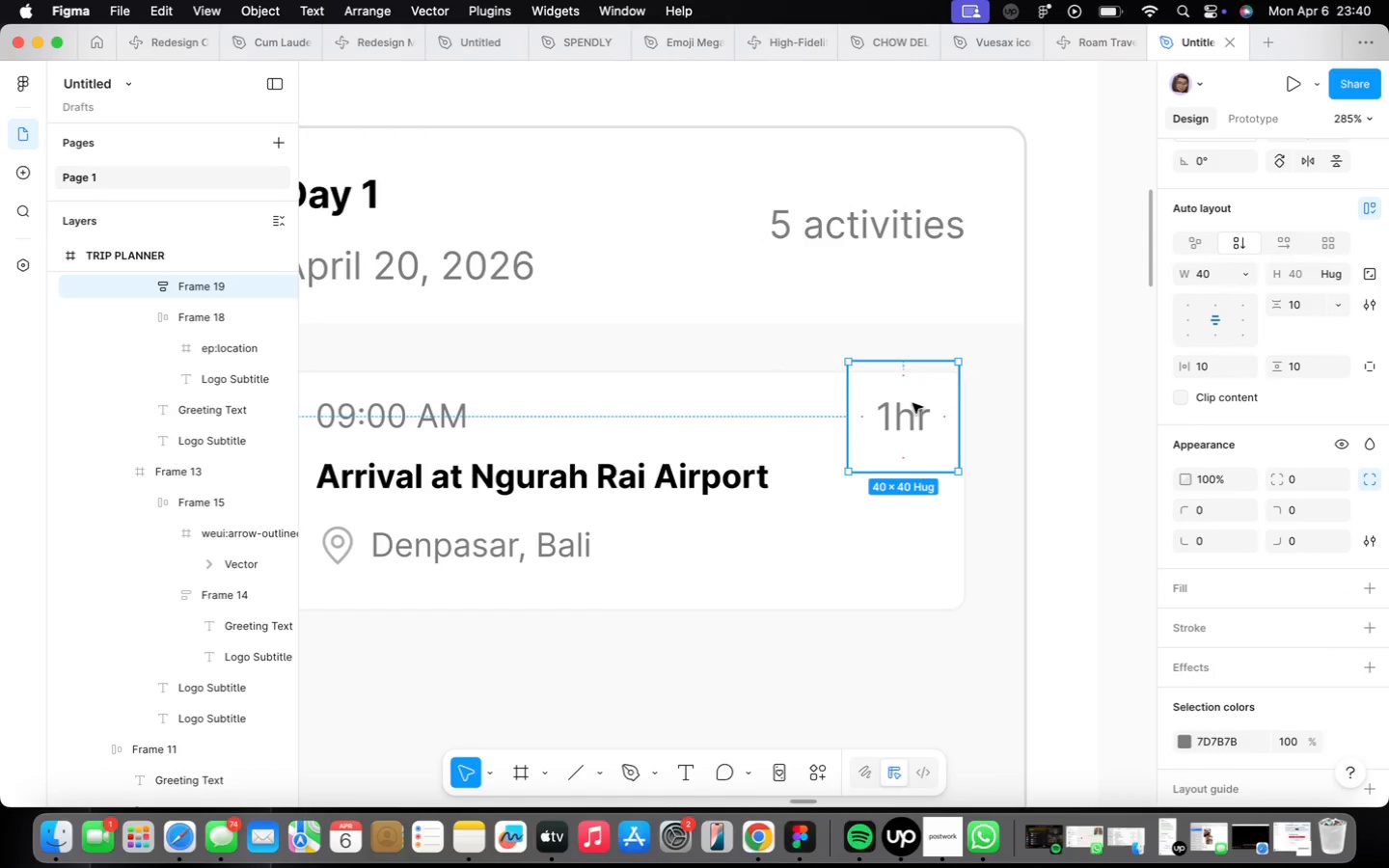 
left_click_drag(start_coordinate=[912, 418], to_coordinate=[891, 435])
 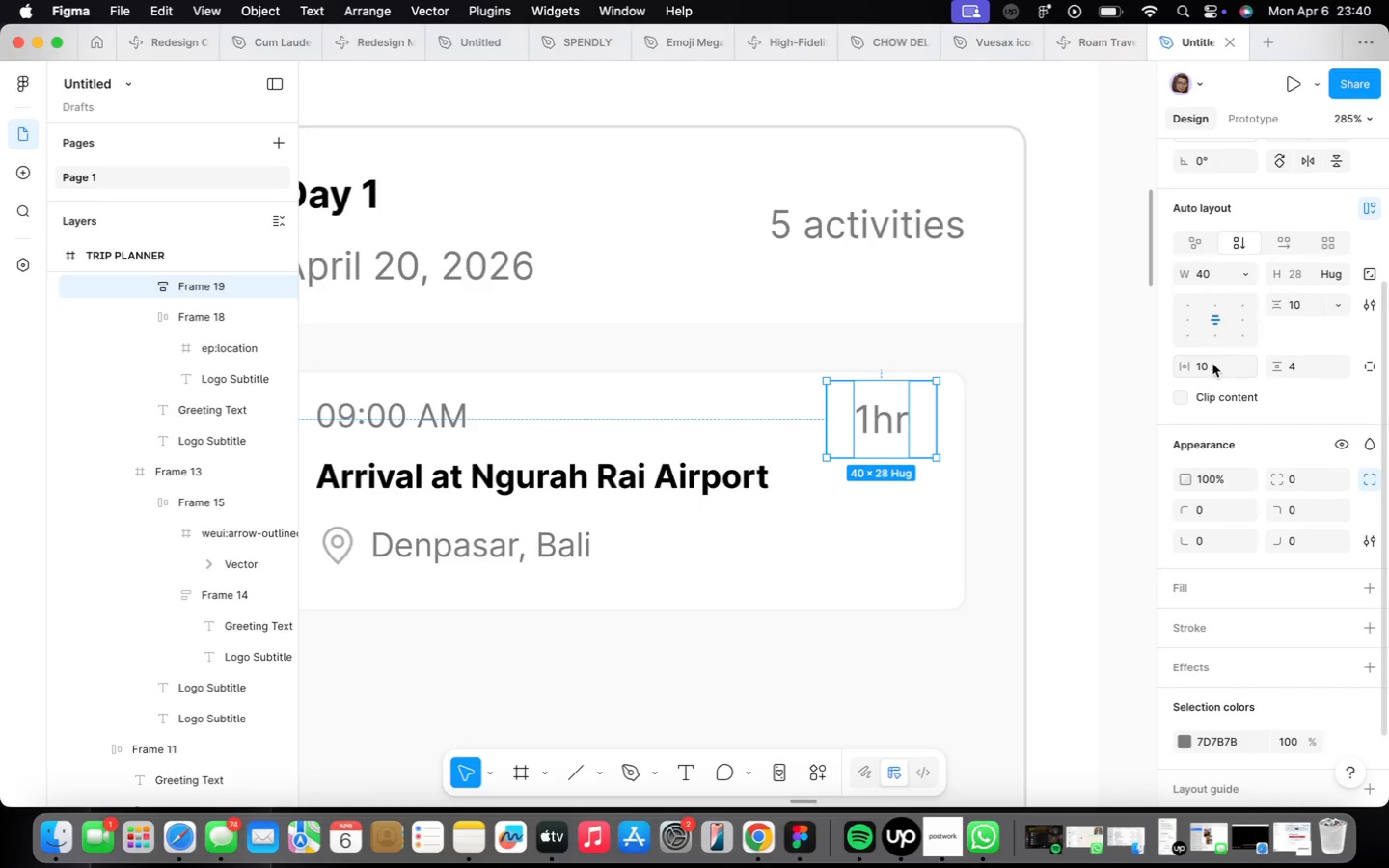 
wait(5.04)
 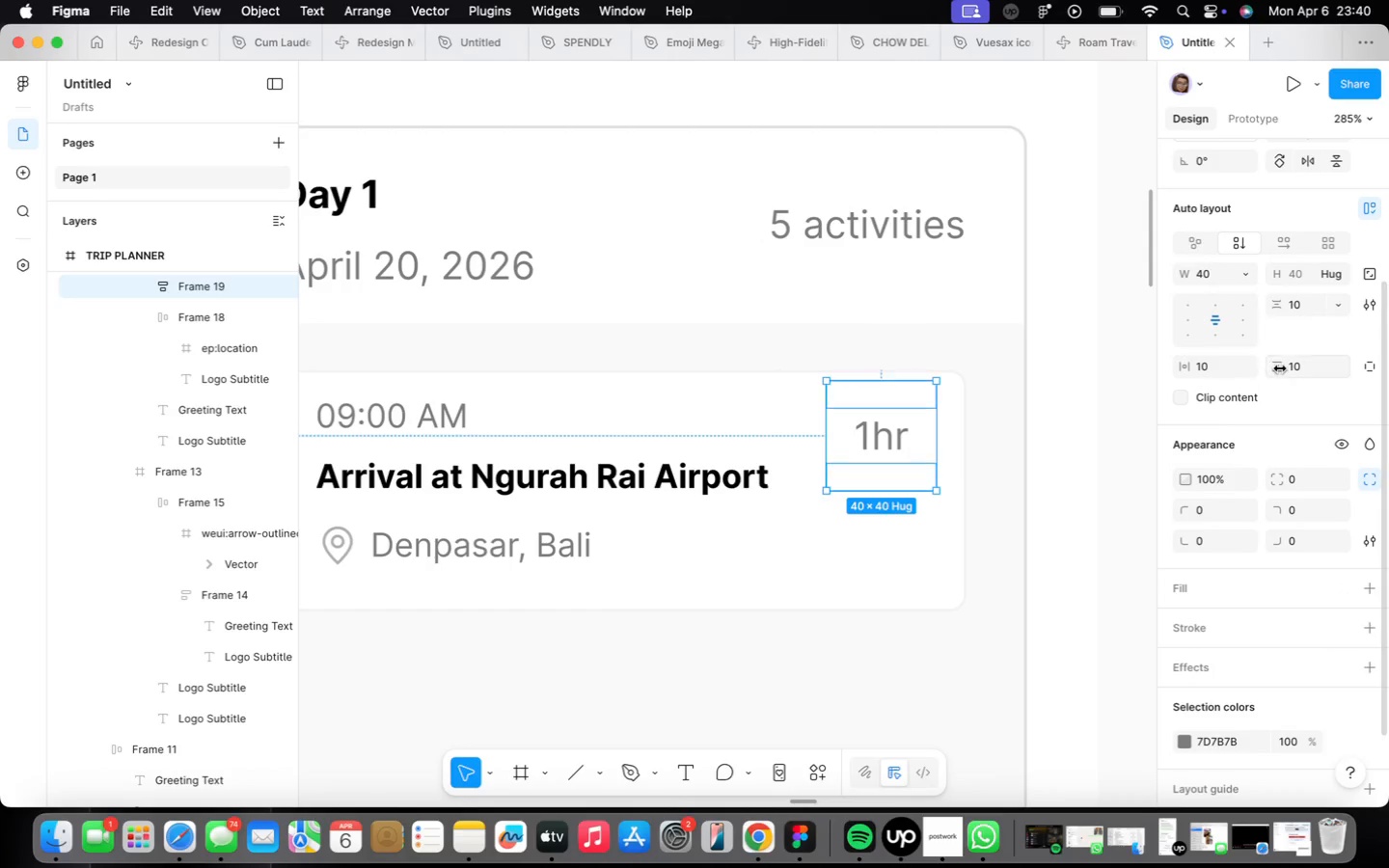 
left_click([1203, 366])
 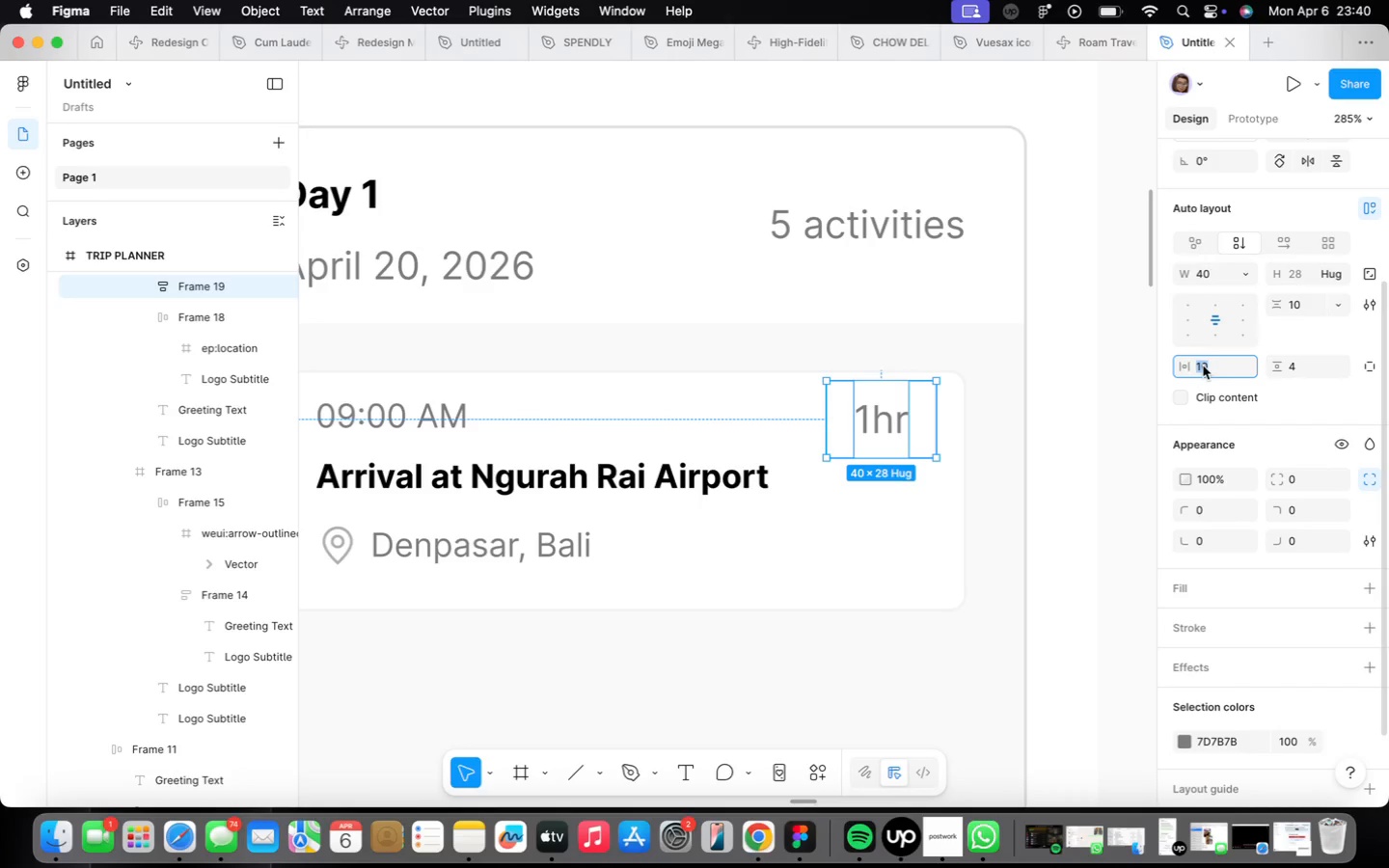 
key(4)
 